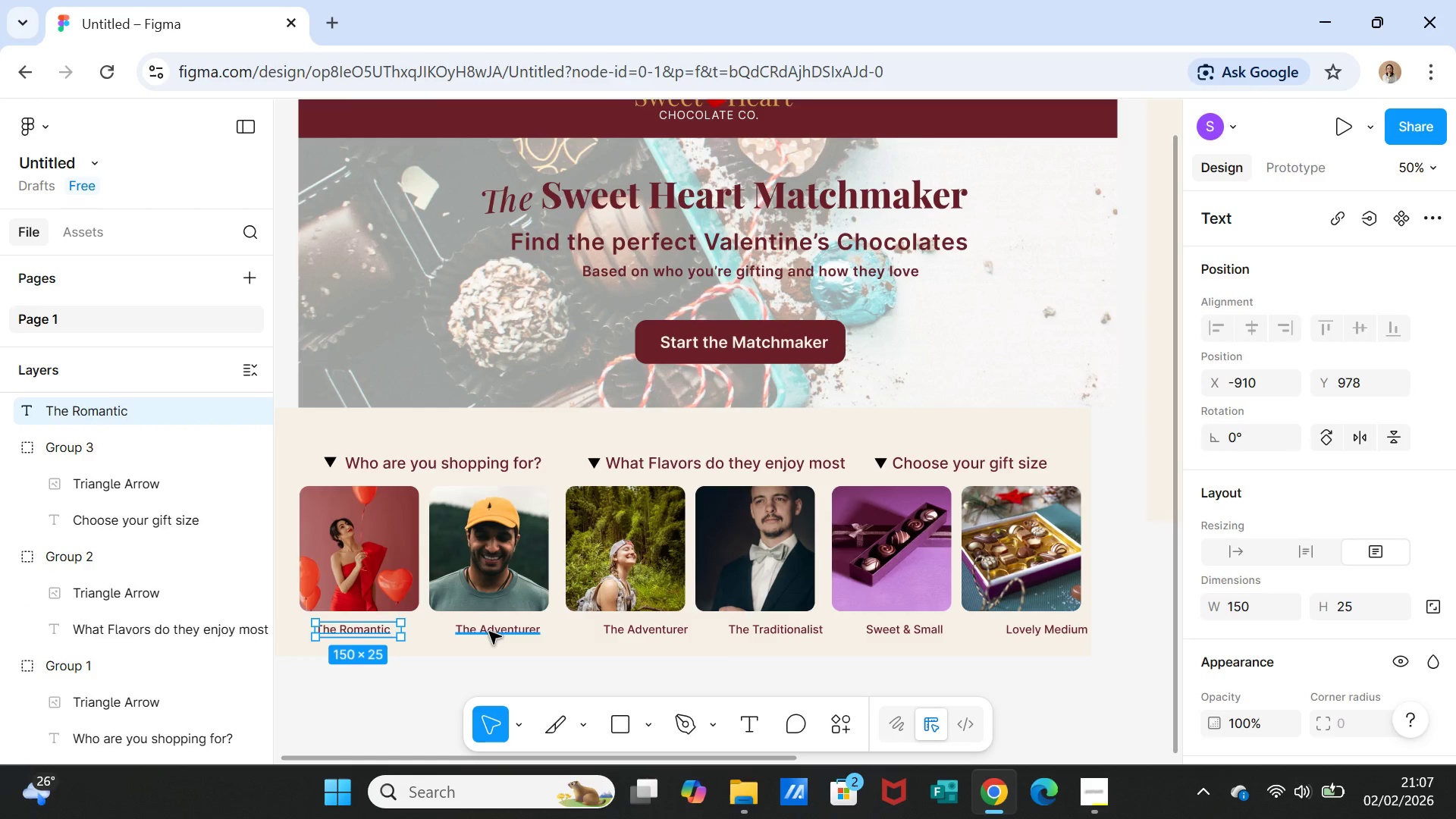 
left_click([489, 632])
 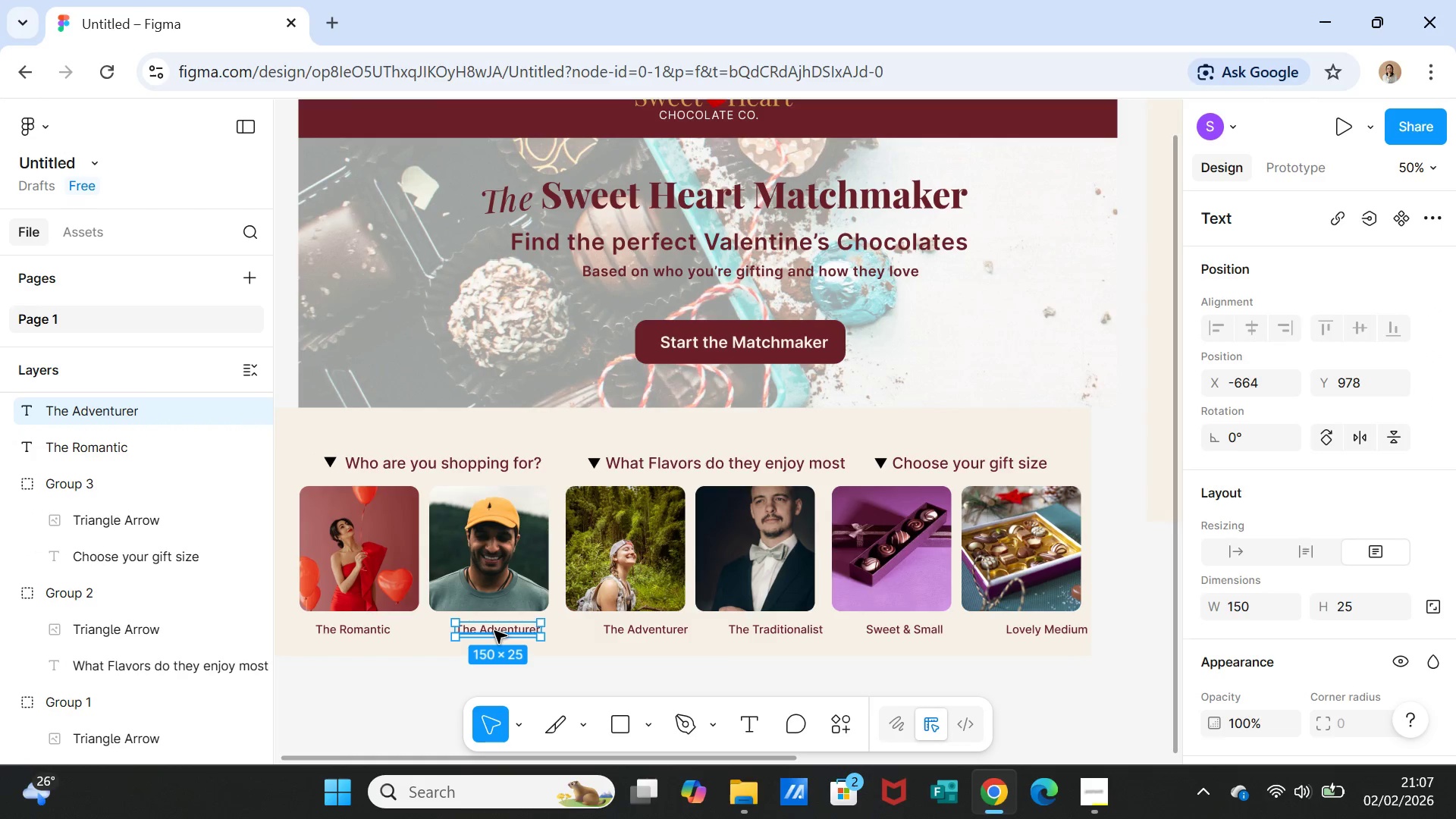 
left_click_drag(start_coordinate=[494, 631], to_coordinate=[483, 632])
 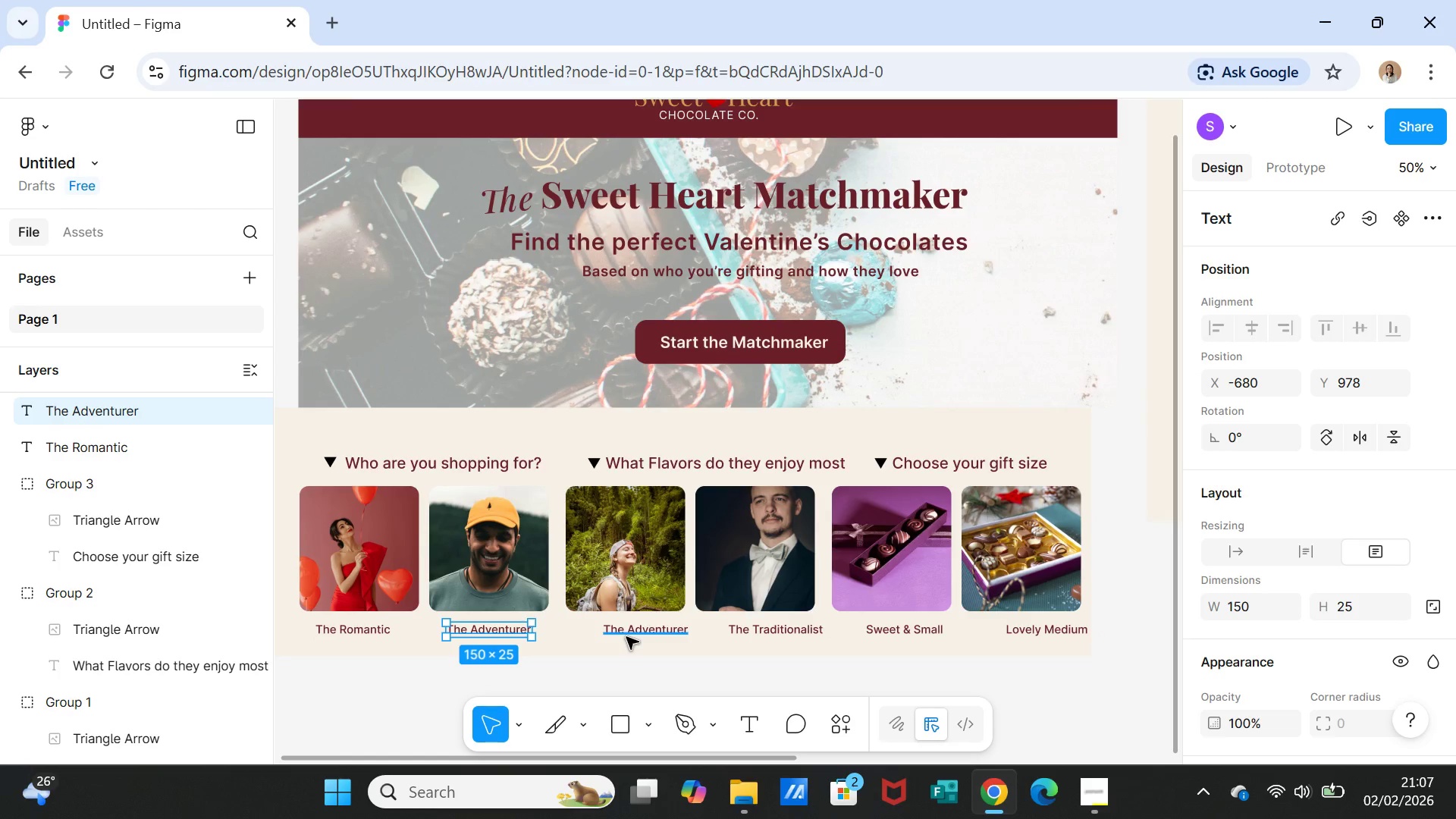 
left_click([626, 637])
 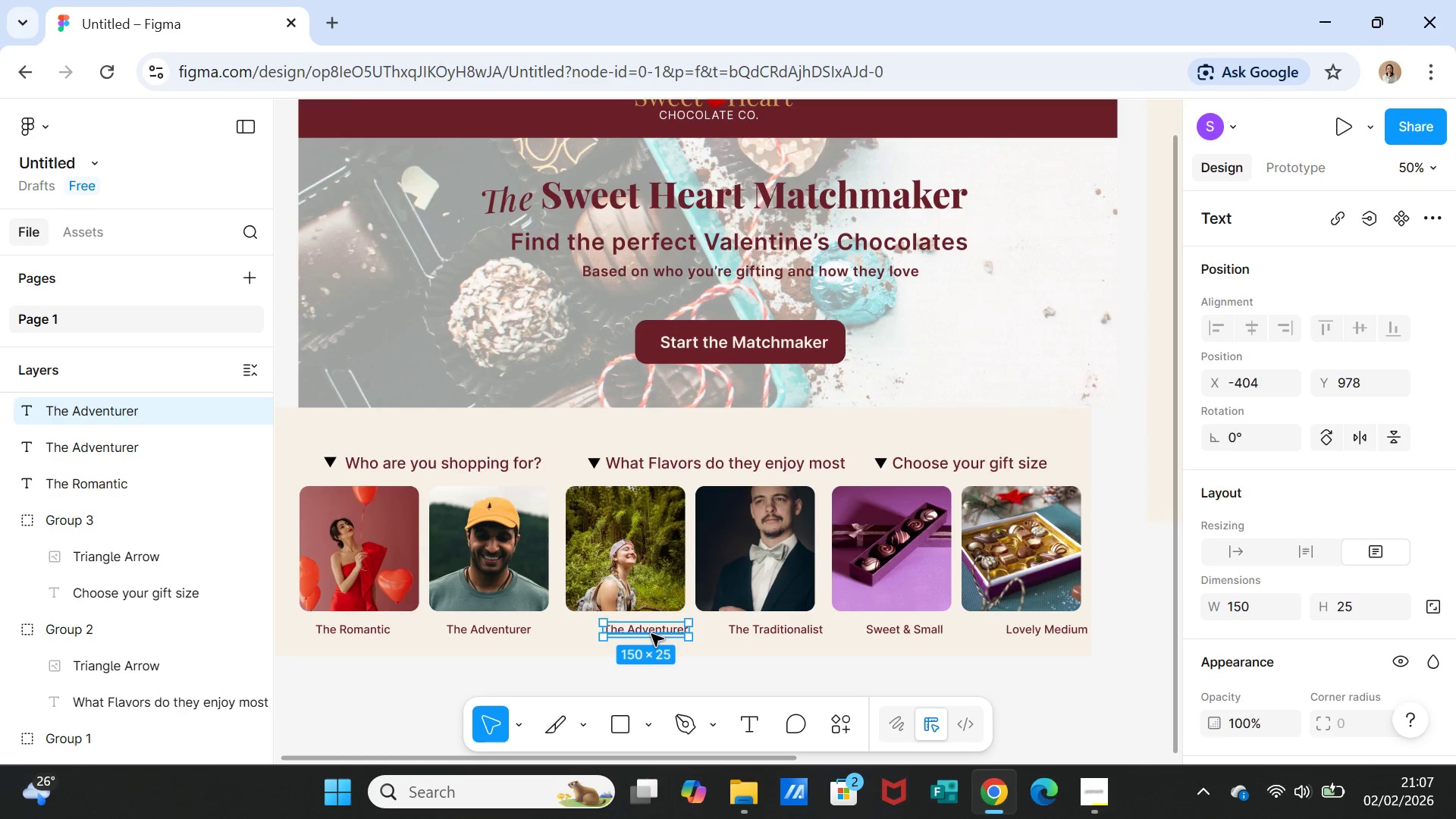 
left_click_drag(start_coordinate=[651, 633], to_coordinate=[633, 631])
 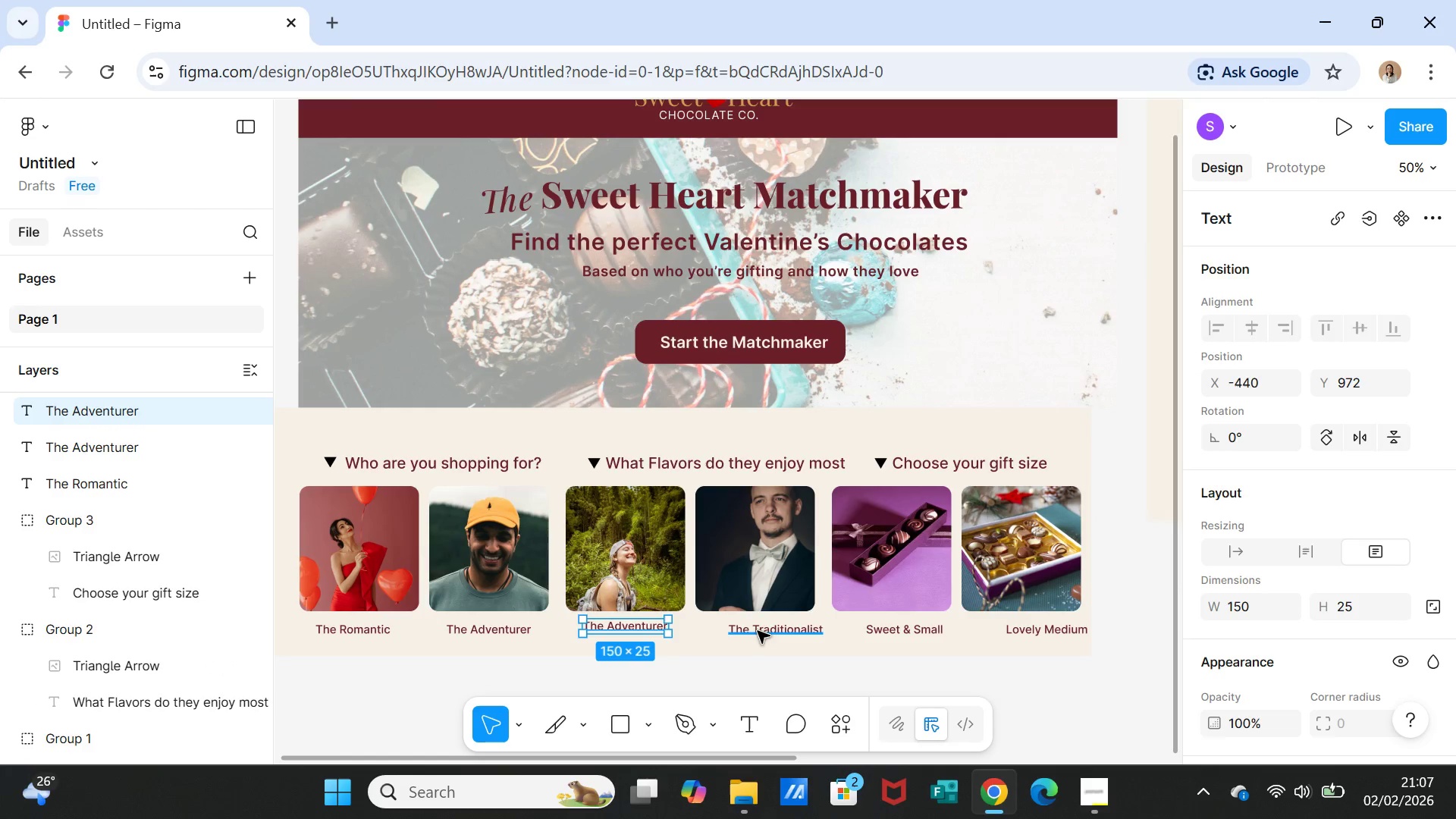 
left_click([758, 631])
 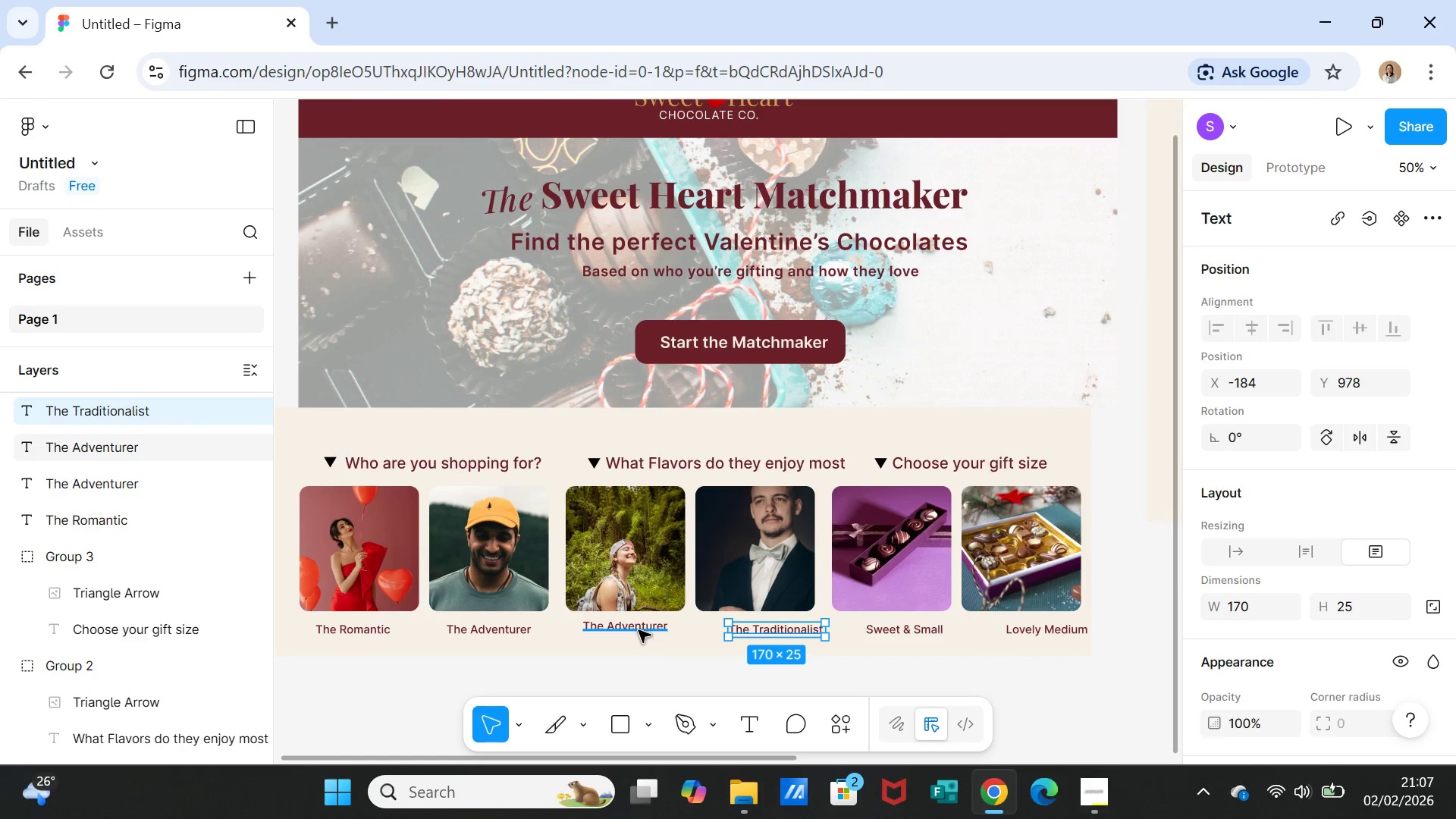 
left_click([632, 626])
 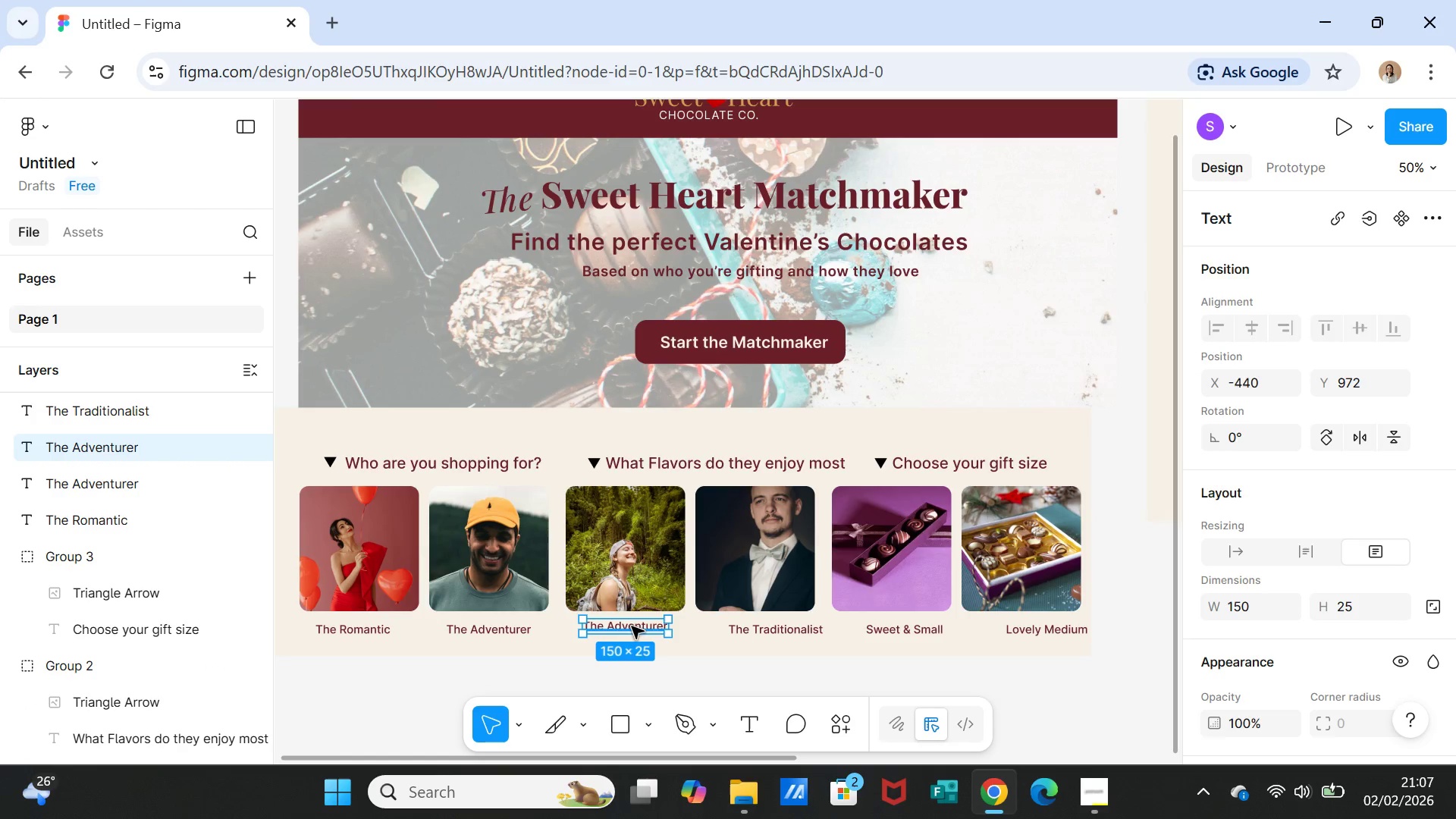 
left_click_drag(start_coordinate=[632, 626], to_coordinate=[634, 631])
 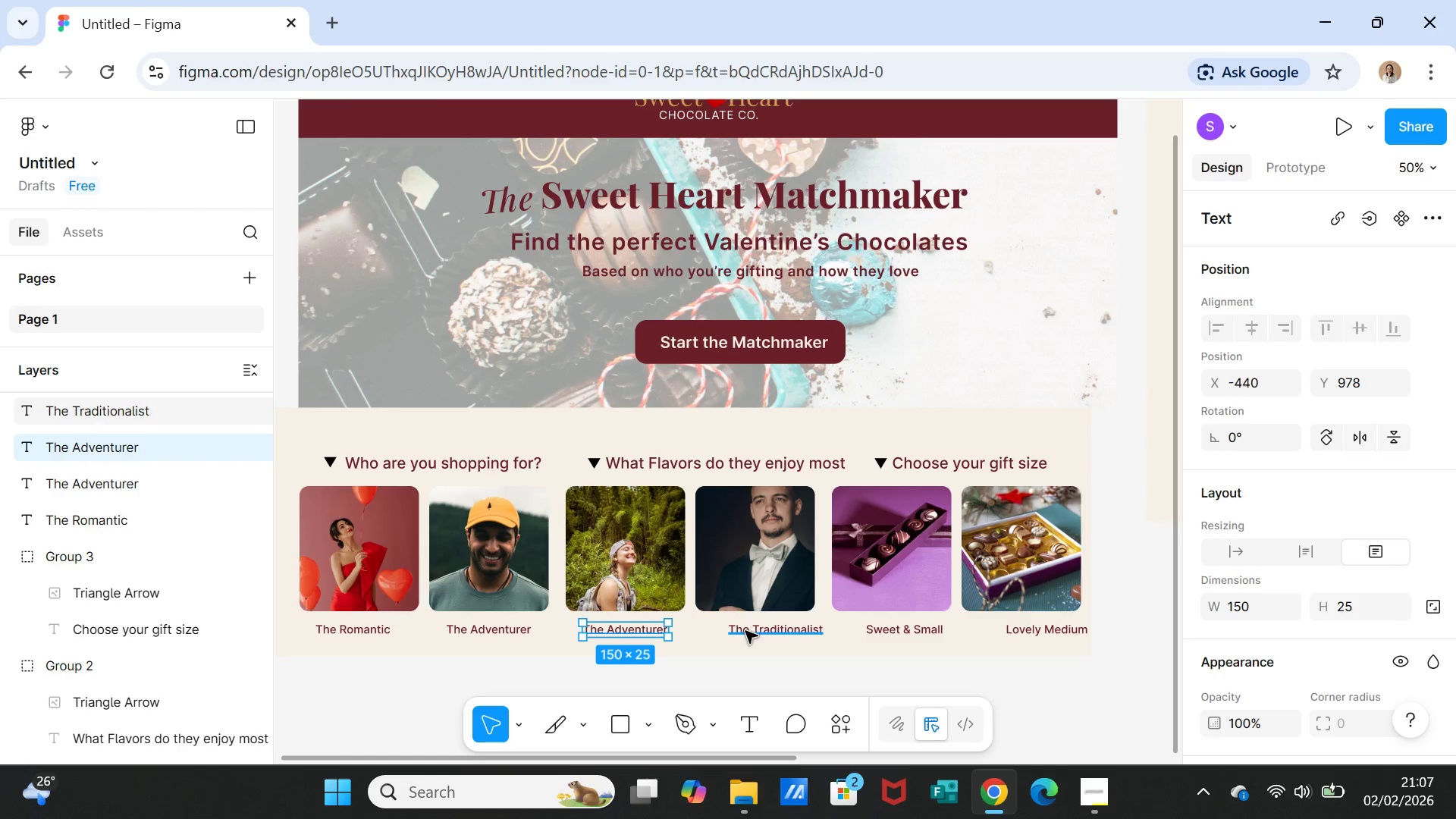 
left_click([745, 631])
 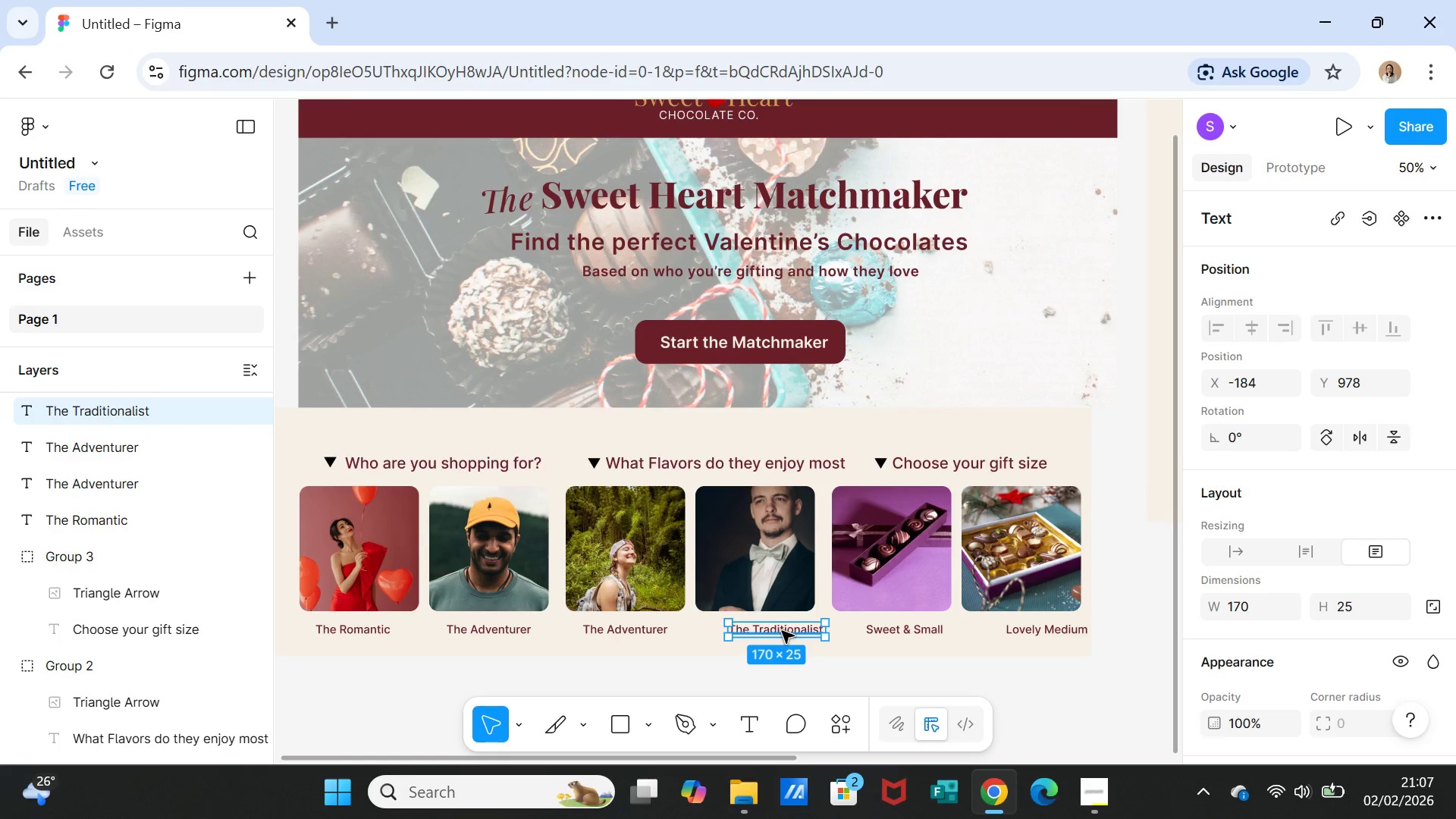 
left_click_drag(start_coordinate=[782, 631], to_coordinate=[764, 632])
 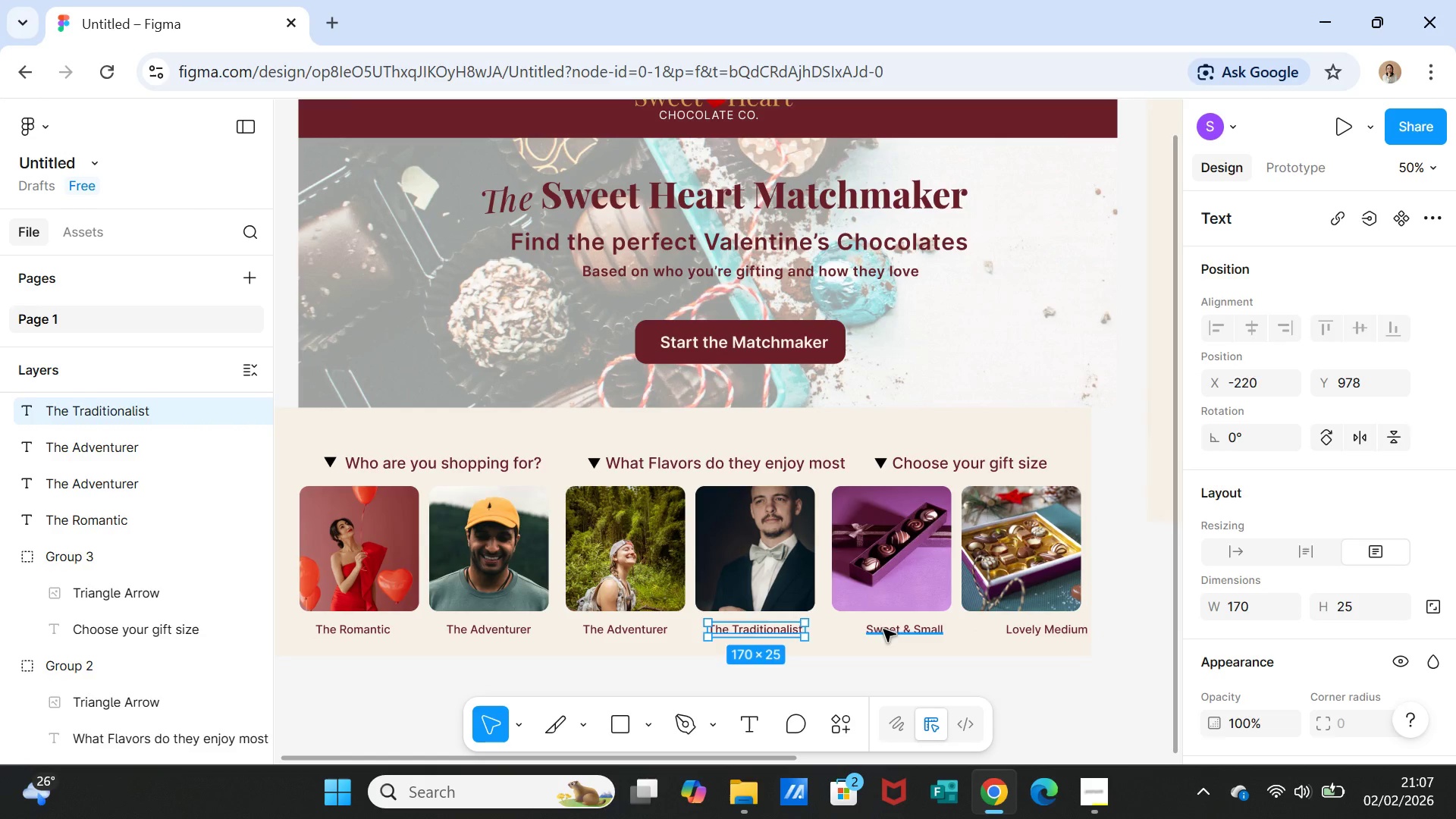 
left_click([883, 629])
 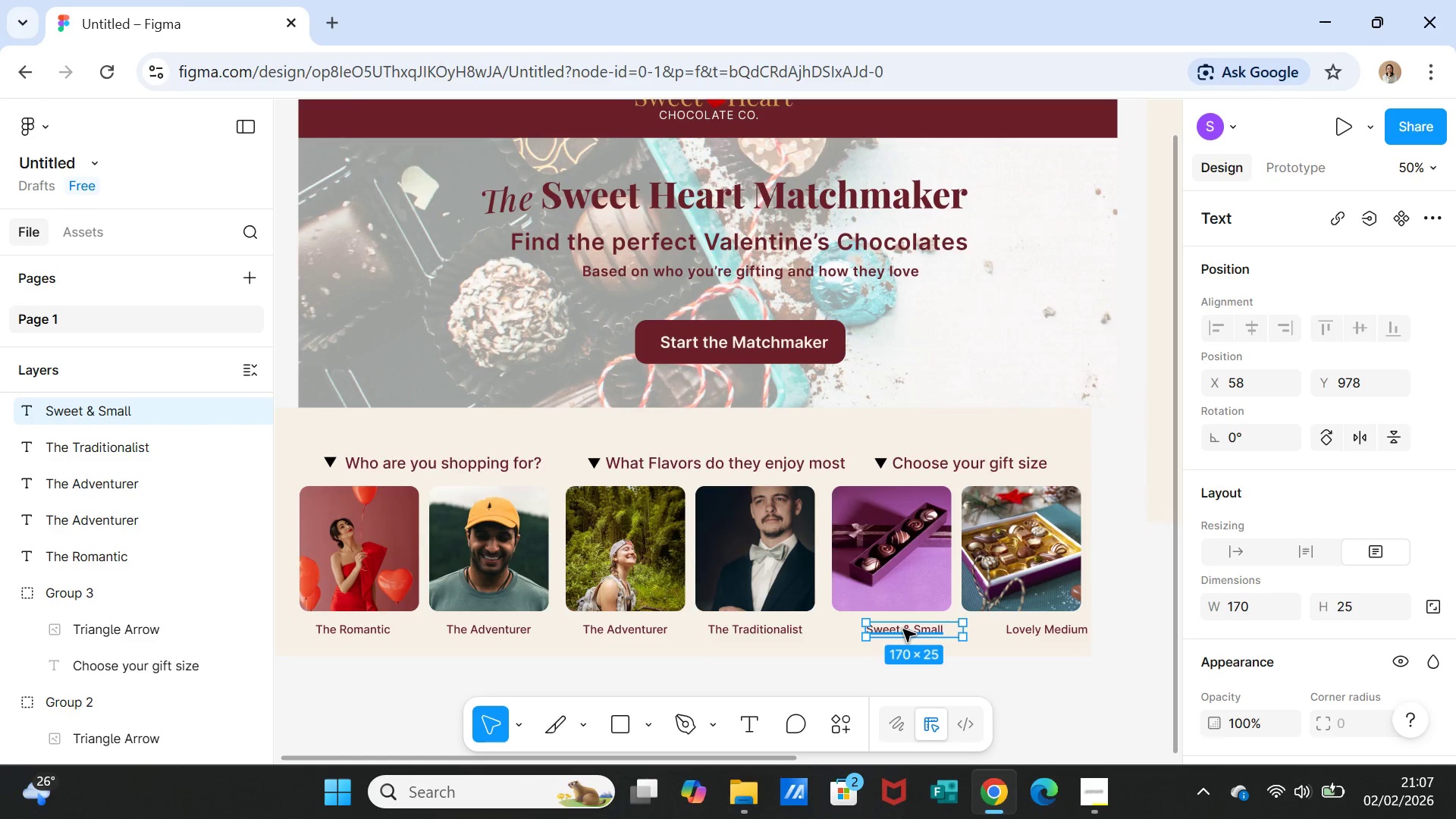 
left_click_drag(start_coordinate=[903, 629], to_coordinate=[886, 629])
 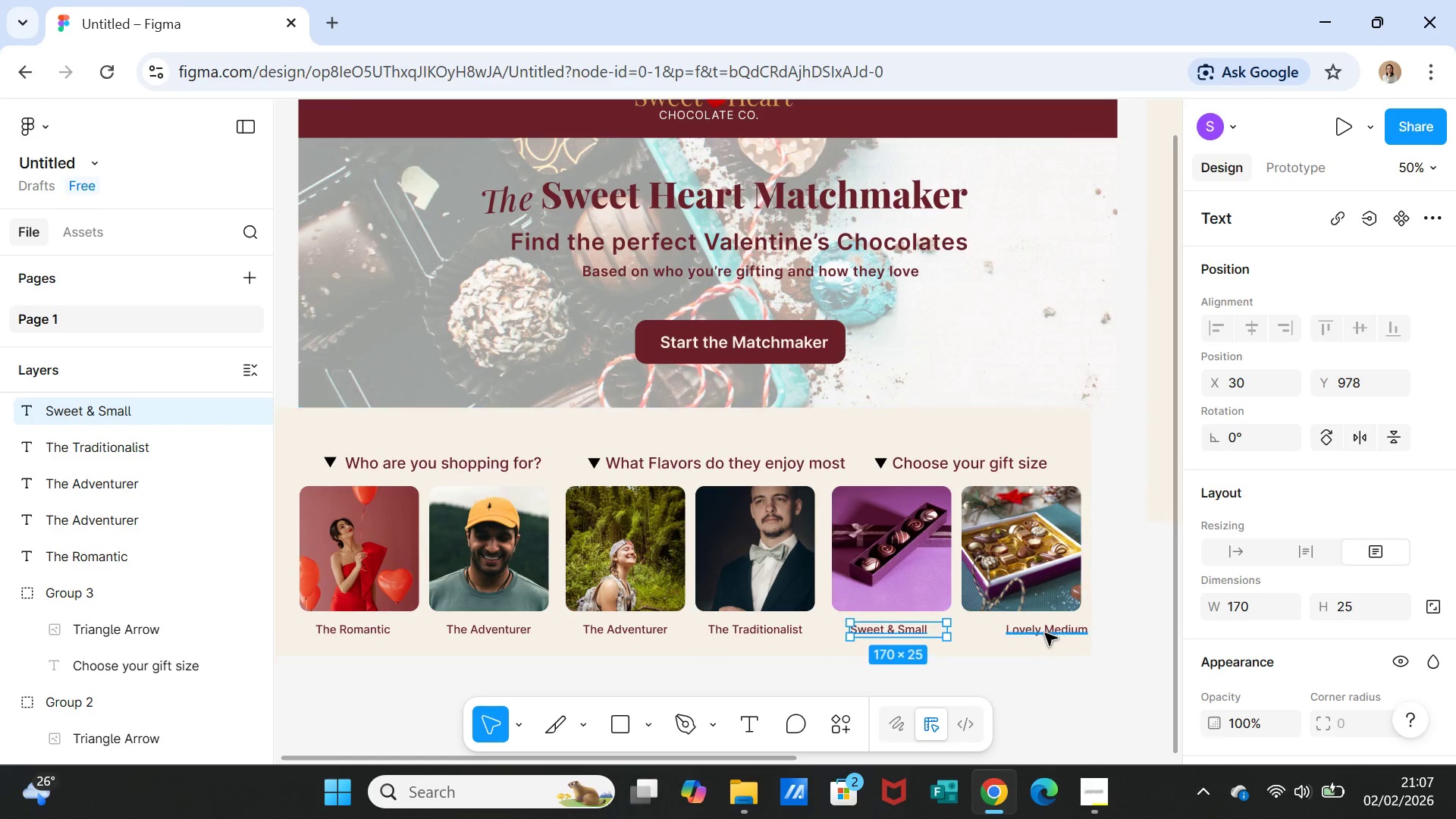 
left_click([1045, 633])
 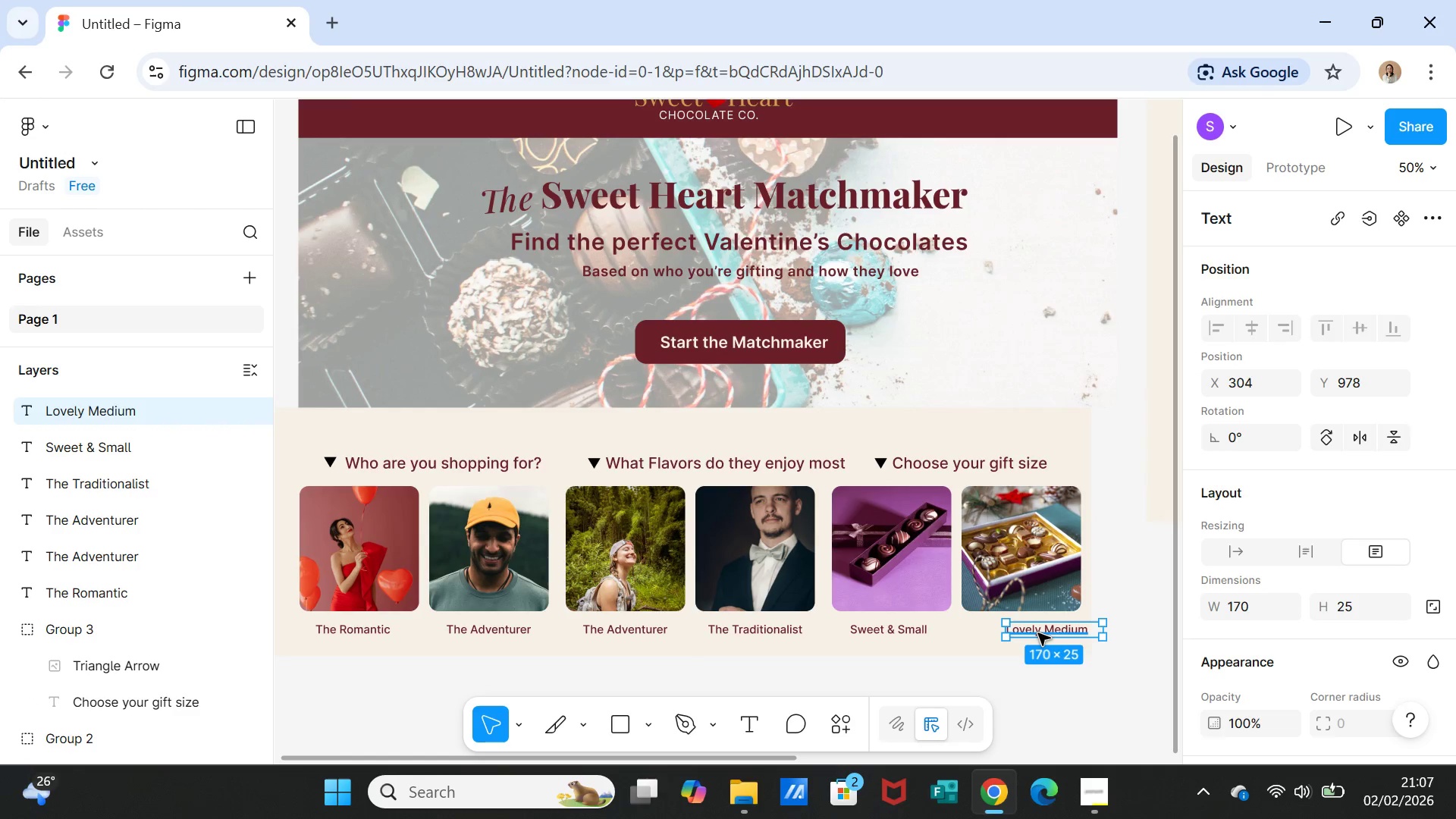 
left_click_drag(start_coordinate=[1037, 632], to_coordinate=[1011, 632])
 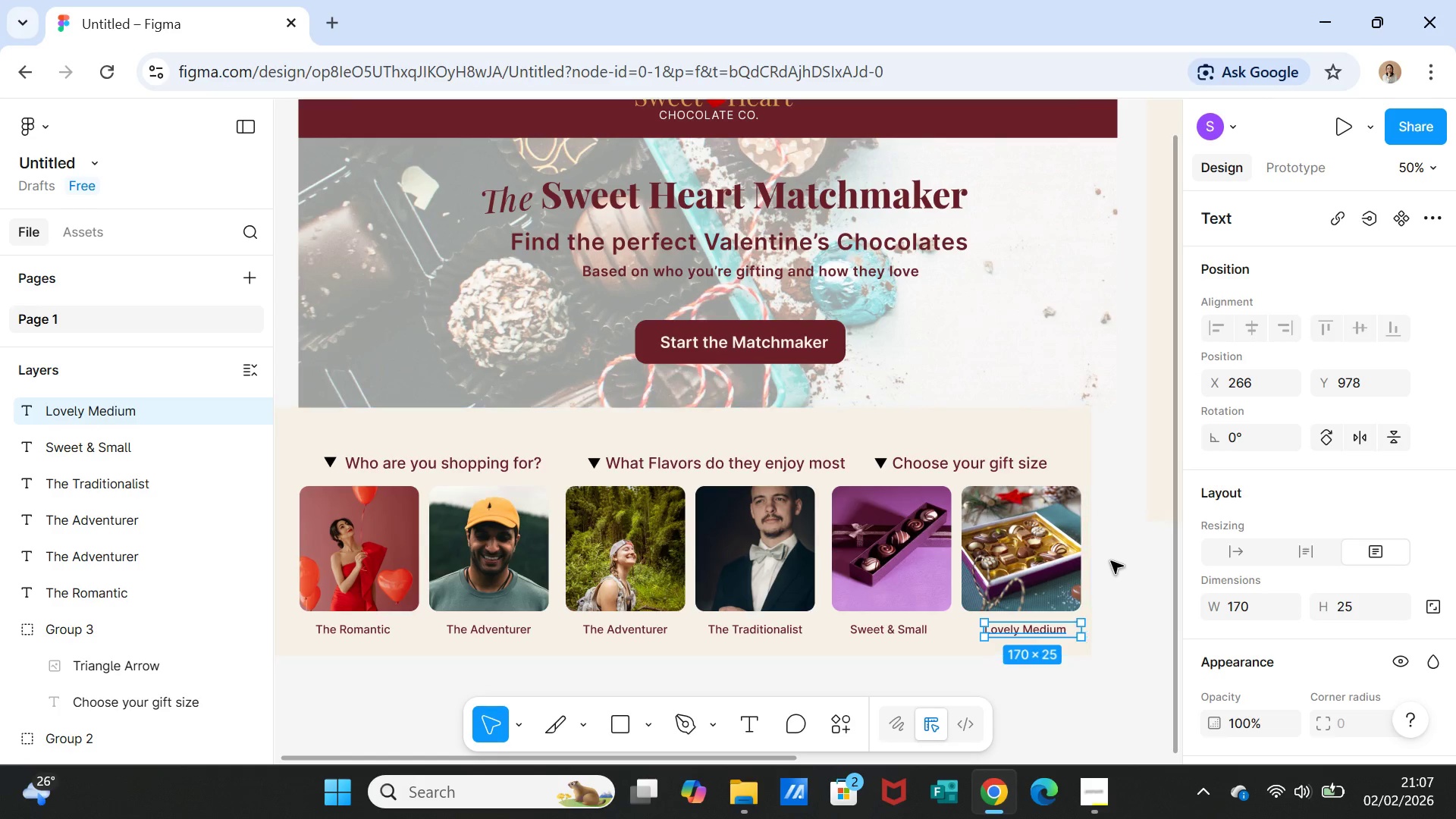 
left_click([1141, 582])
 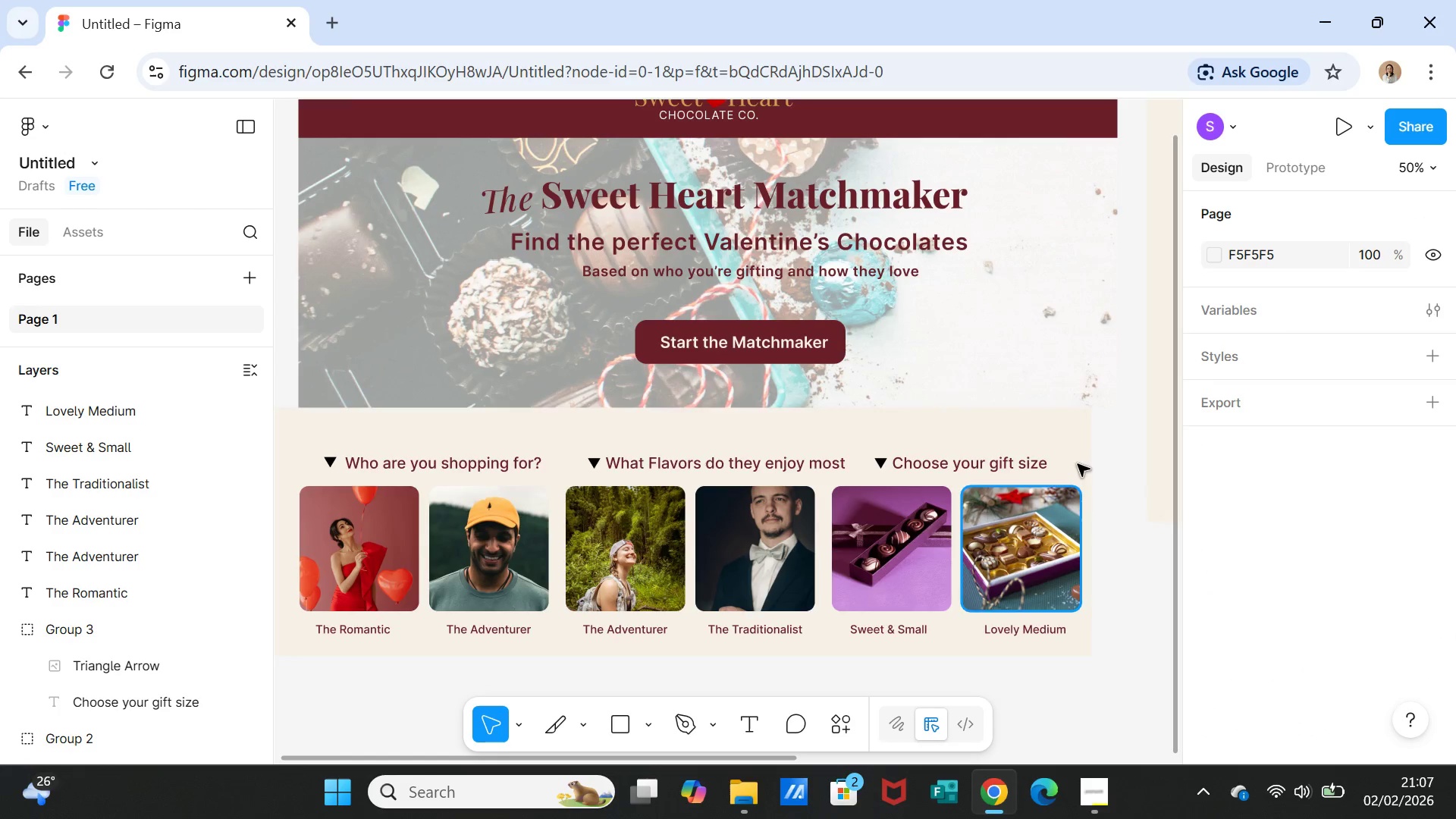 
left_click([1076, 453])
 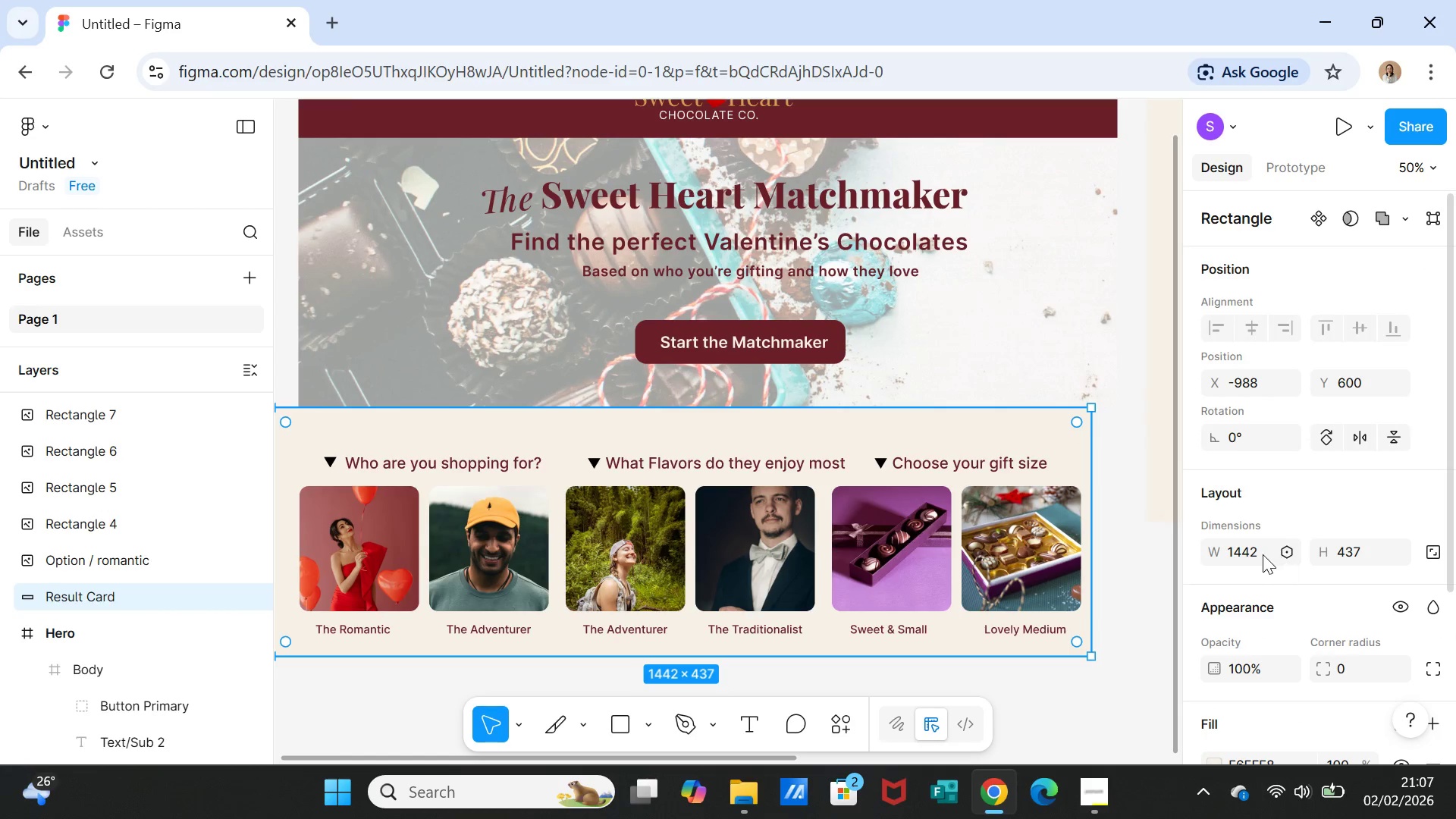 
left_click([1261, 550])
 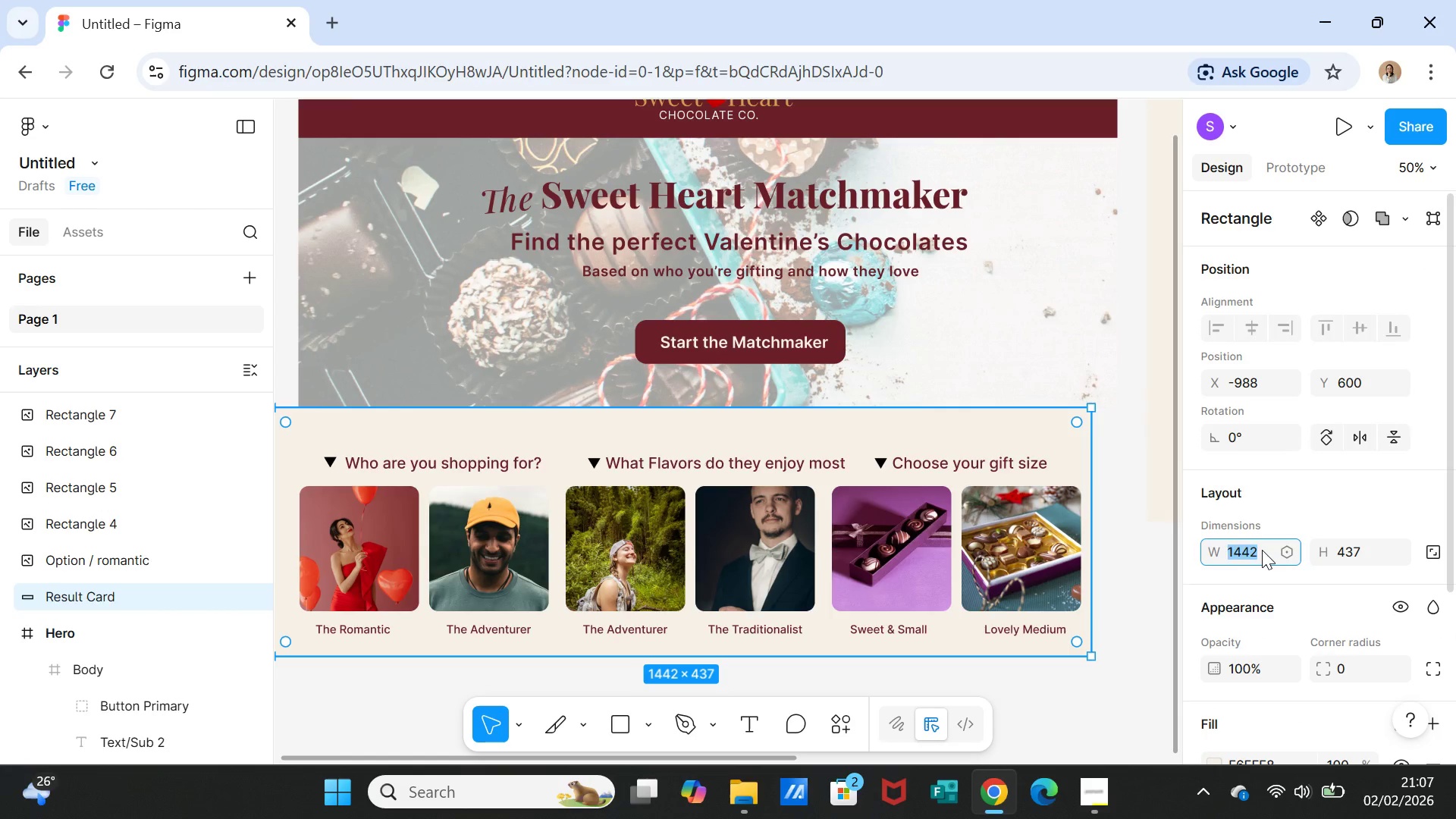 
type(1440)
 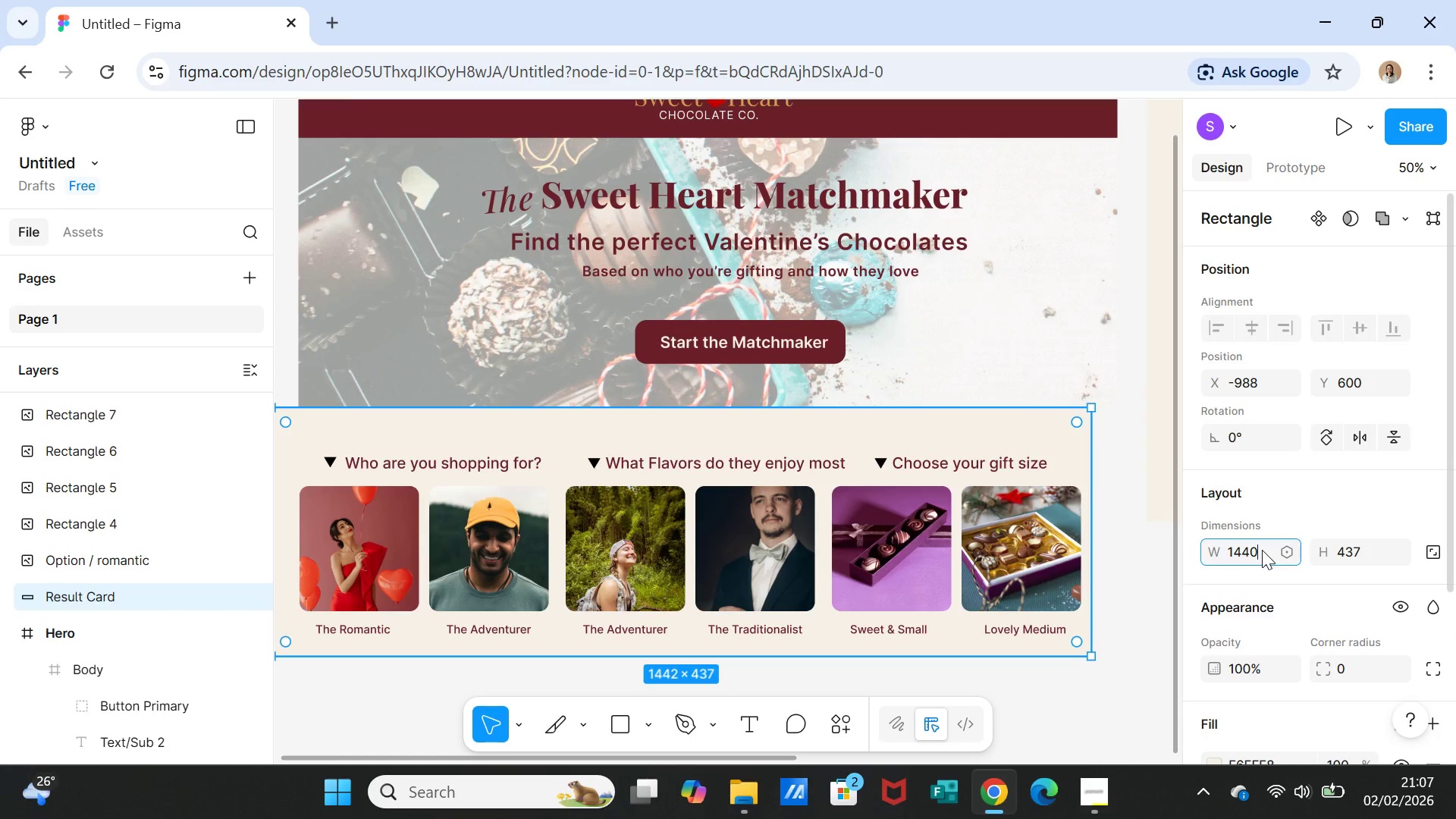 
key(Enter)
 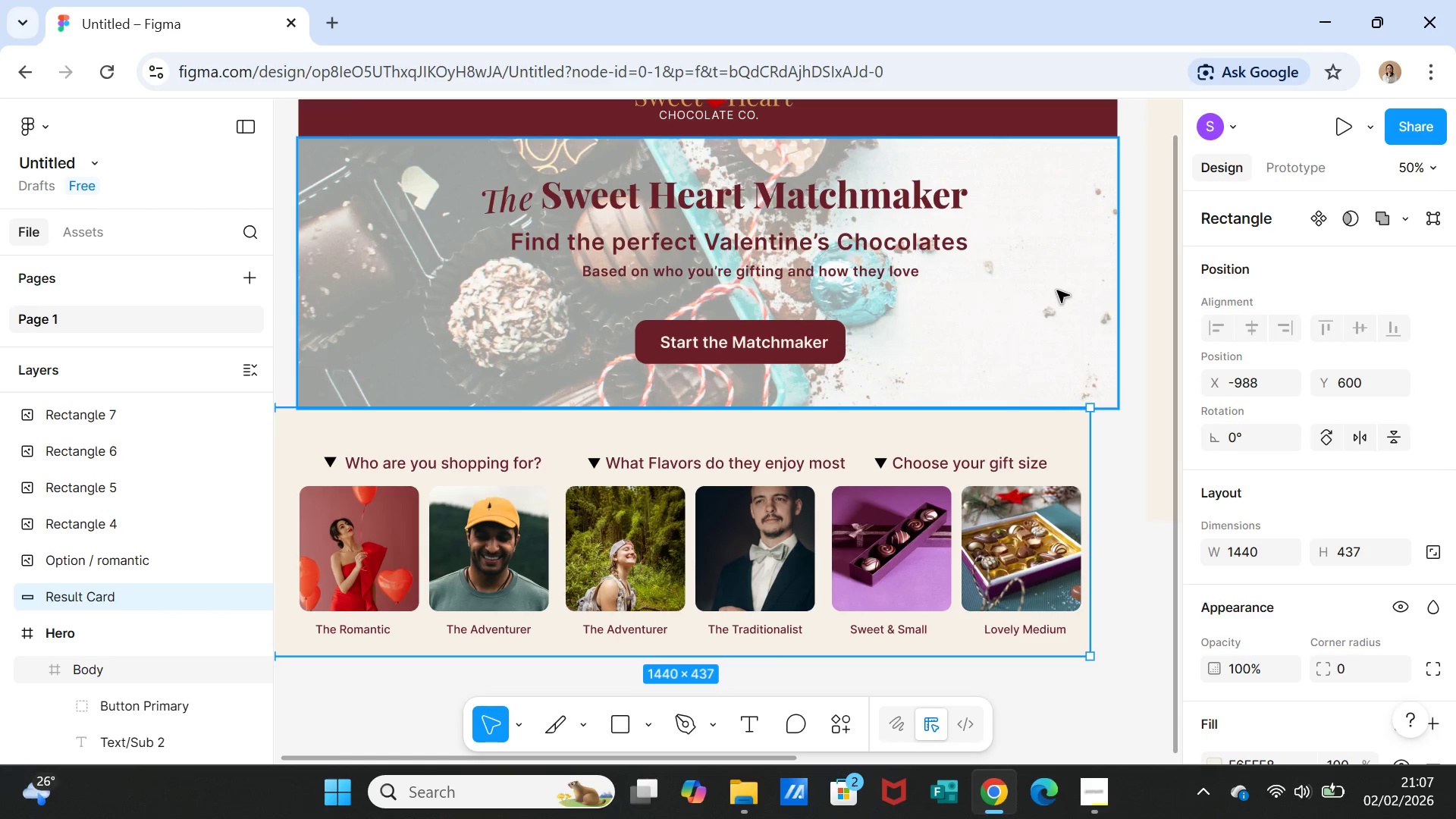 
left_click([1057, 290])
 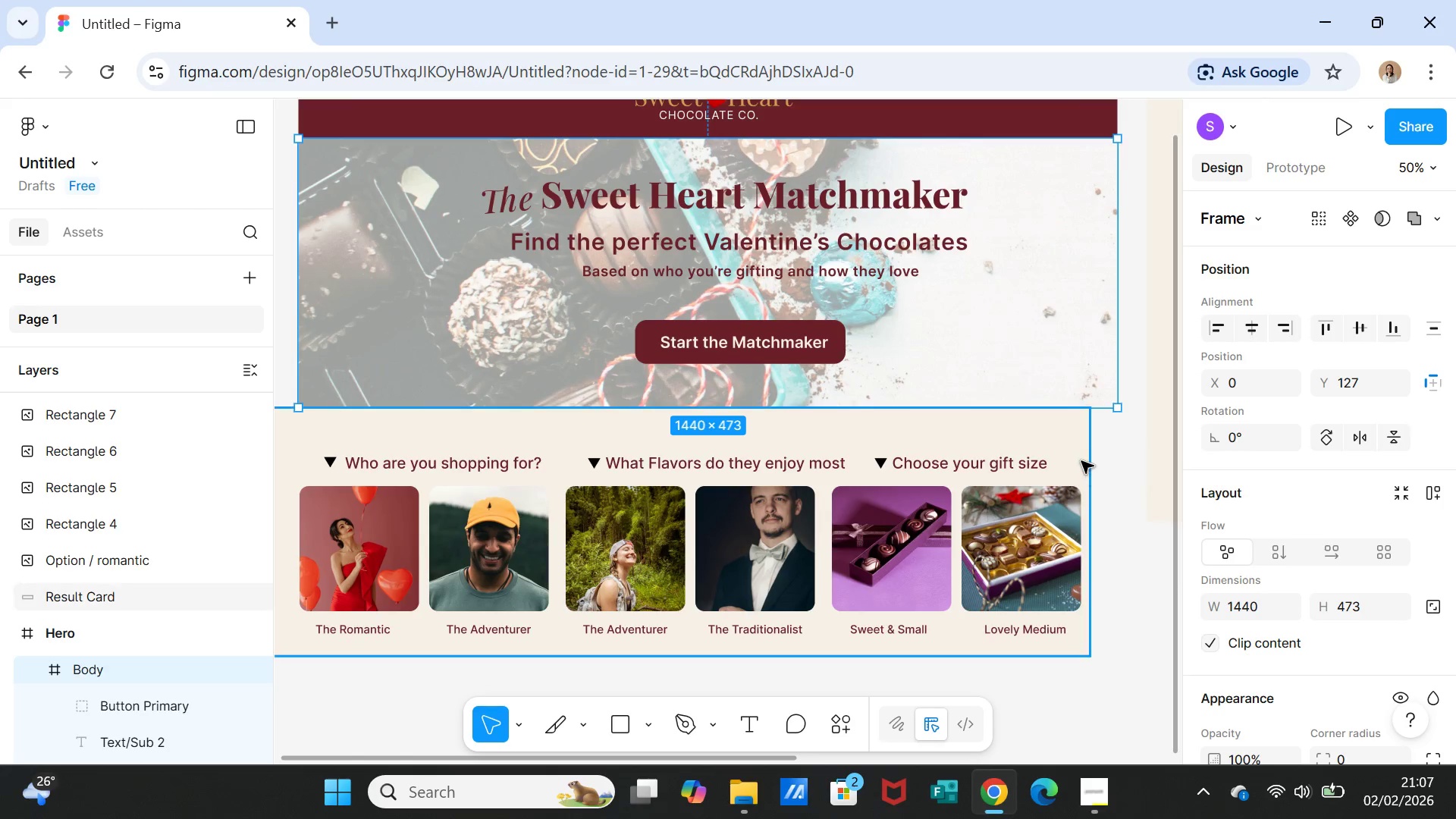 
left_click([1081, 460])
 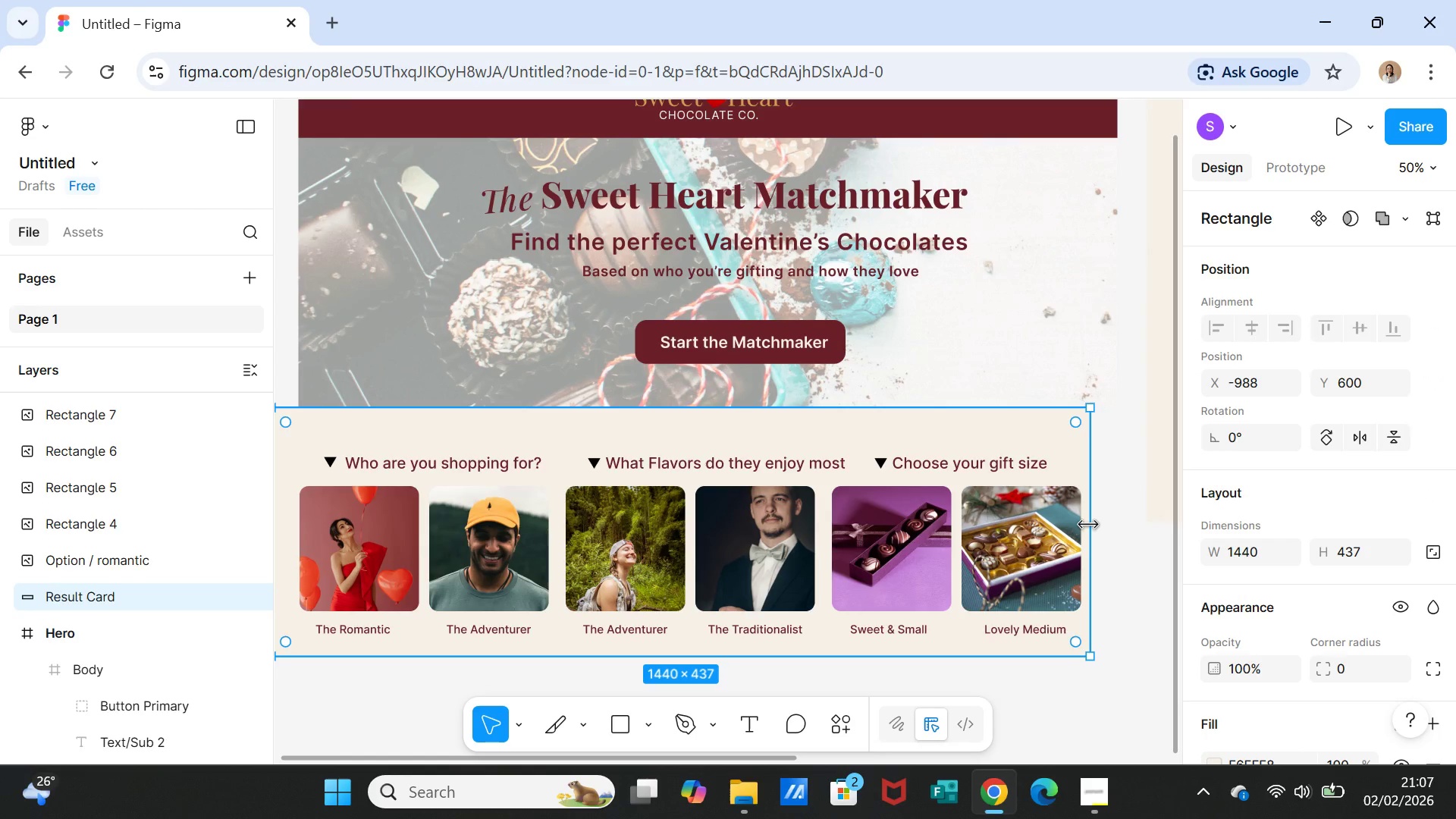 
left_click_drag(start_coordinate=[1088, 525], to_coordinate=[1114, 527])
 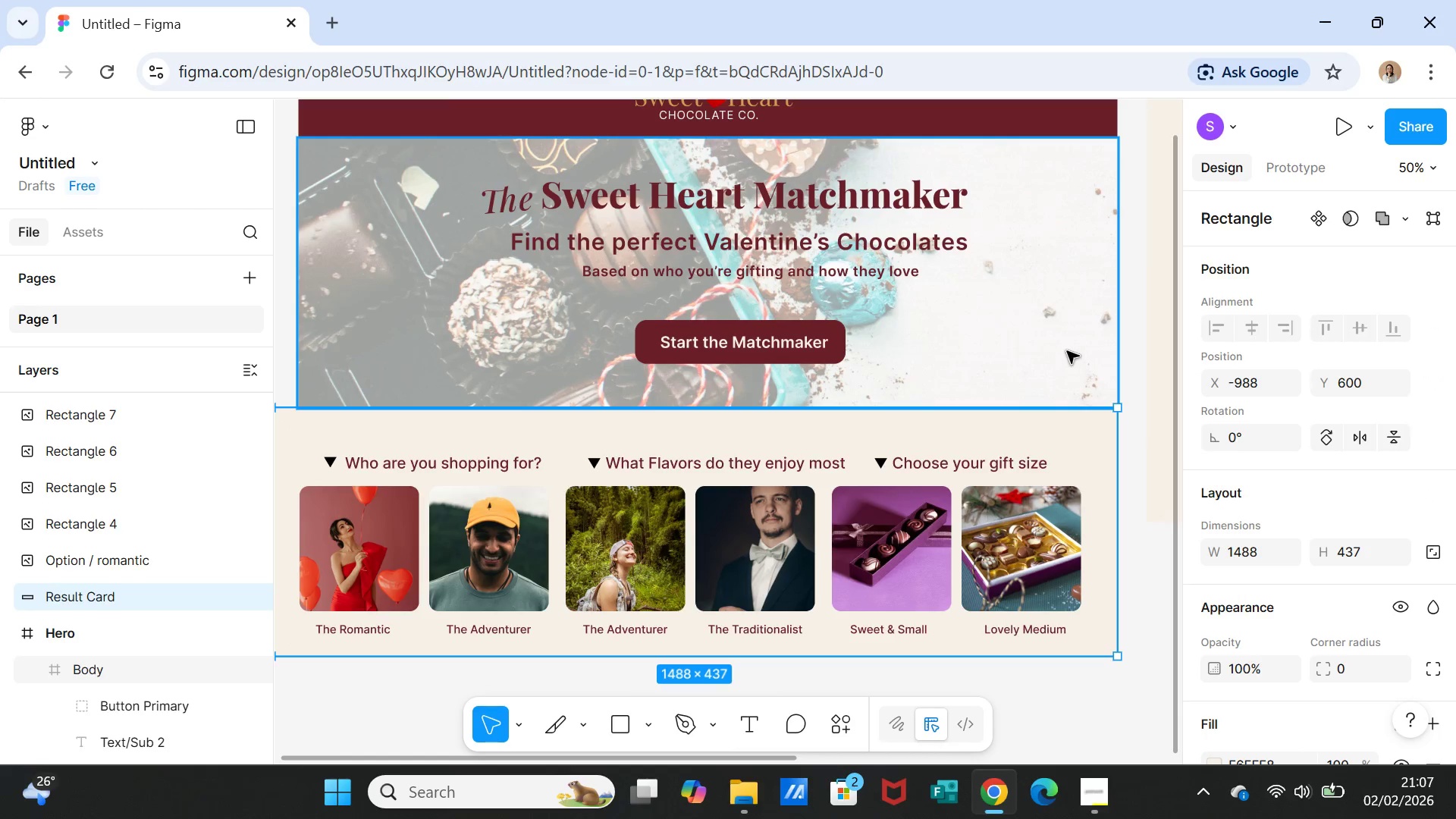 
left_click([1067, 350])
 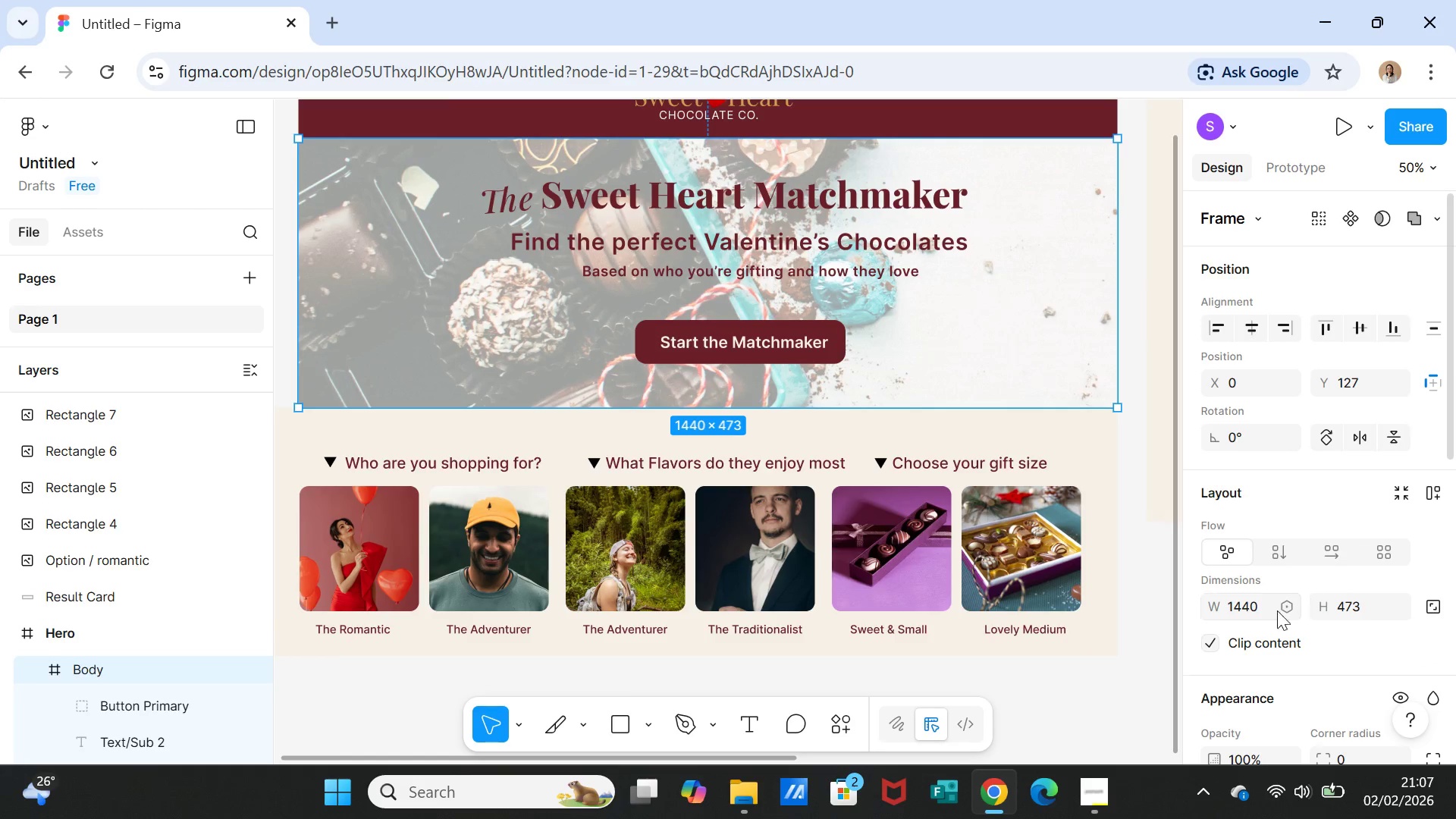 
left_click([1100, 589])
 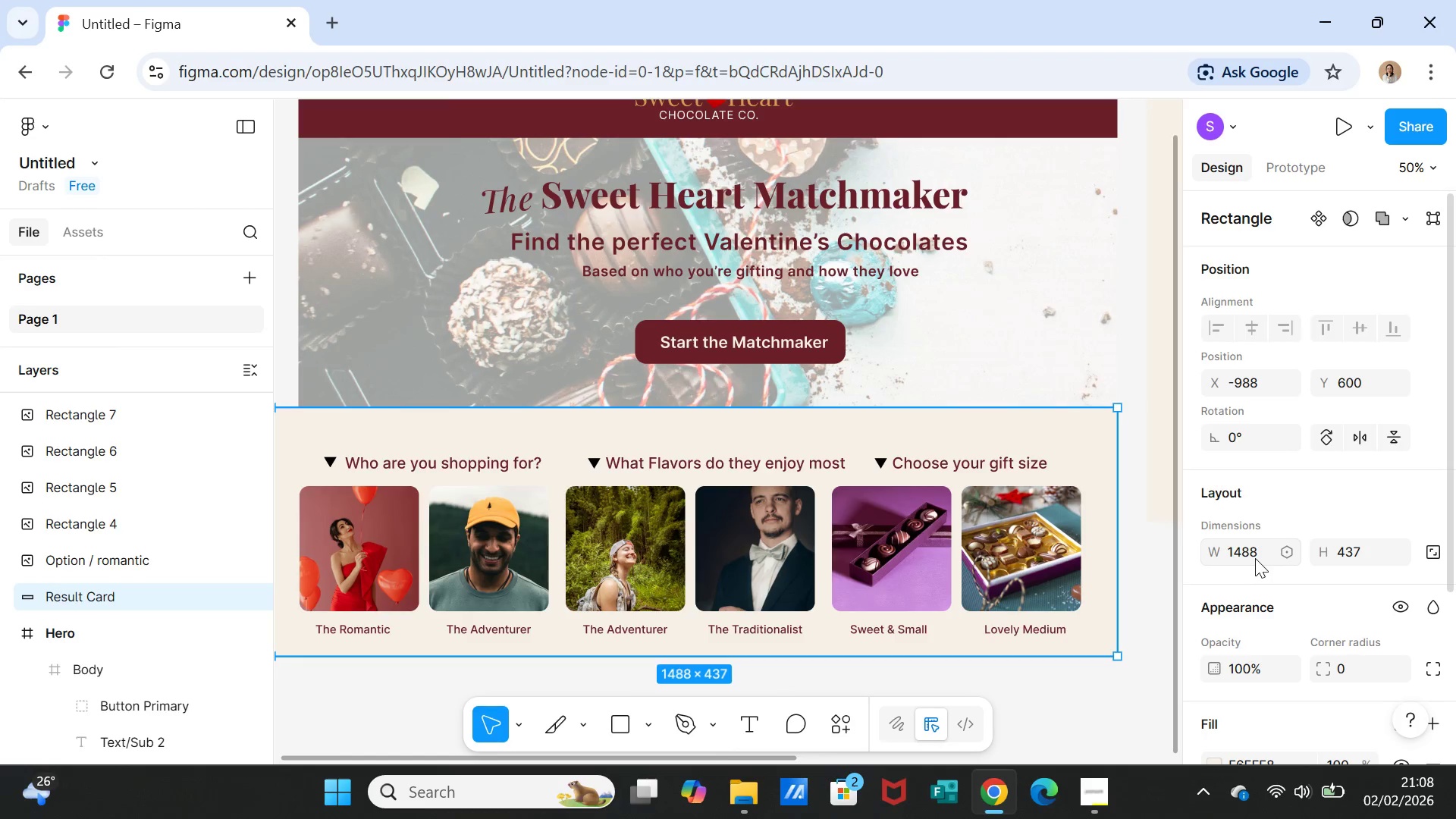 
left_click([1255, 557])
 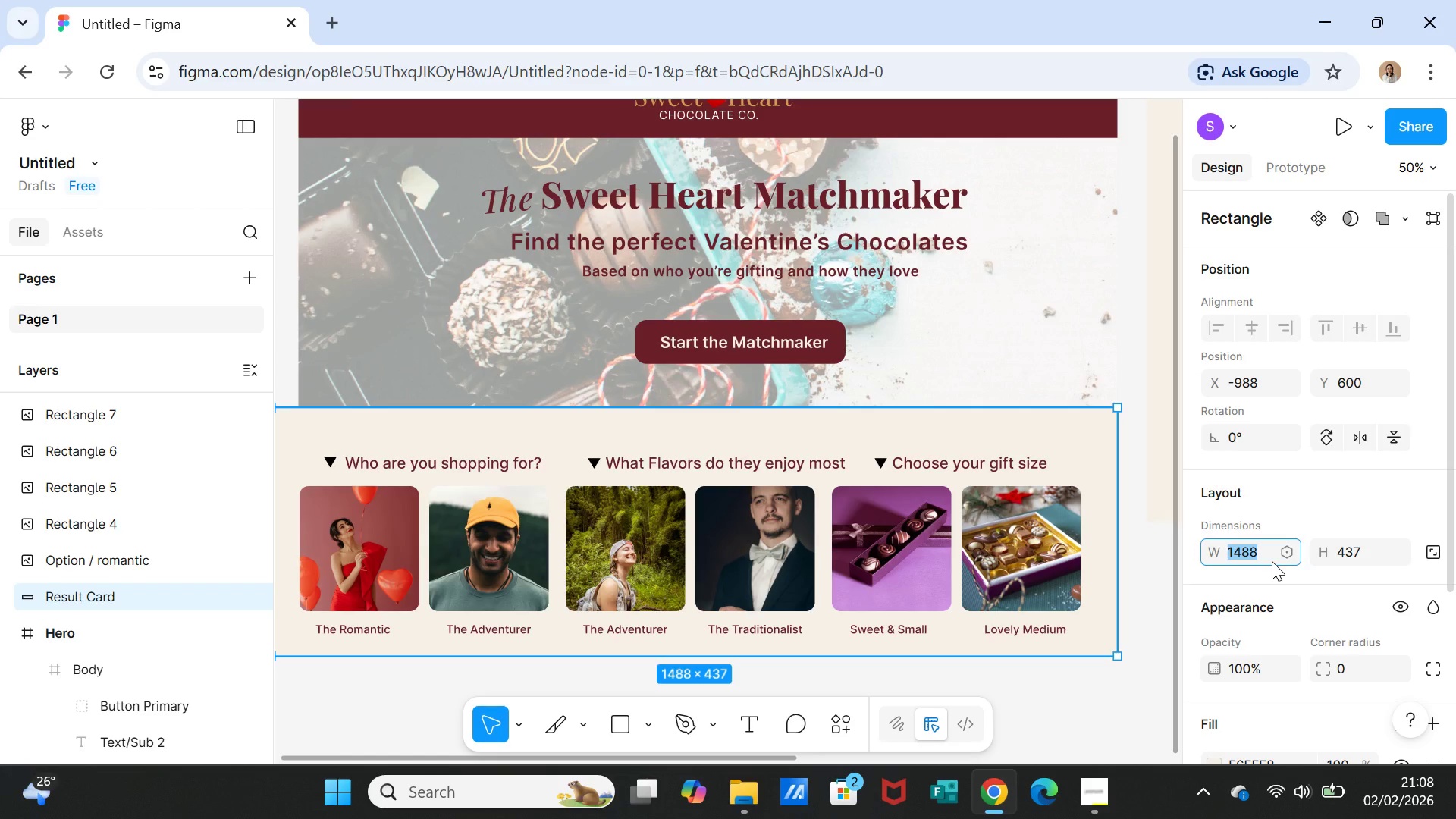 
type(1440)
 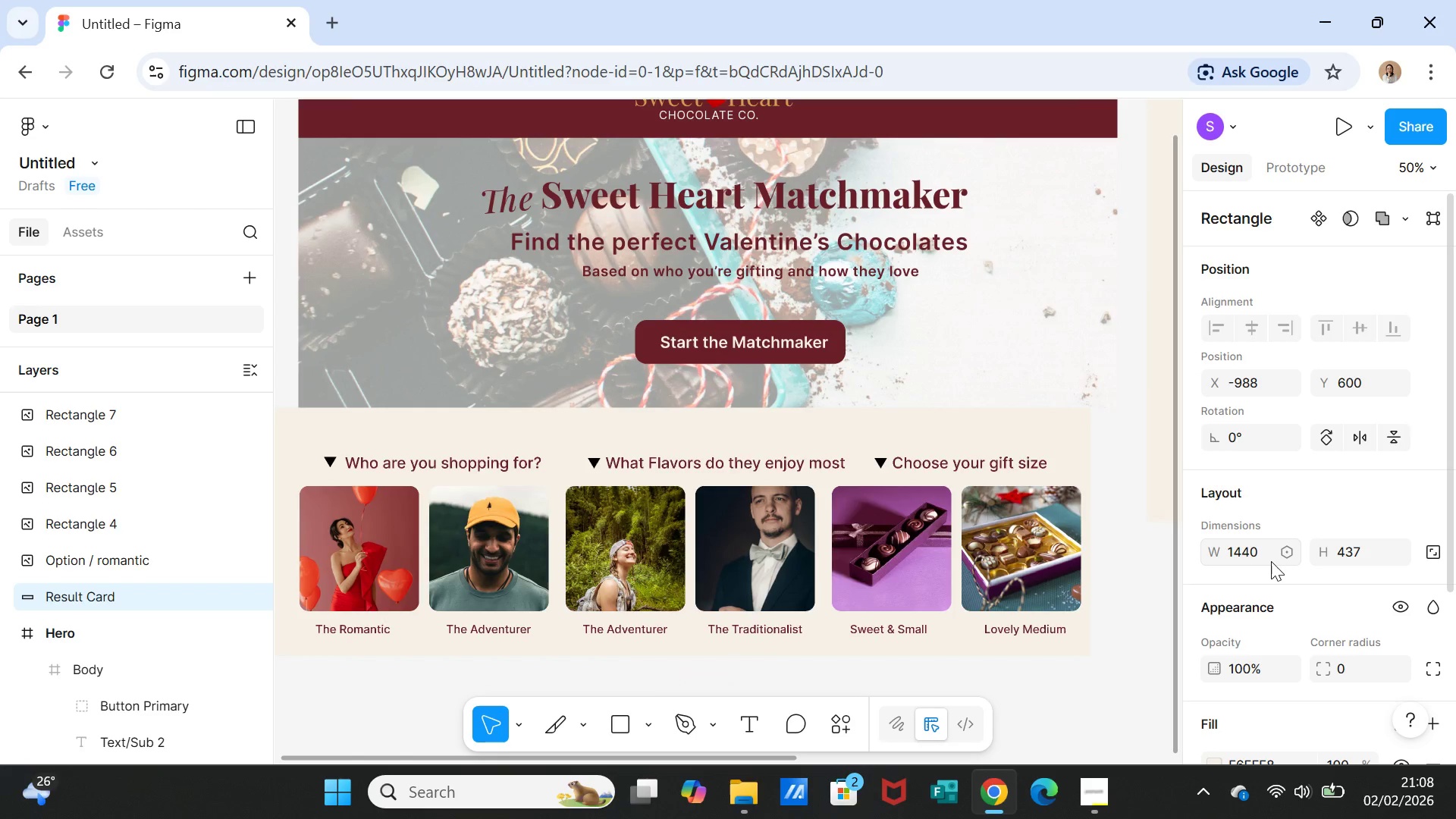 
key(Enter)
 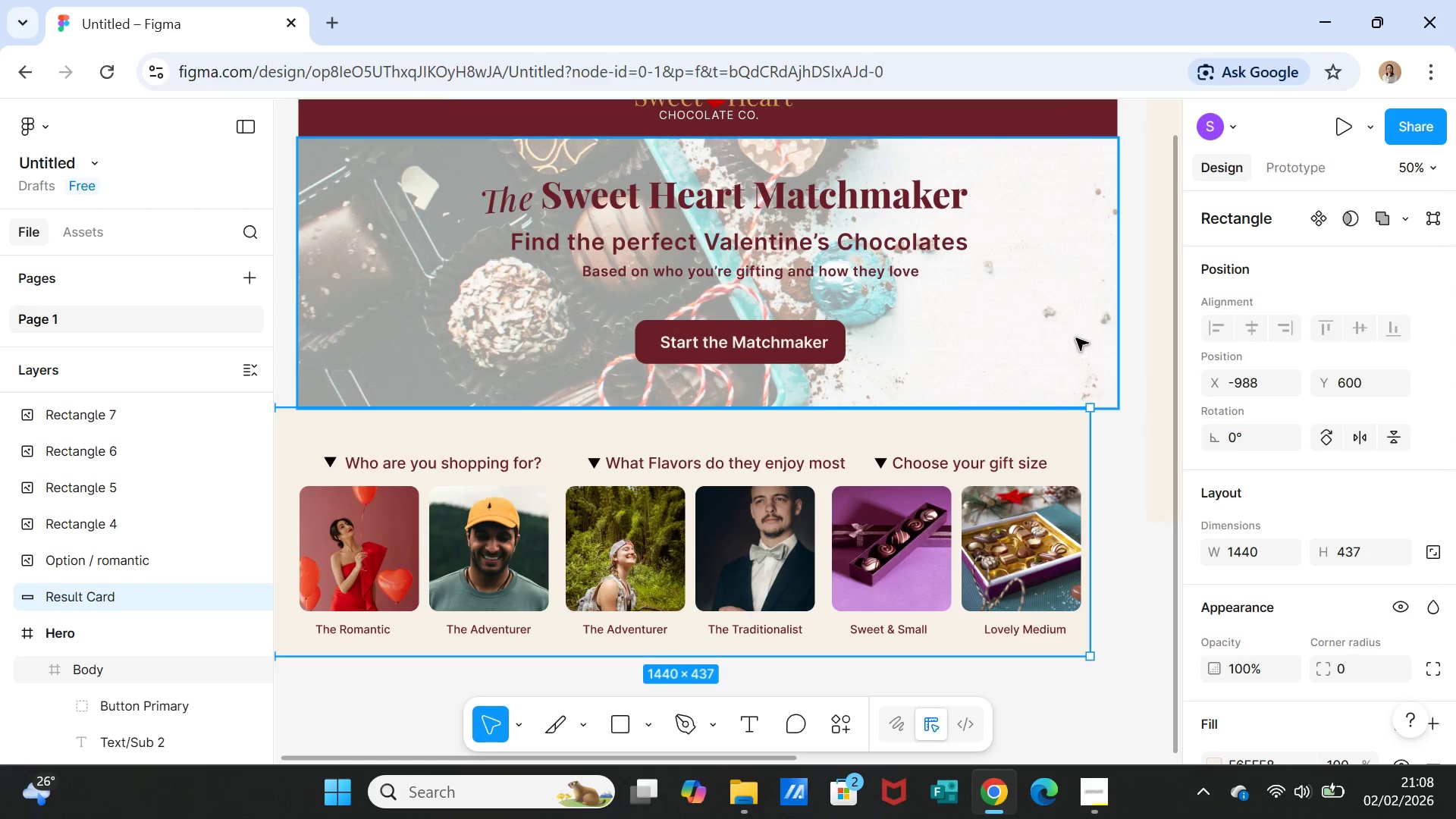 
left_click([1072, 334])
 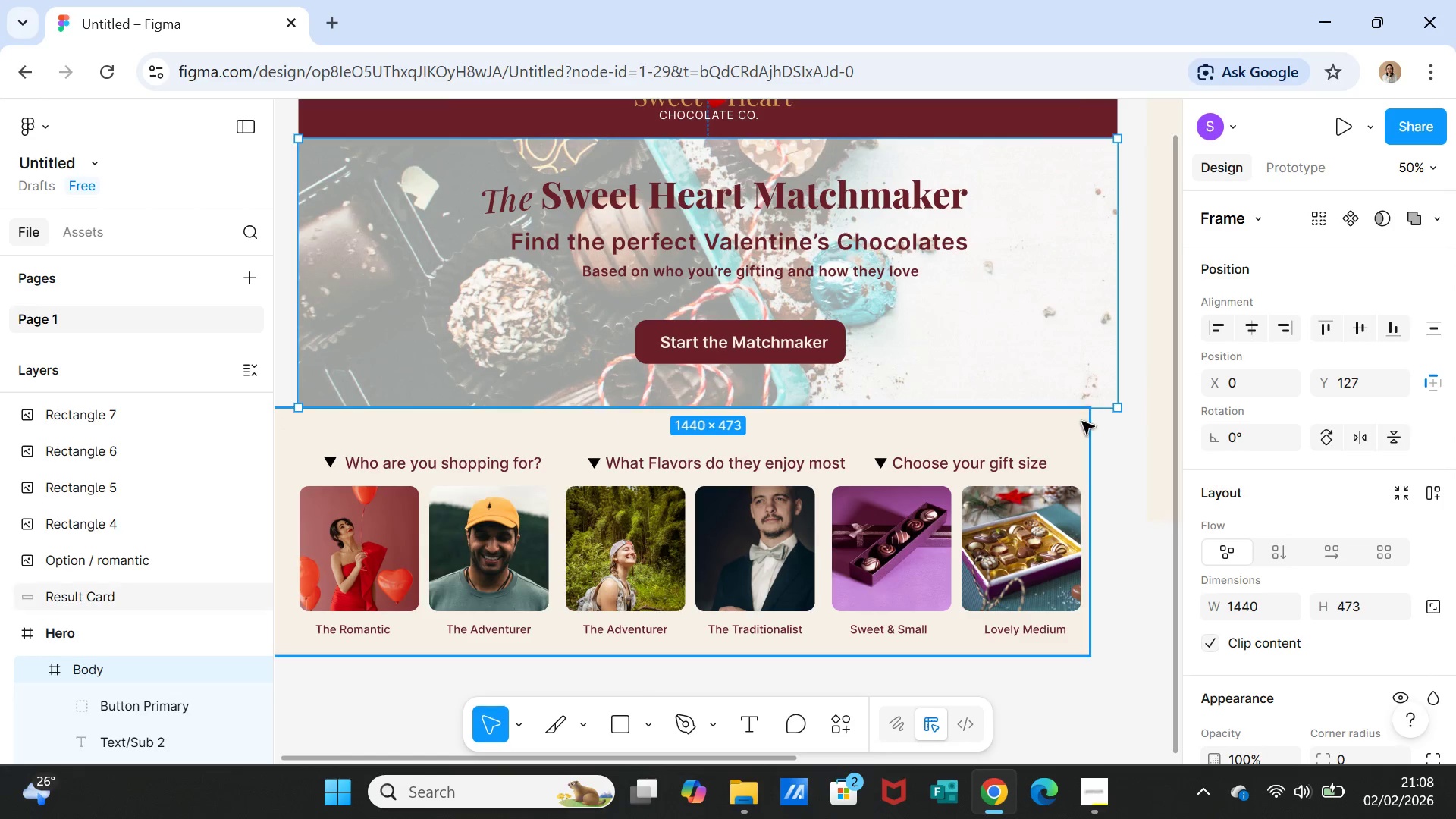 
left_click_drag(start_coordinate=[1084, 438], to_coordinate=[1090, 440])
 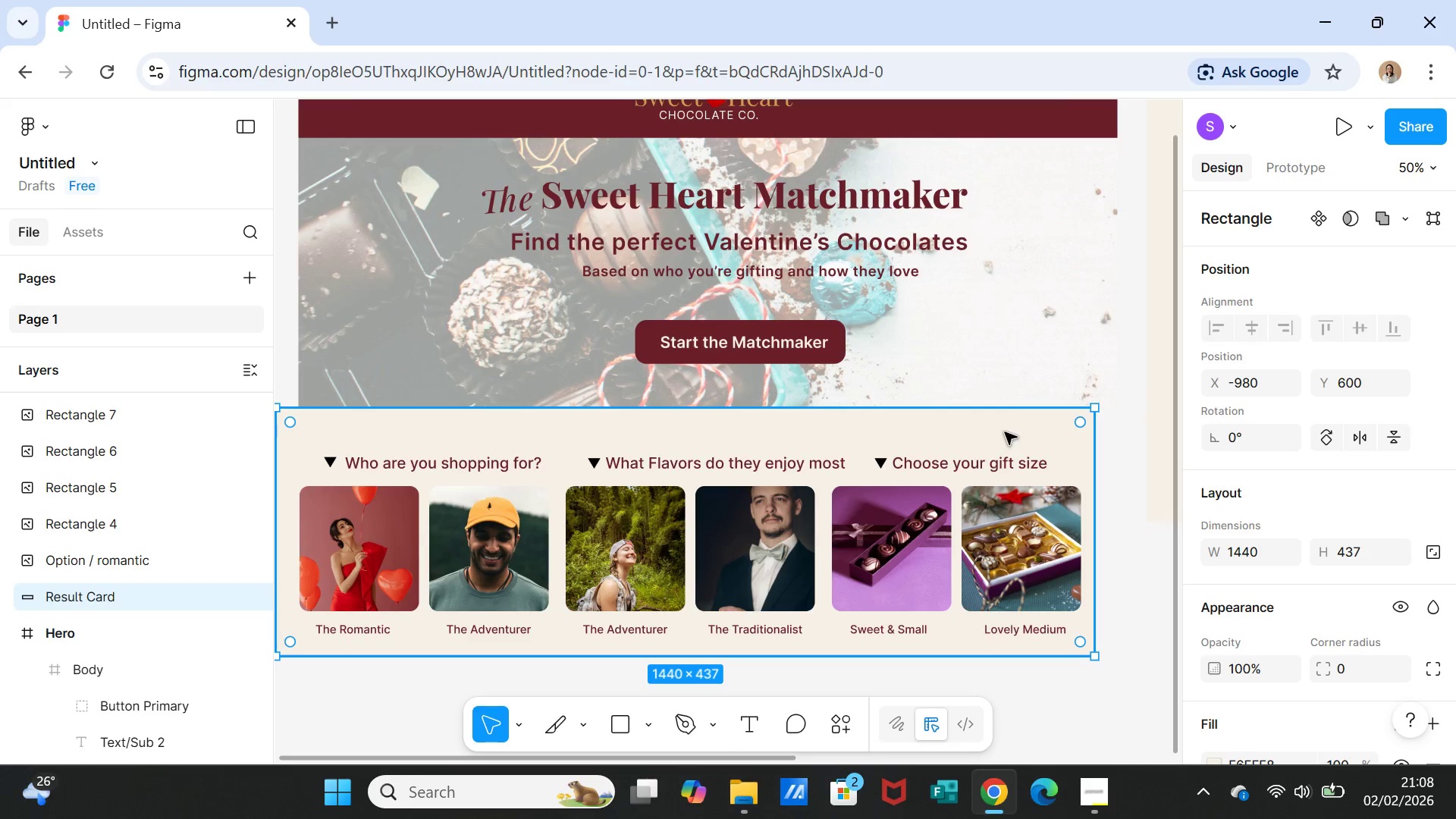 
left_click_drag(start_coordinate=[1005, 432], to_coordinate=[1031, 436])
 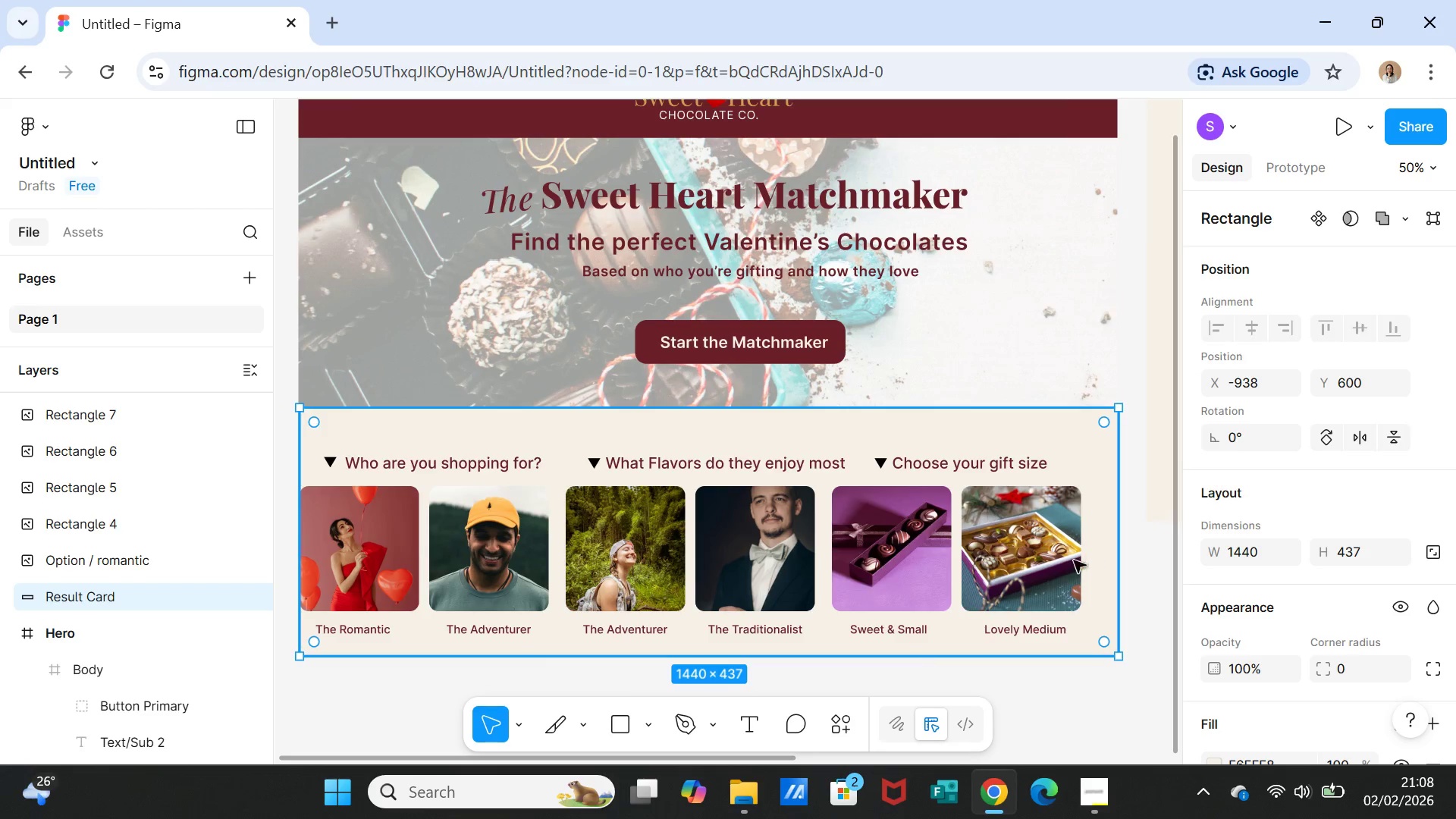 
left_click([1050, 561])
 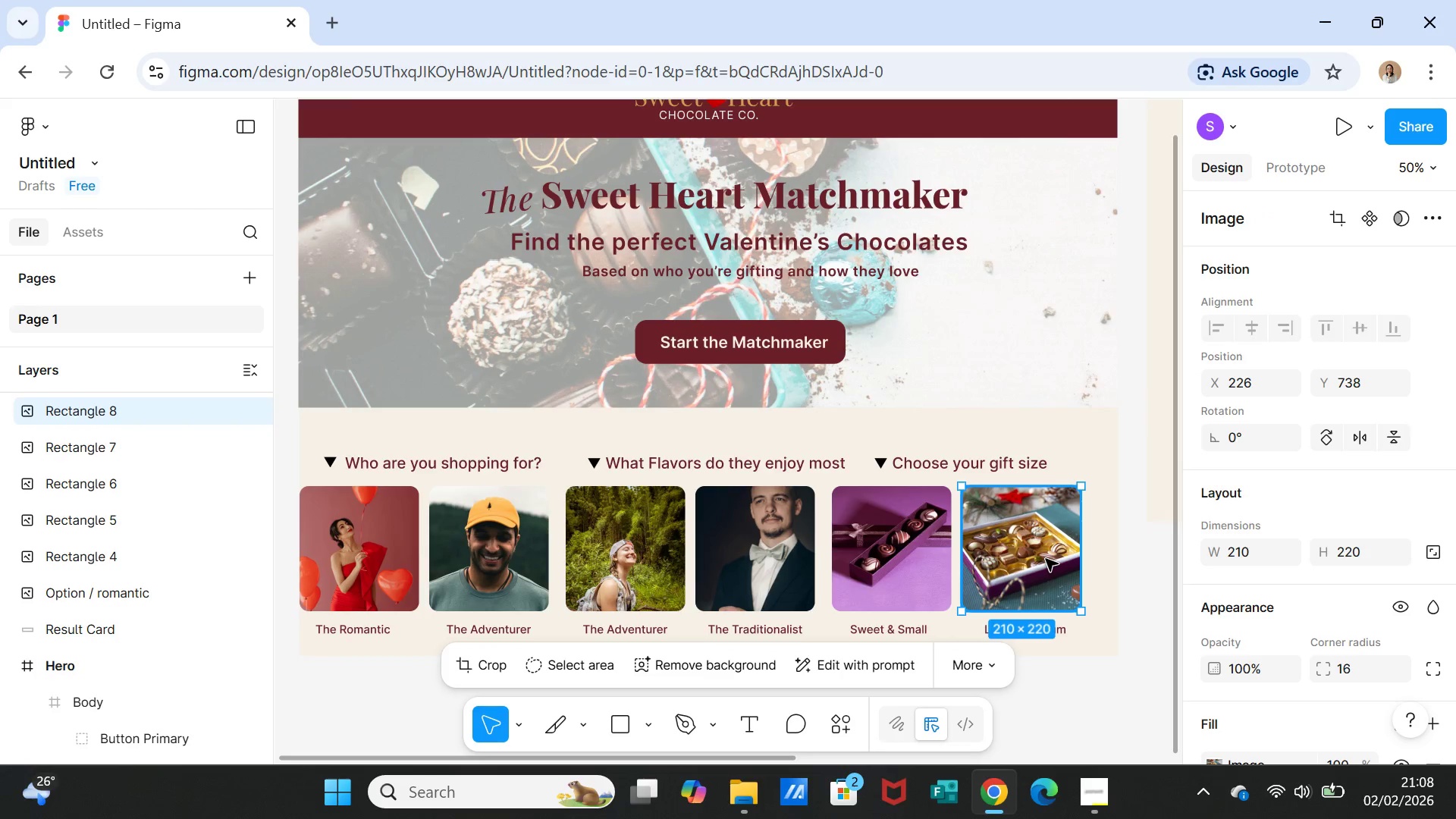 
left_click_drag(start_coordinate=[1046, 559], to_coordinate=[1062, 558])
 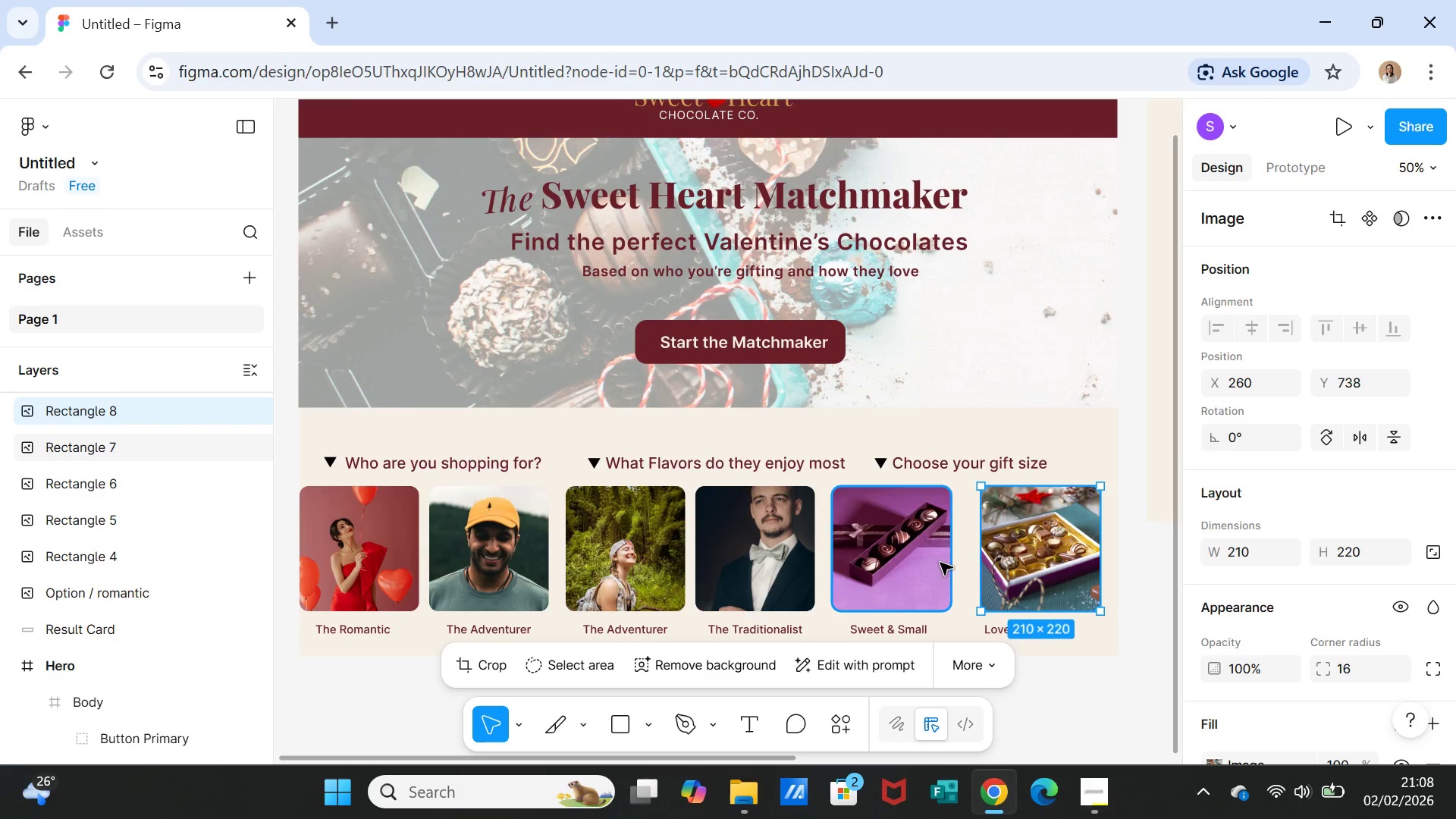 
left_click([938, 560])
 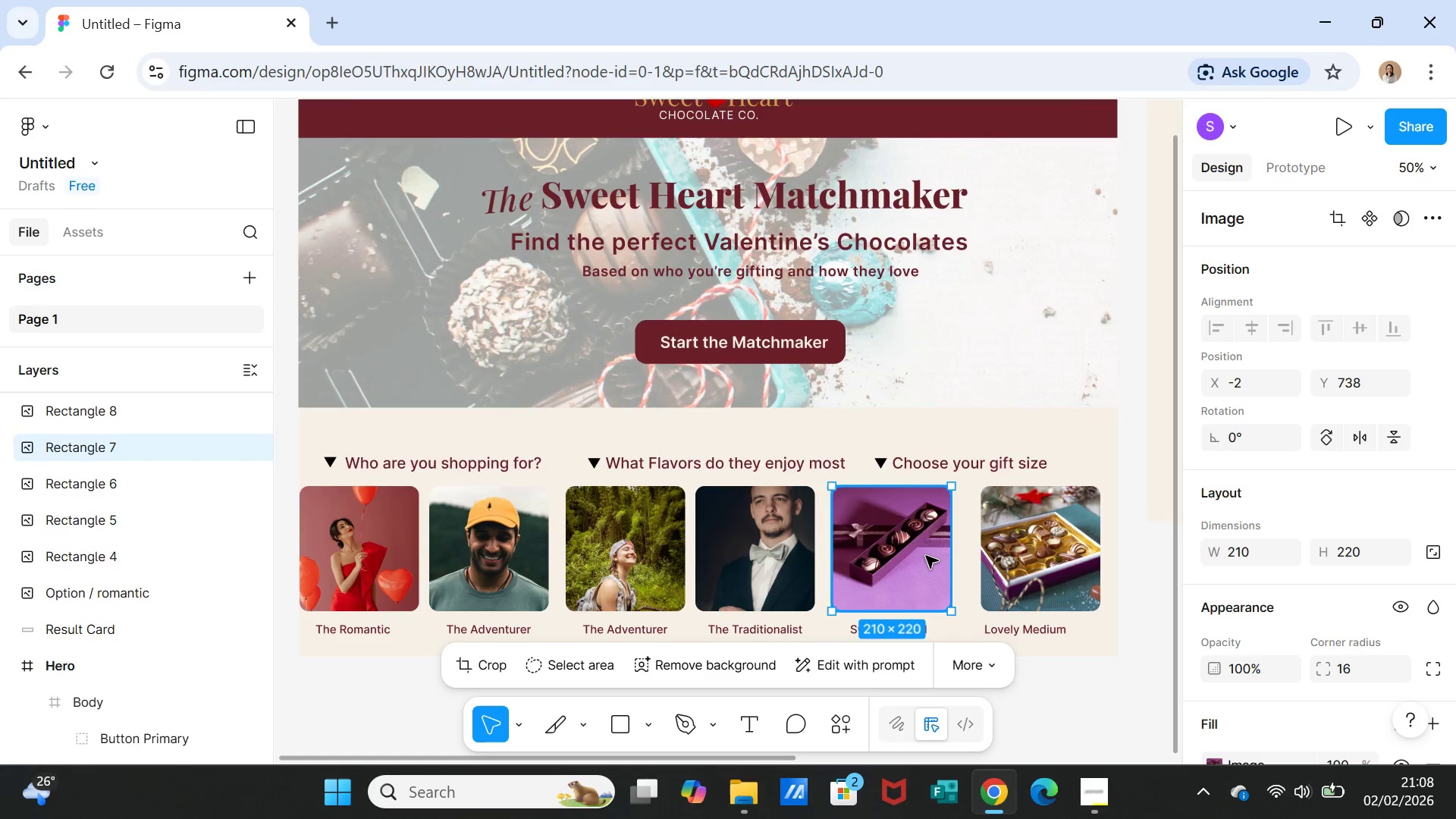 
left_click_drag(start_coordinate=[926, 556], to_coordinate=[948, 558])
 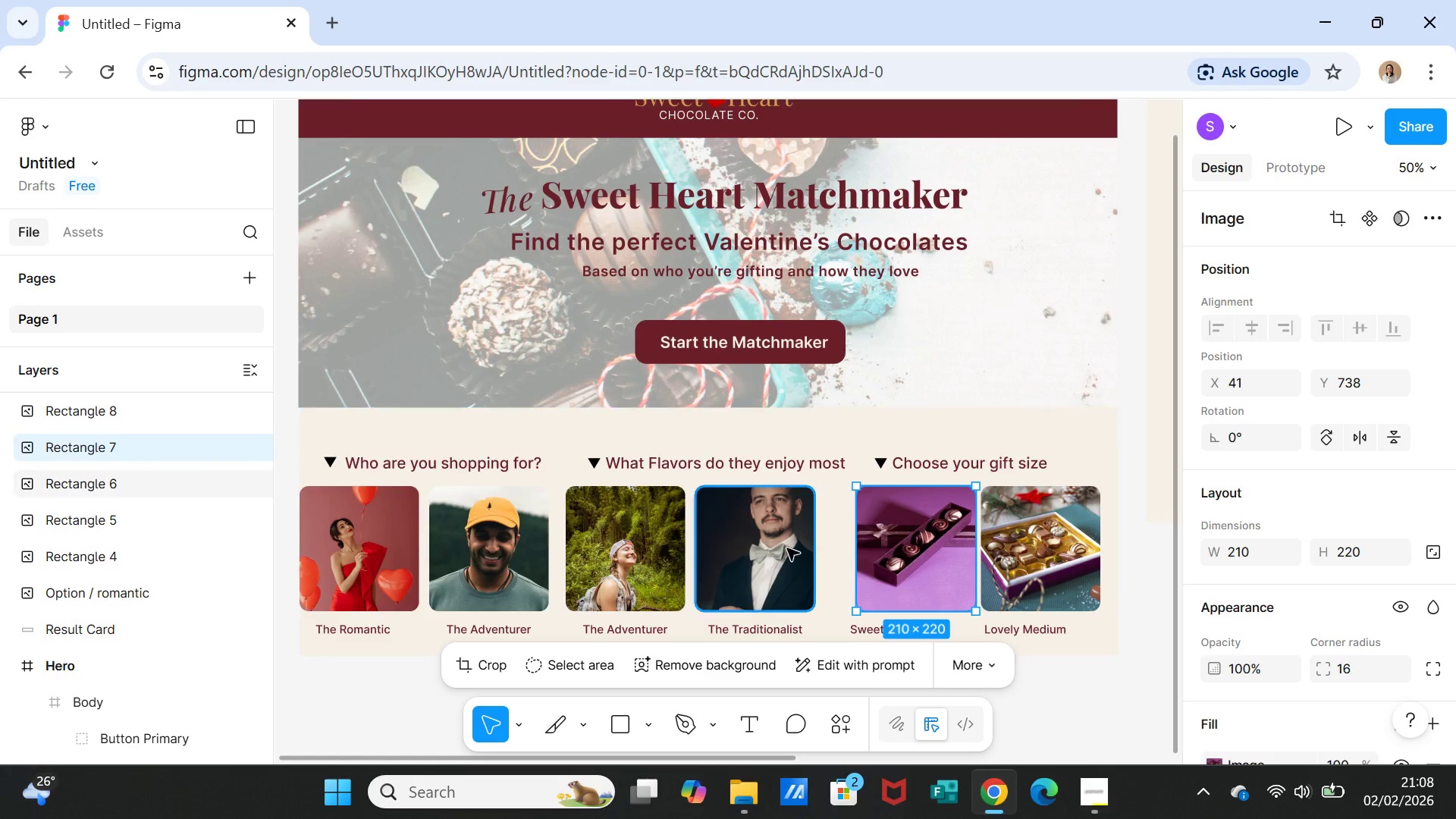 
left_click([787, 548])
 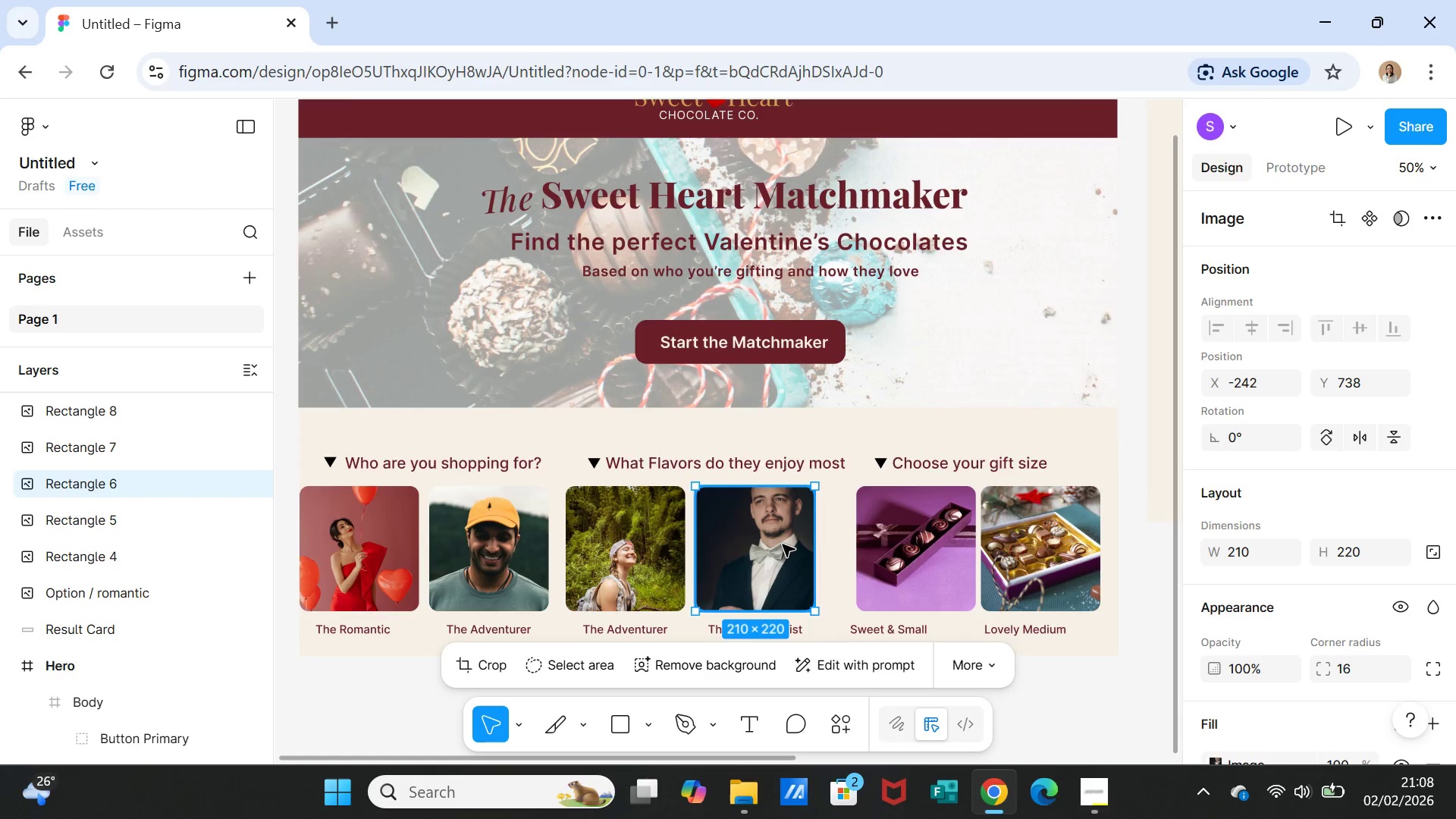 
left_click_drag(start_coordinate=[783, 544], to_coordinate=[798, 546])
 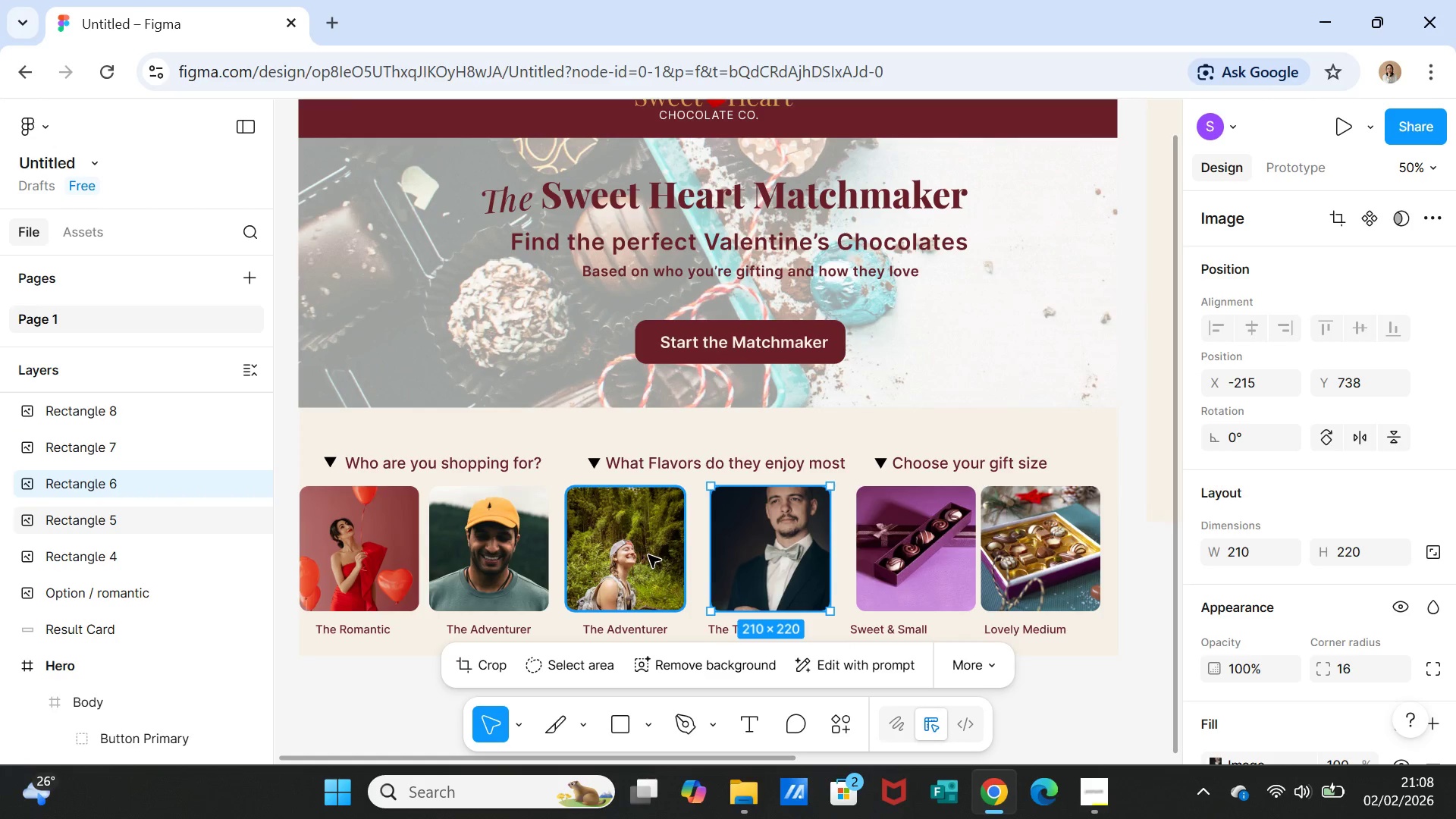 
left_click([648, 555])
 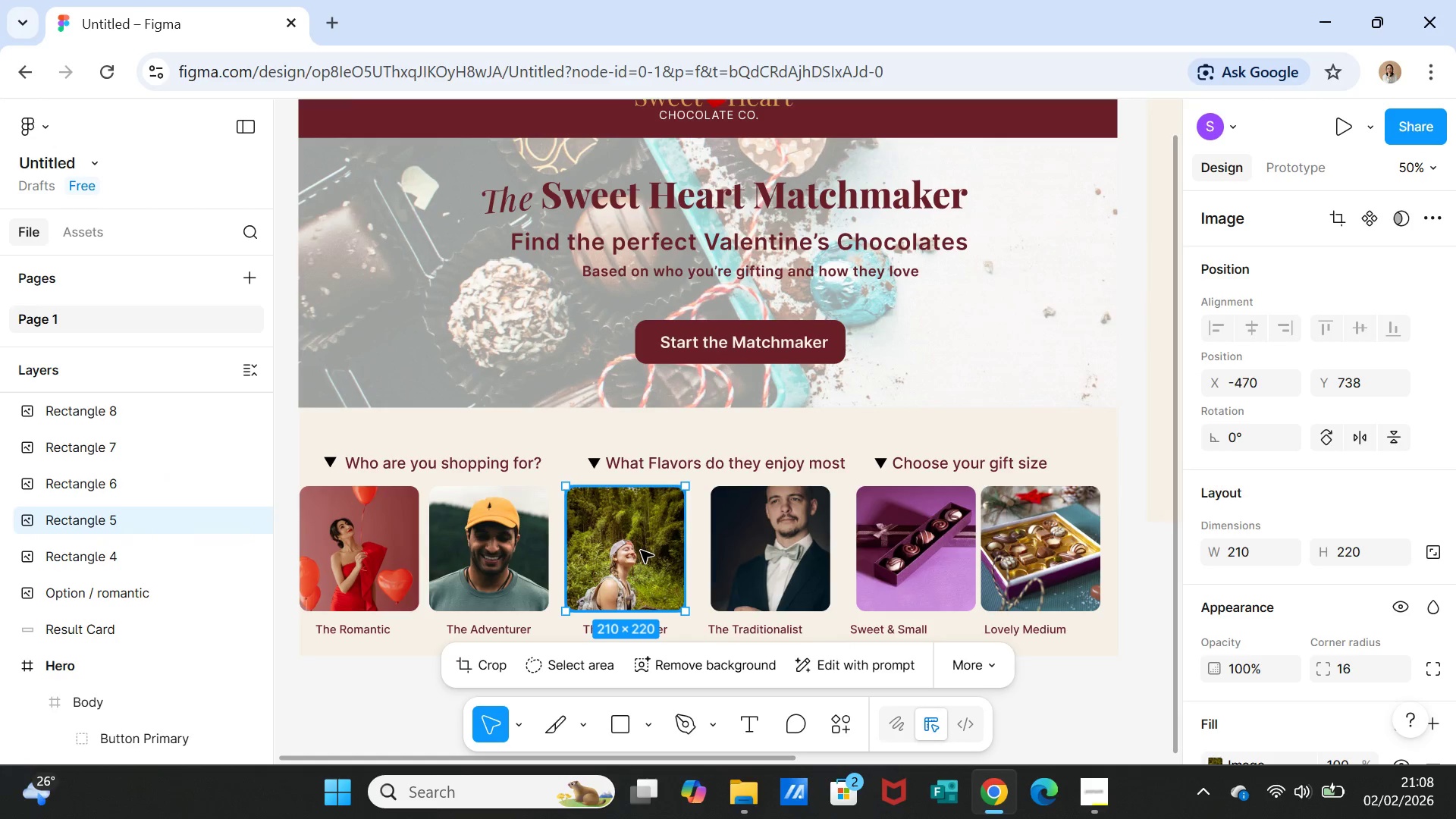 
left_click_drag(start_coordinate=[641, 551], to_coordinate=[661, 552])
 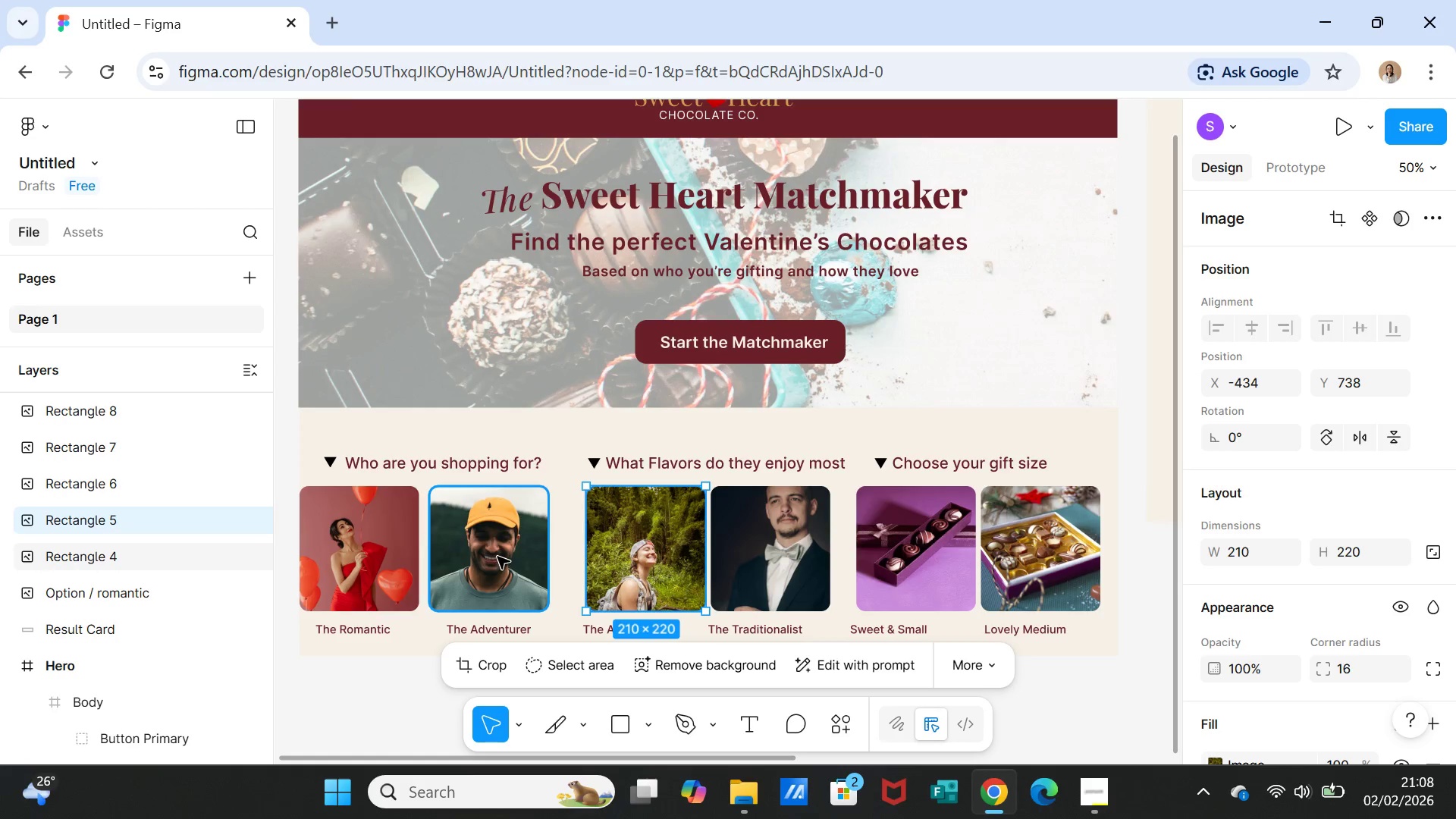 
left_click([497, 557])
 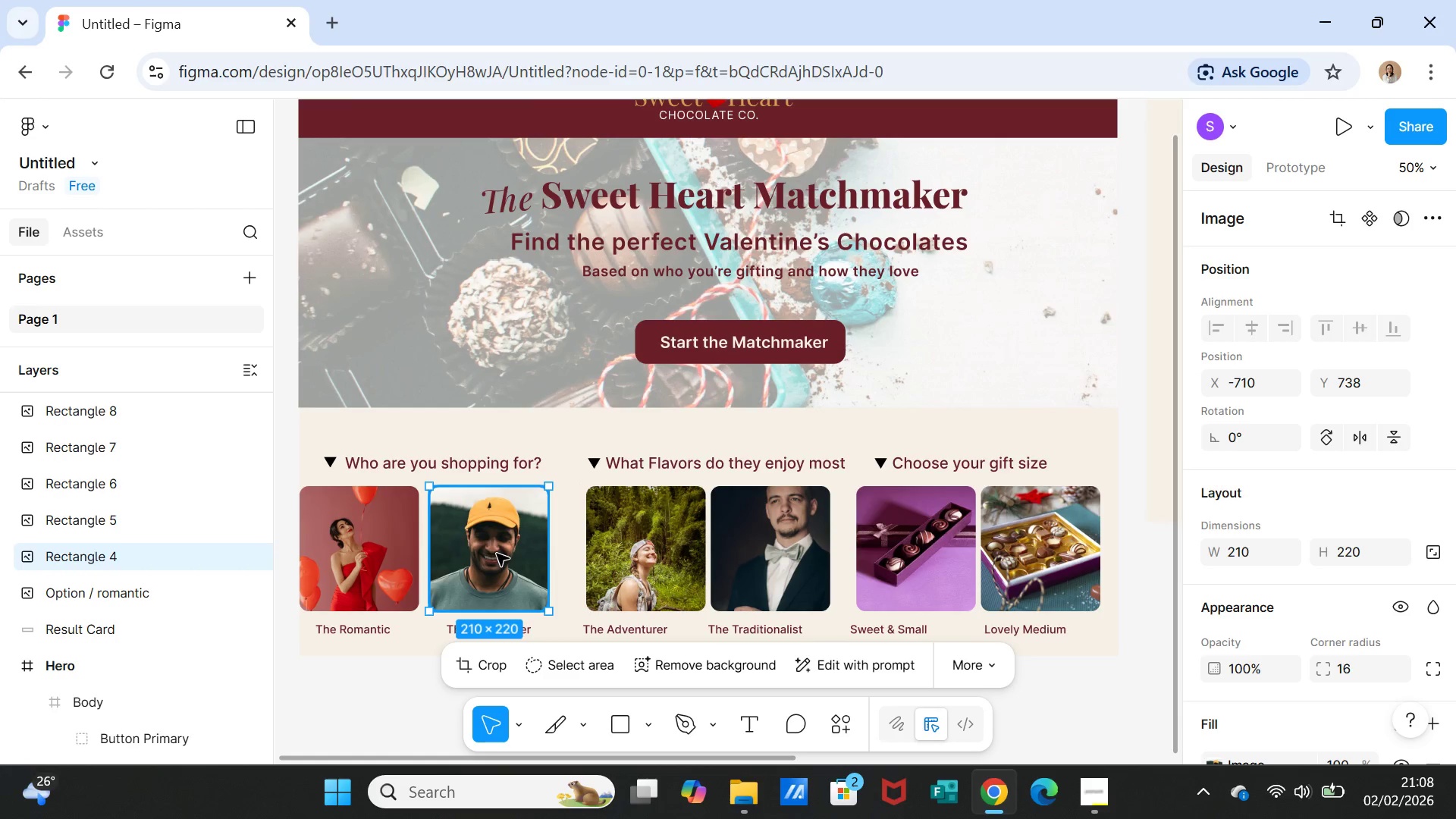 
left_click_drag(start_coordinate=[497, 554], to_coordinate=[511, 555])
 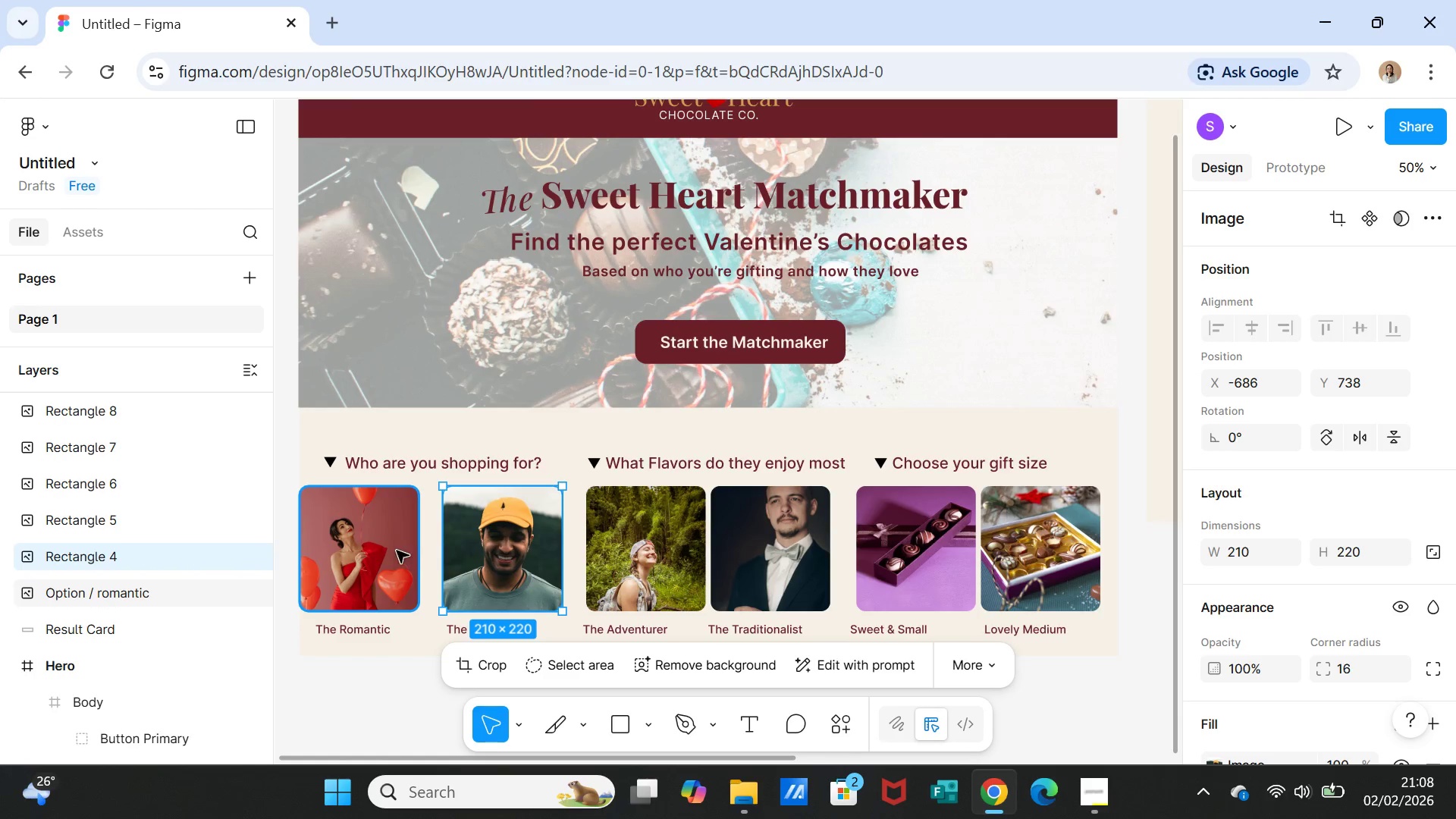 
left_click([391, 548])
 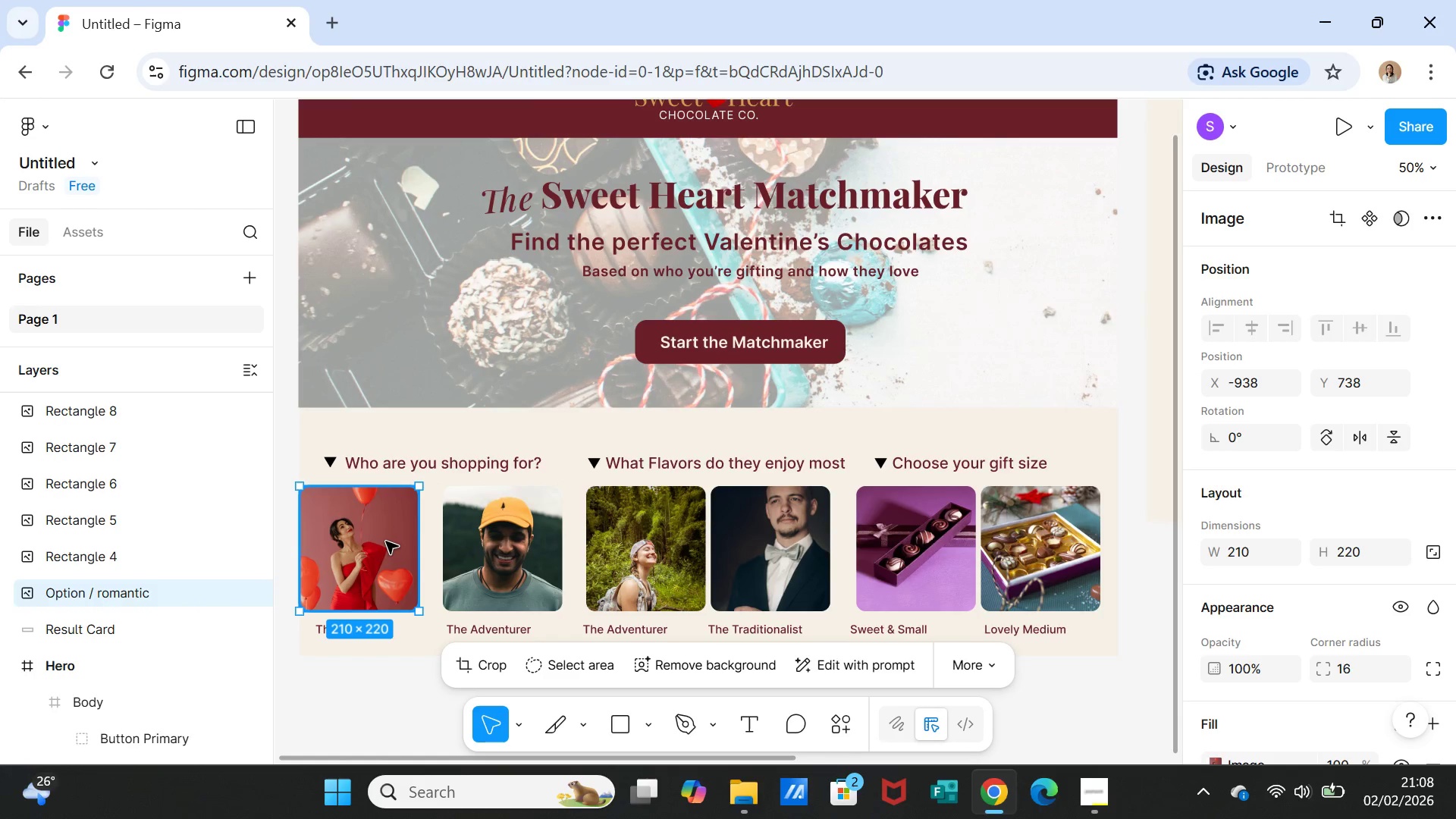 
left_click_drag(start_coordinate=[386, 541], to_coordinate=[406, 542])
 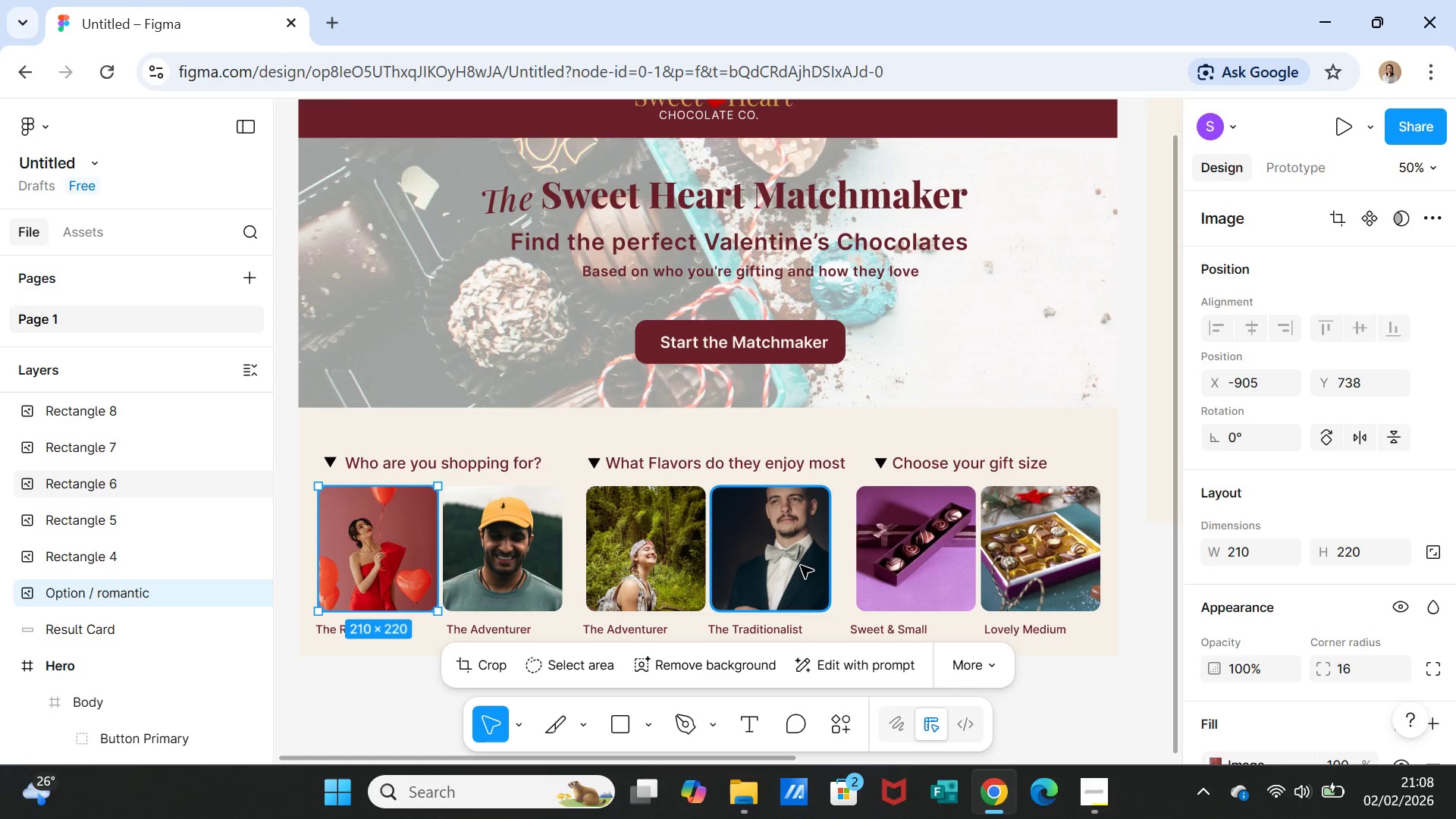 
left_click_drag(start_coordinate=[796, 566], to_coordinate=[800, 566])
 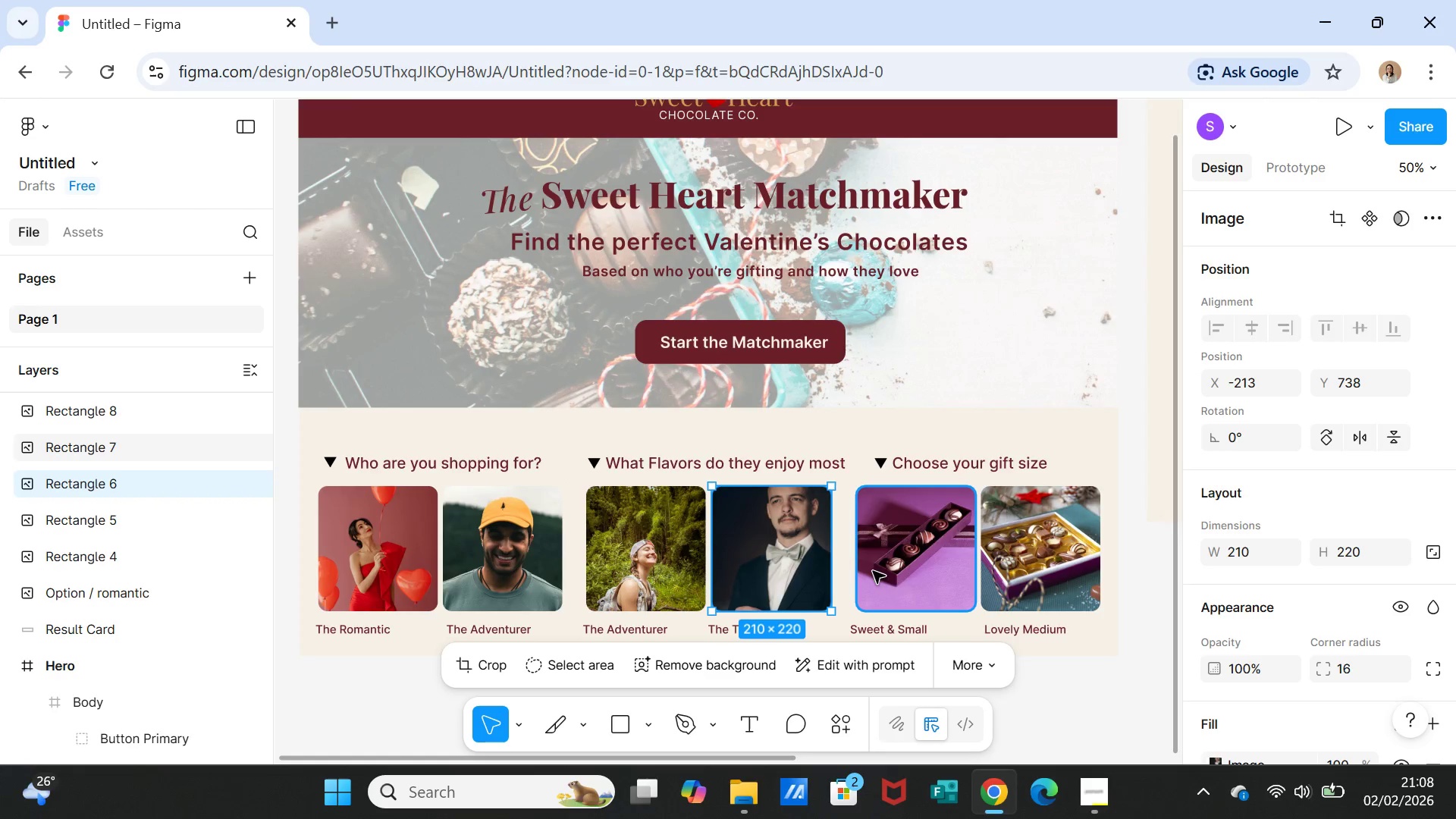 
left_click_drag(start_coordinate=[780, 563], to_coordinate=[783, 566])
 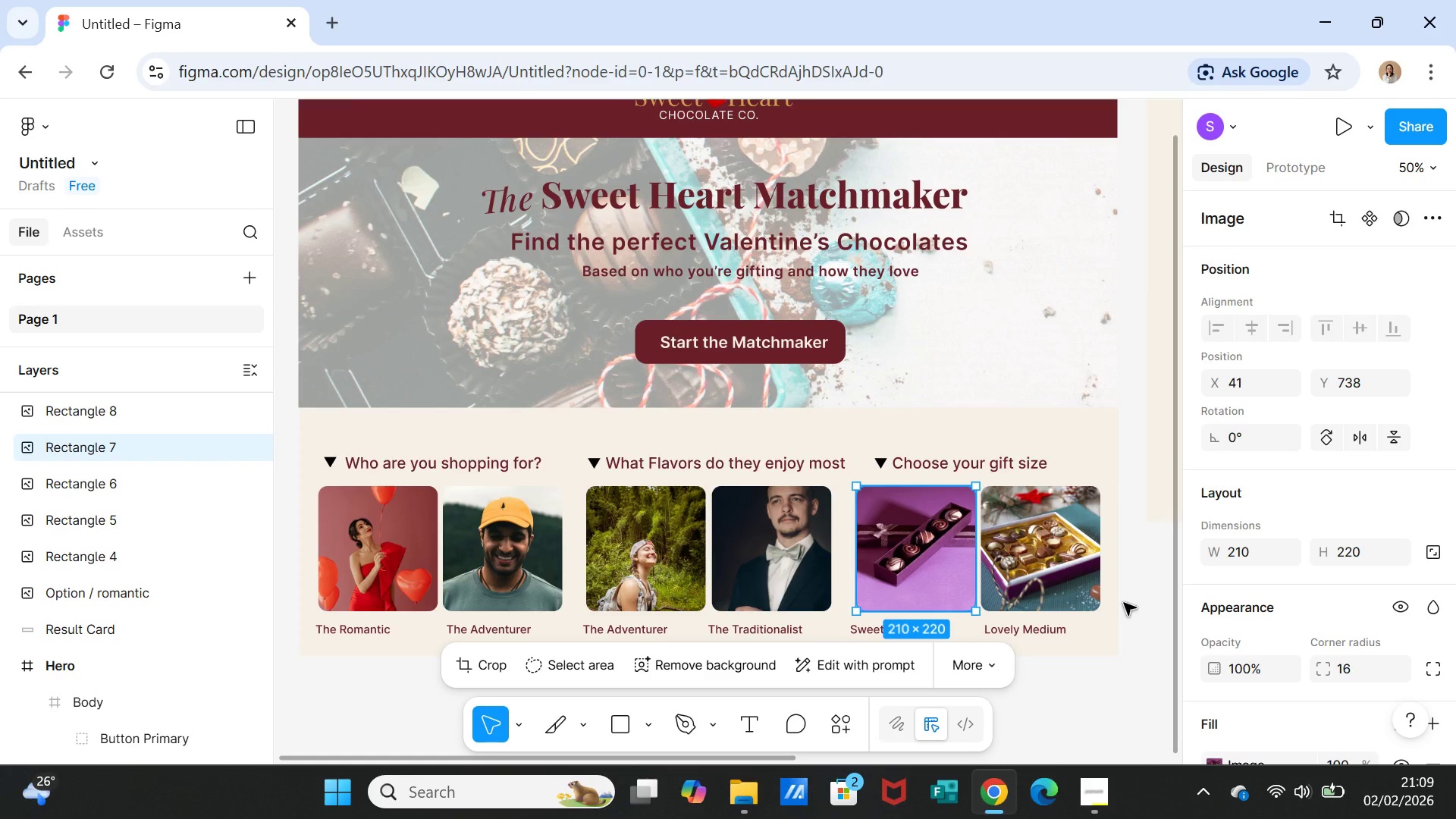 
wait(10.83)
 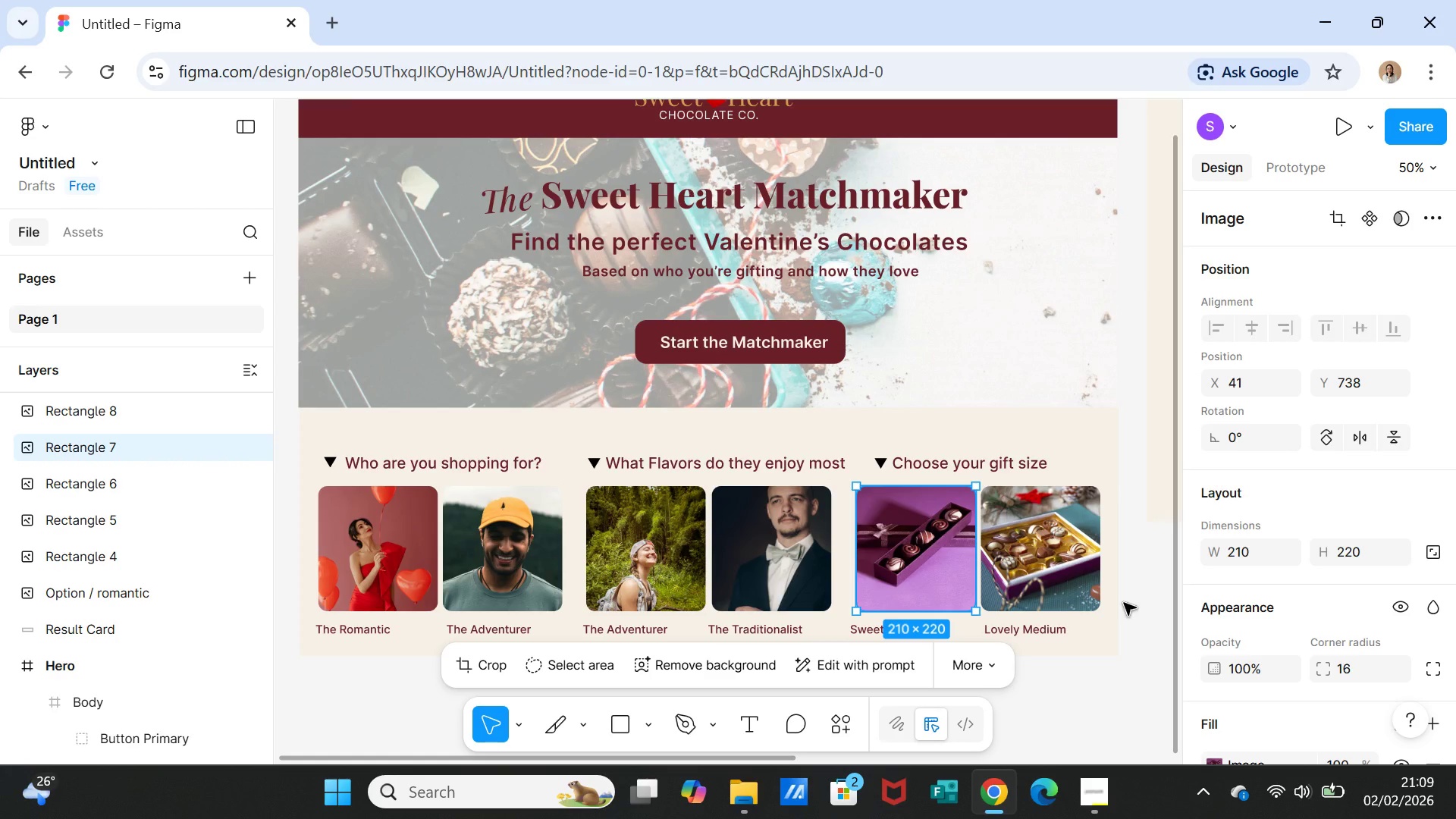 
left_click([741, 466])
 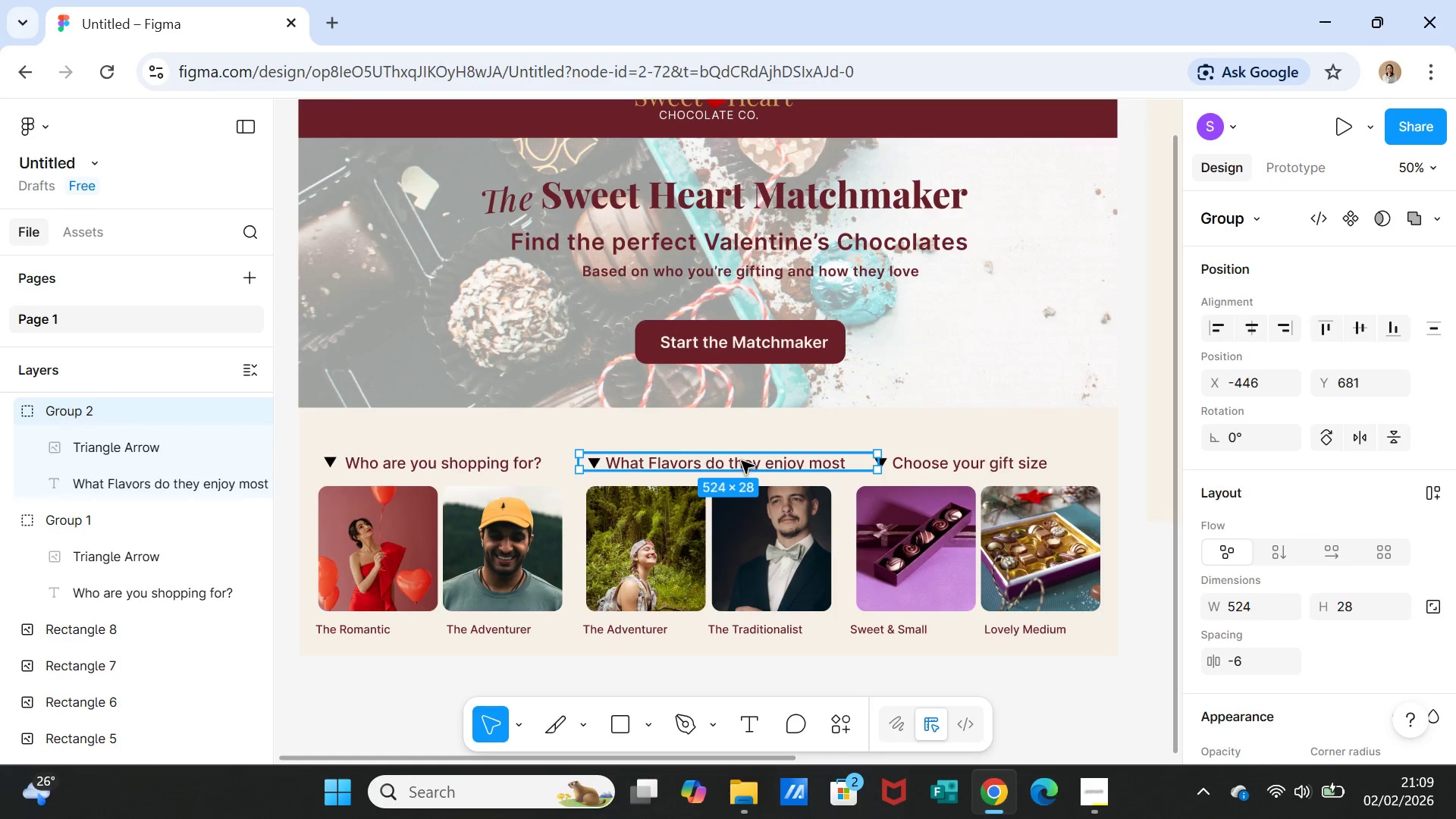 
left_click([742, 461])
 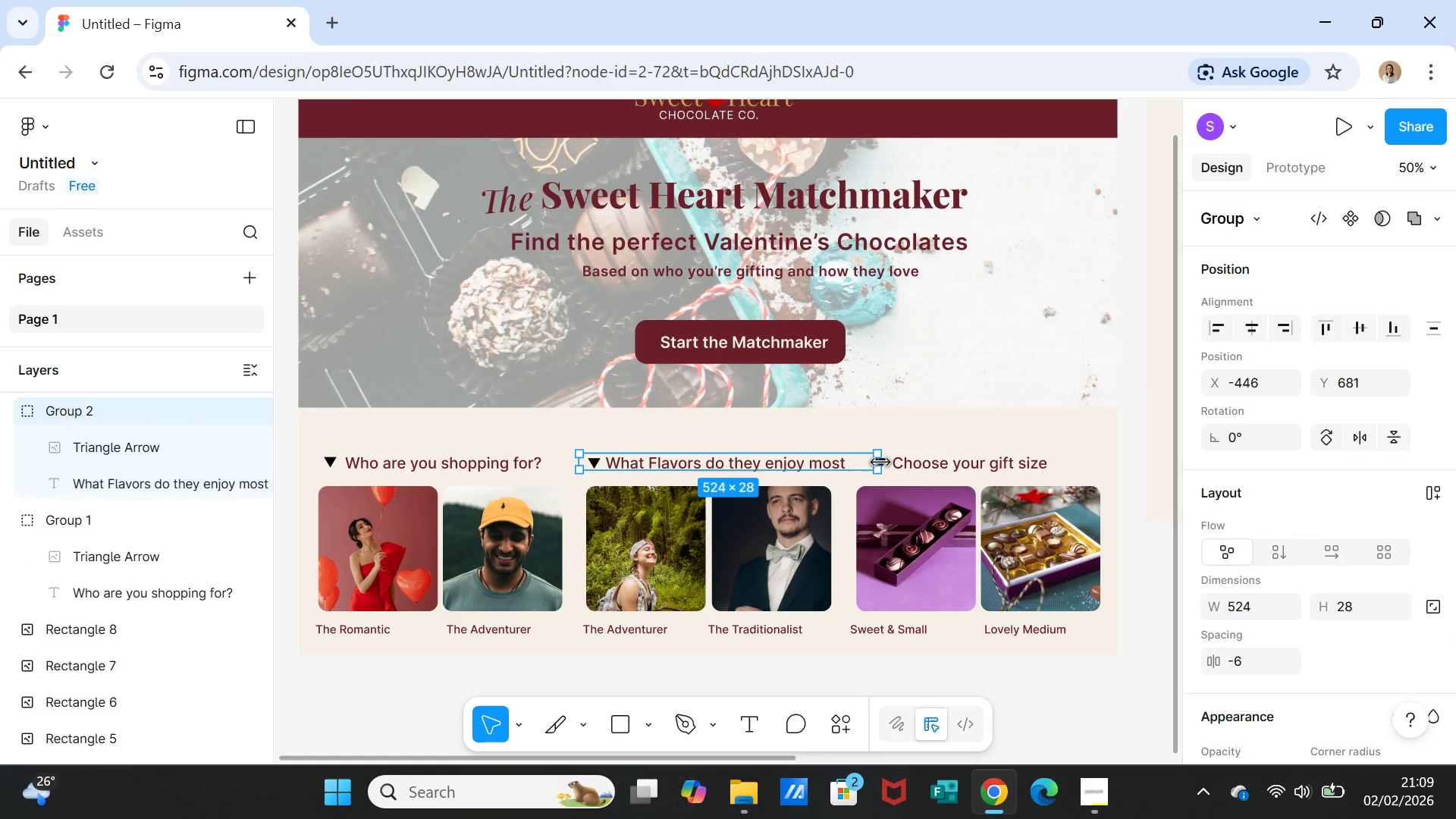 
left_click_drag(start_coordinate=[880, 463], to_coordinate=[851, 463])
 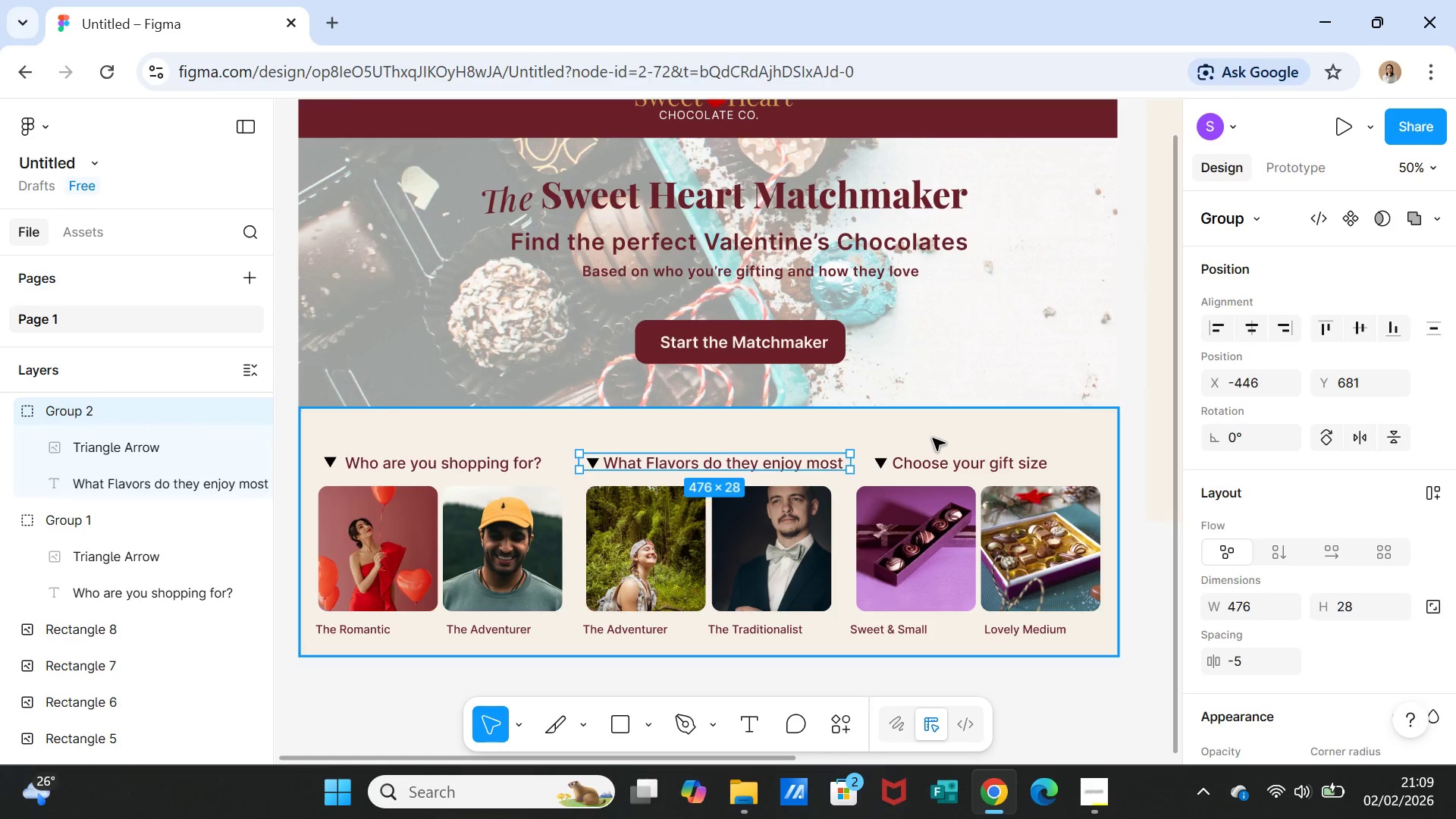 
left_click([933, 438])
 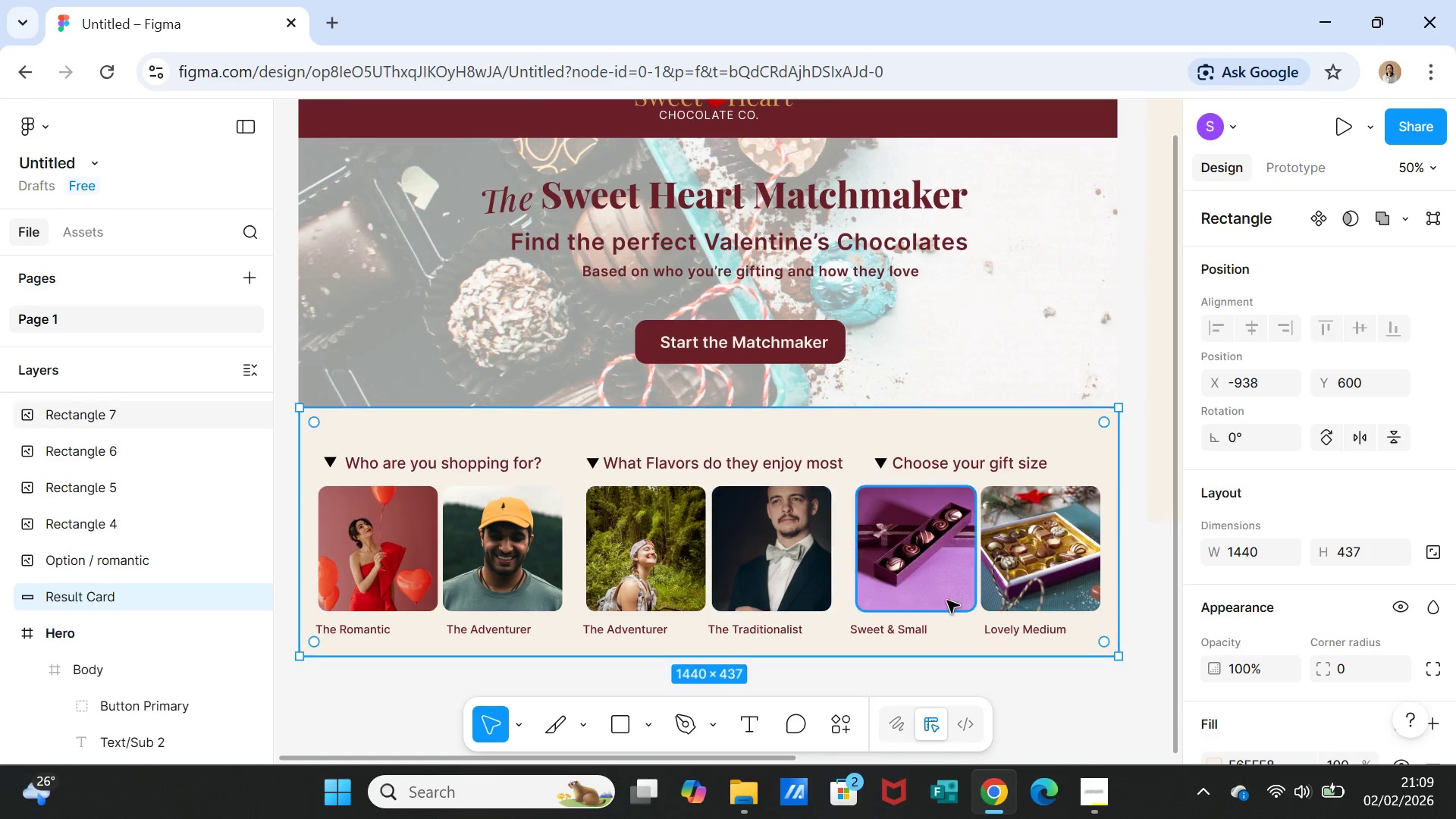 
scroll: coordinate [944, 604], scroll_direction: down, amount: 1.0
 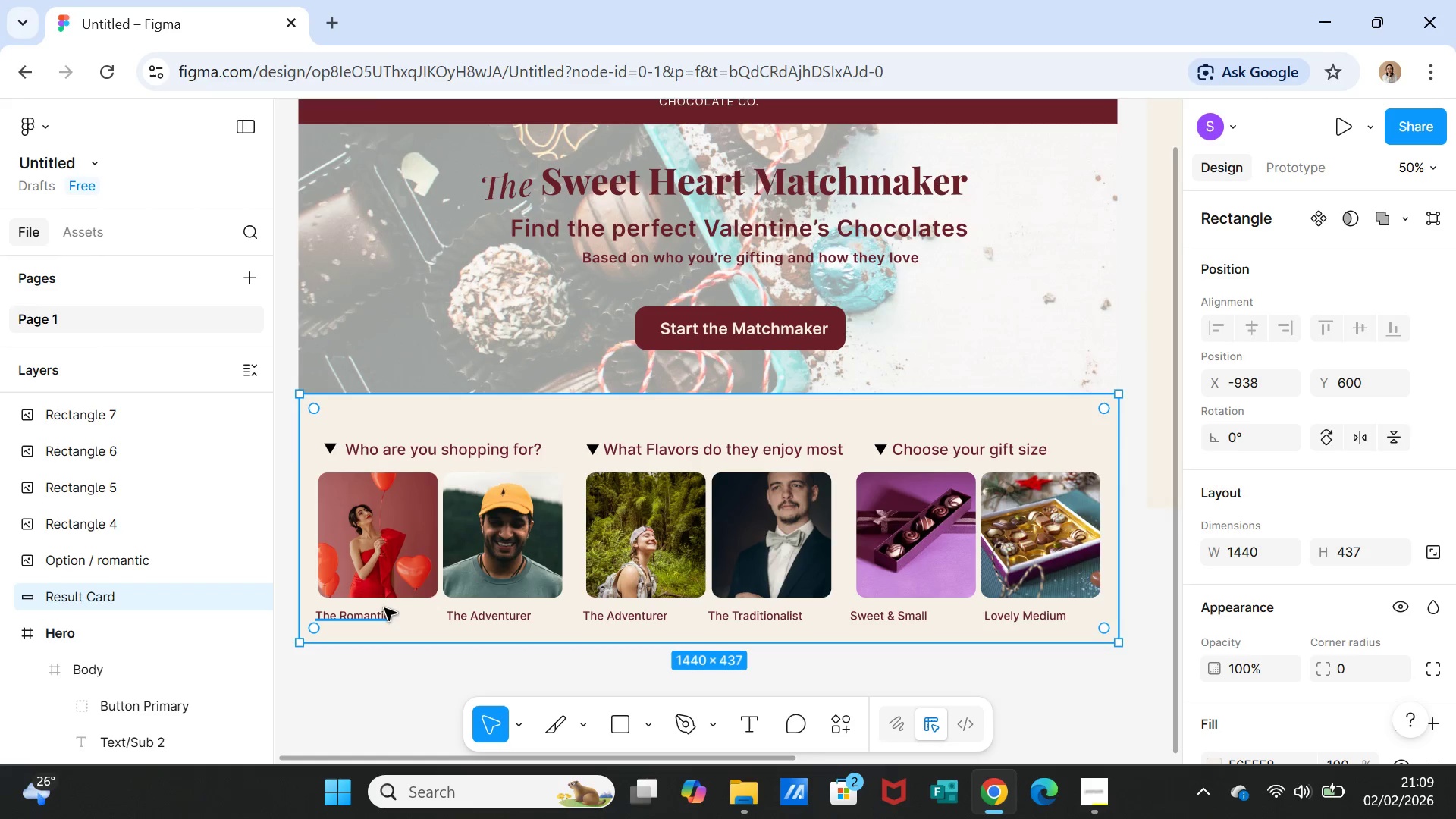 
left_click([375, 616])
 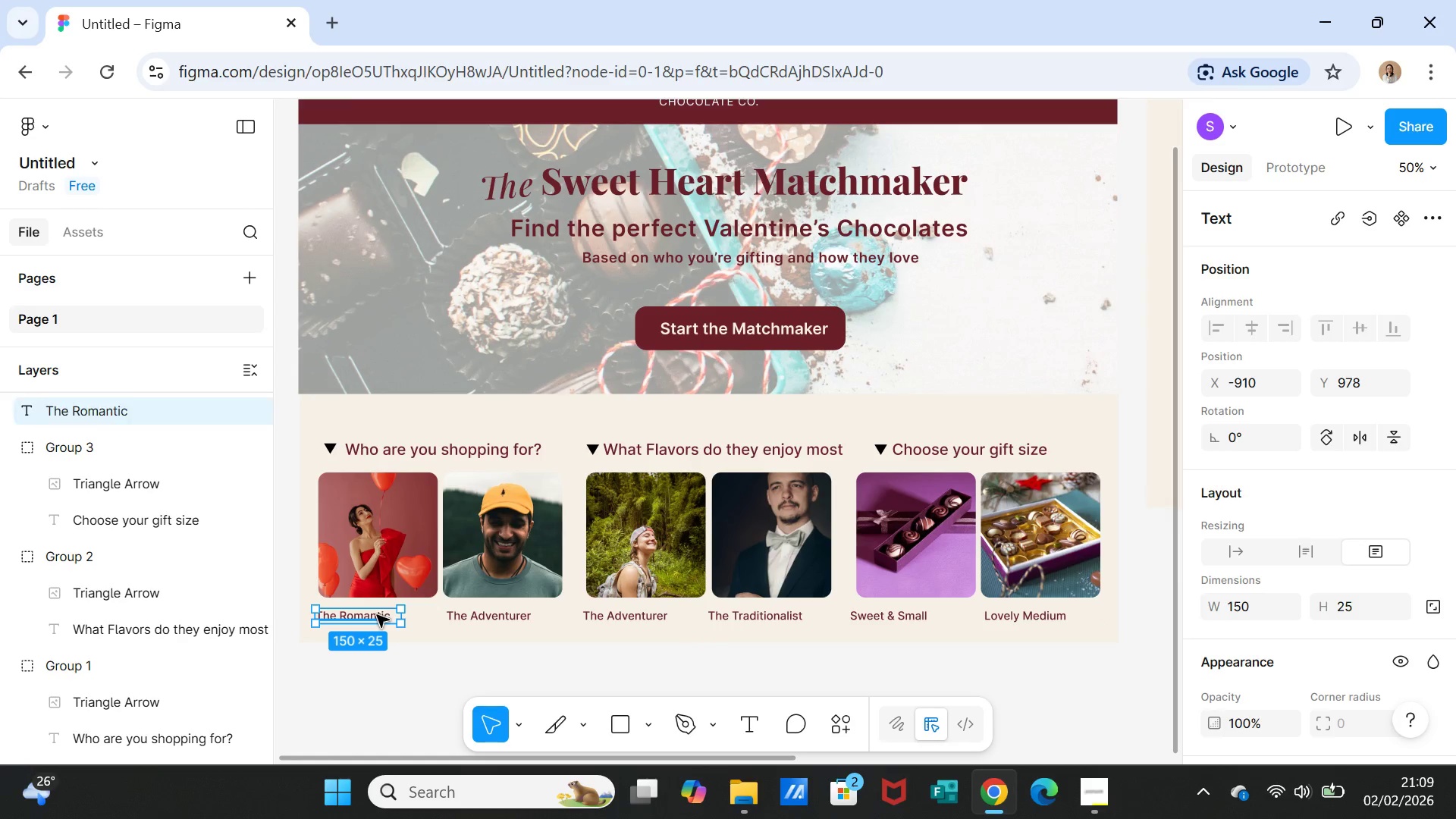 
left_click_drag(start_coordinate=[377, 615], to_coordinate=[390, 613])
 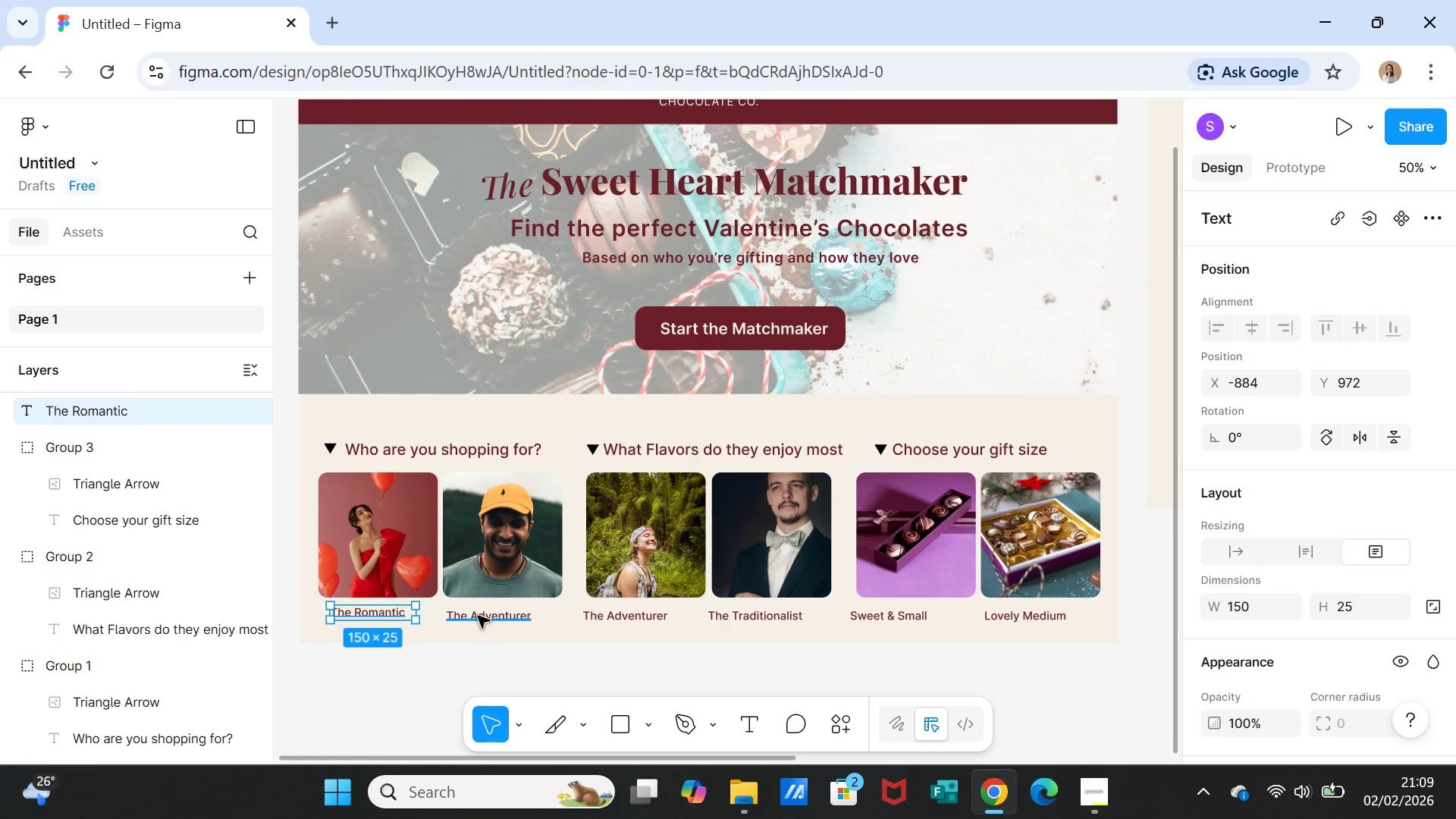 
left_click([478, 616])
 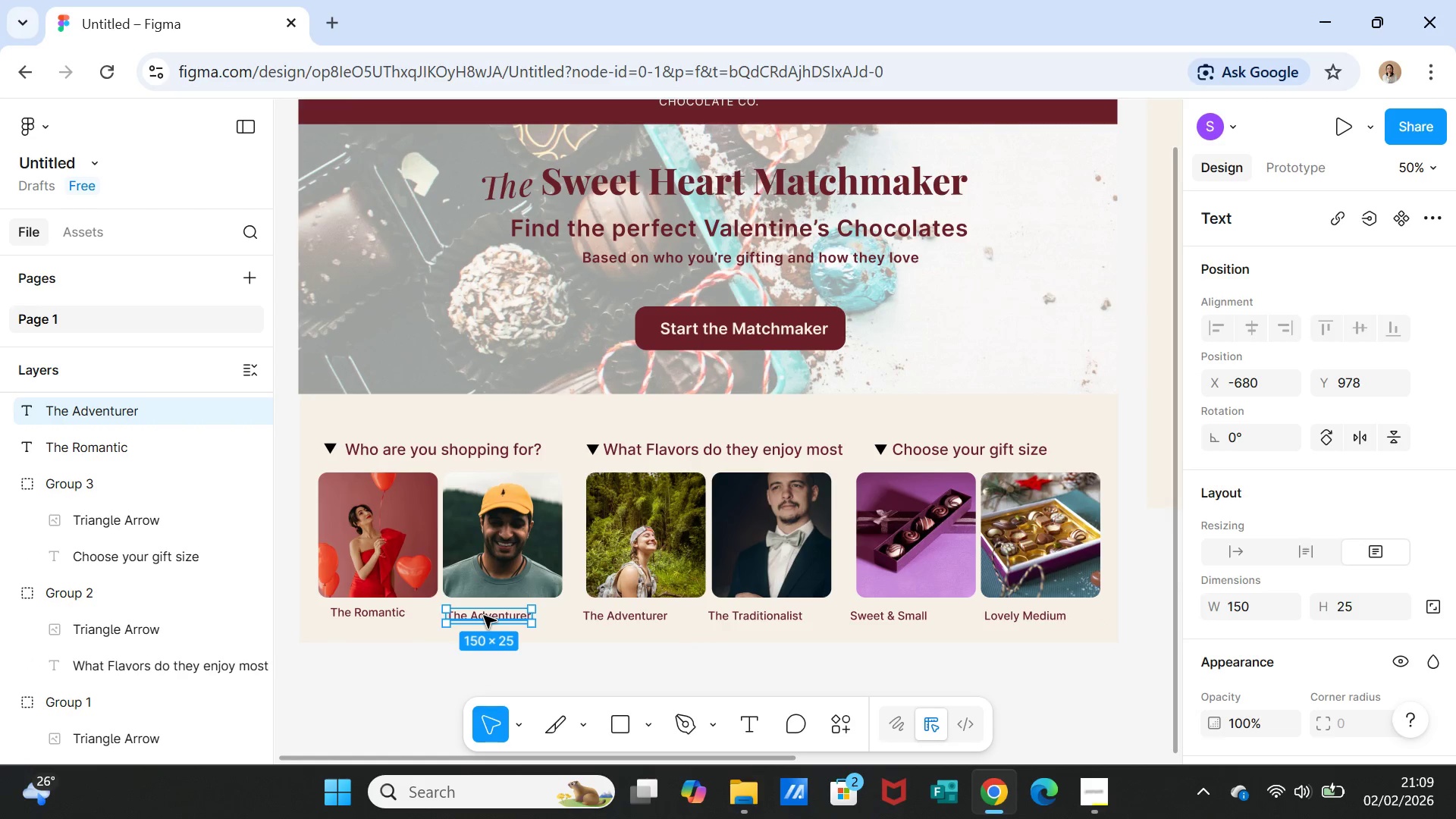 
left_click_drag(start_coordinate=[484, 616], to_coordinate=[493, 615])
 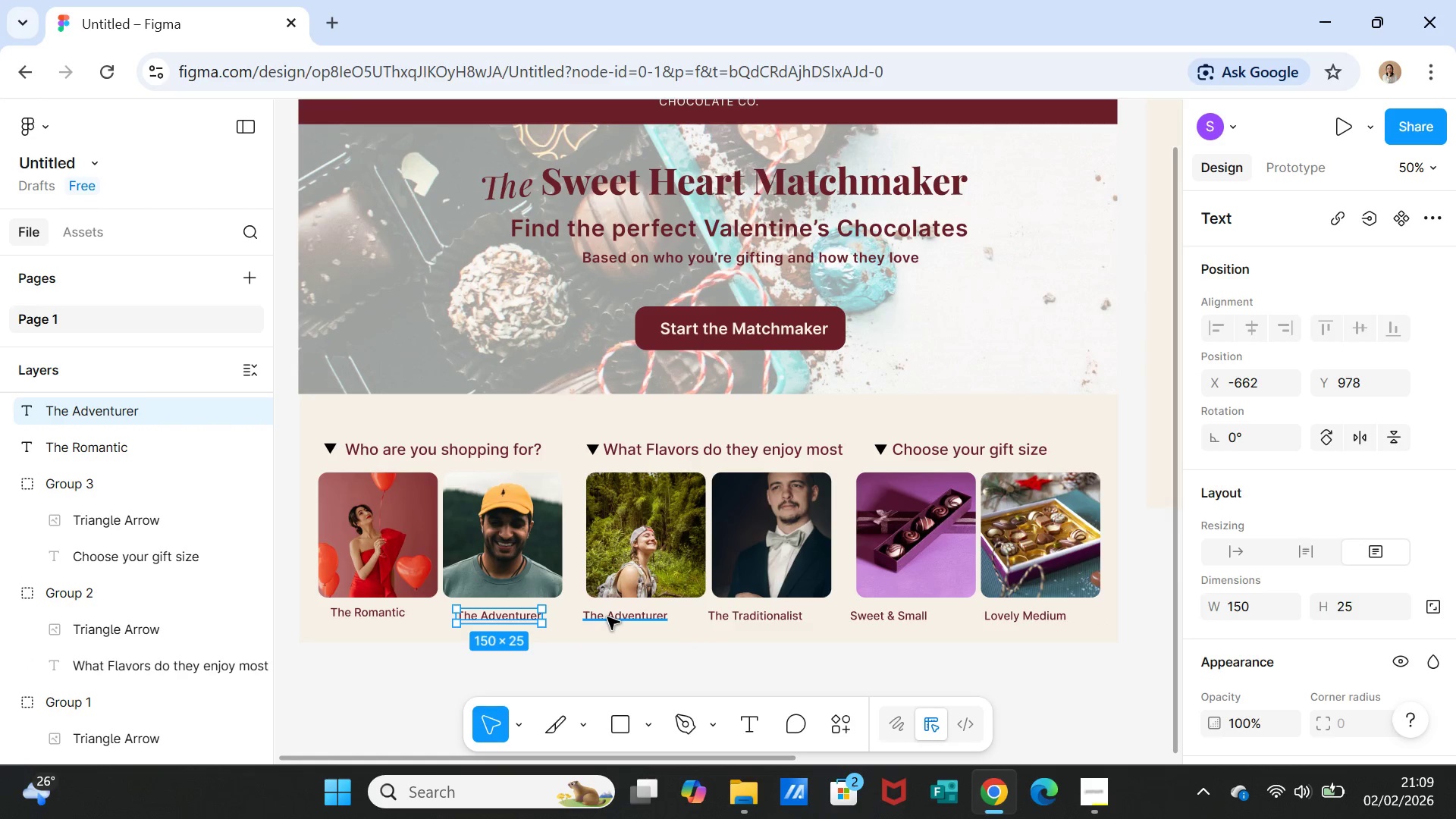 
left_click([607, 617])
 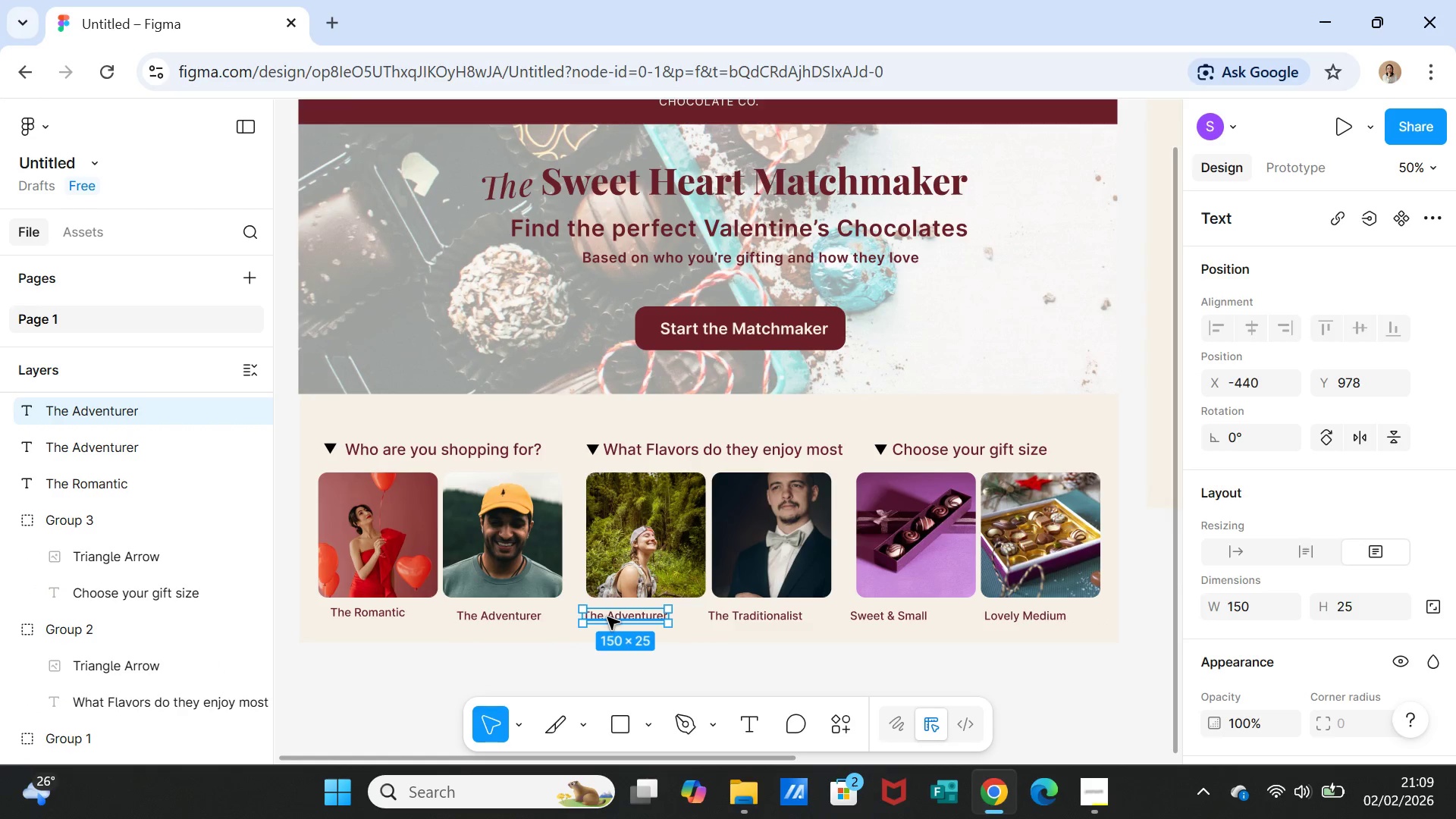 
left_click_drag(start_coordinate=[607, 617], to_coordinate=[620, 617])
 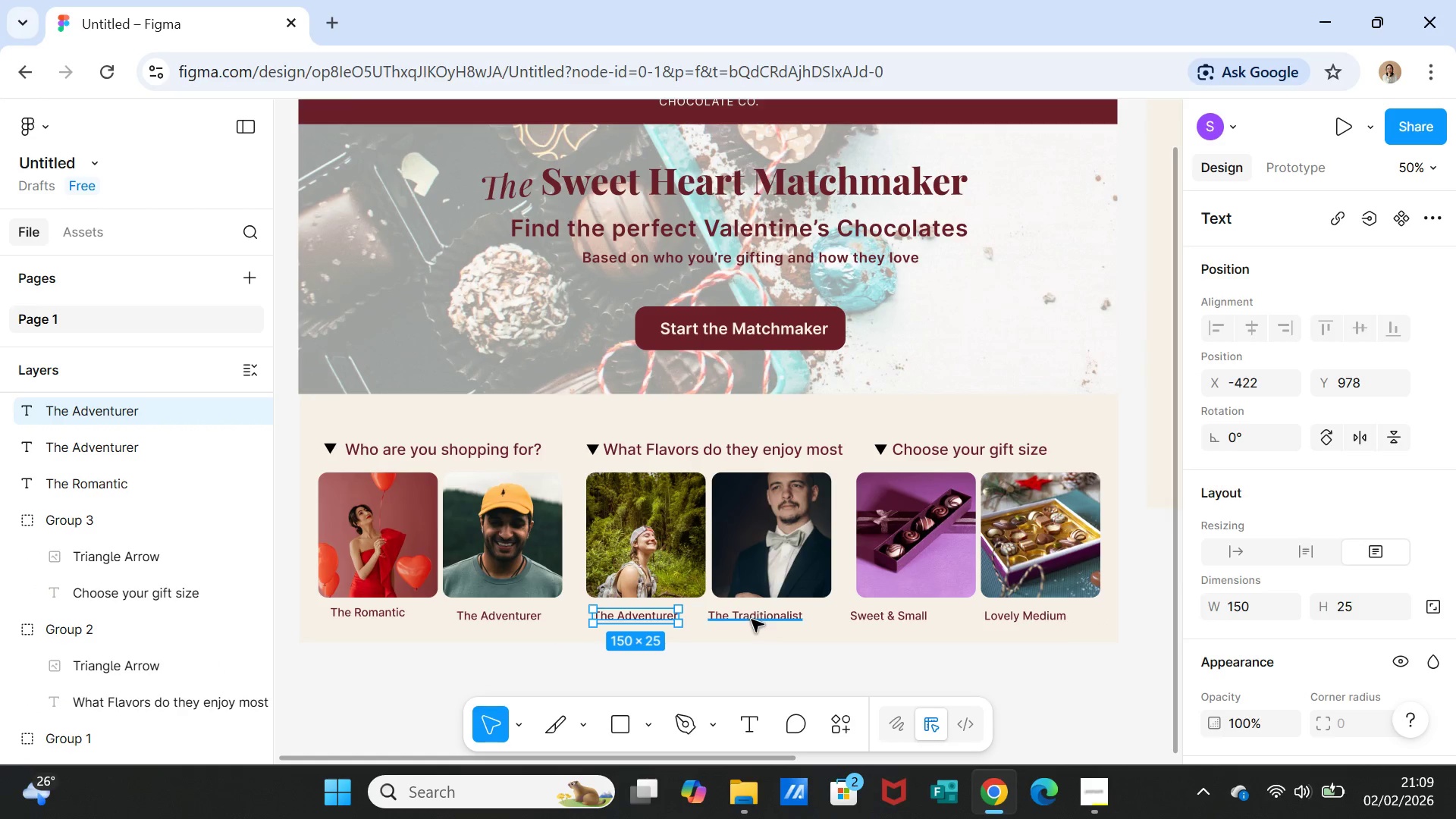 
left_click([752, 619])
 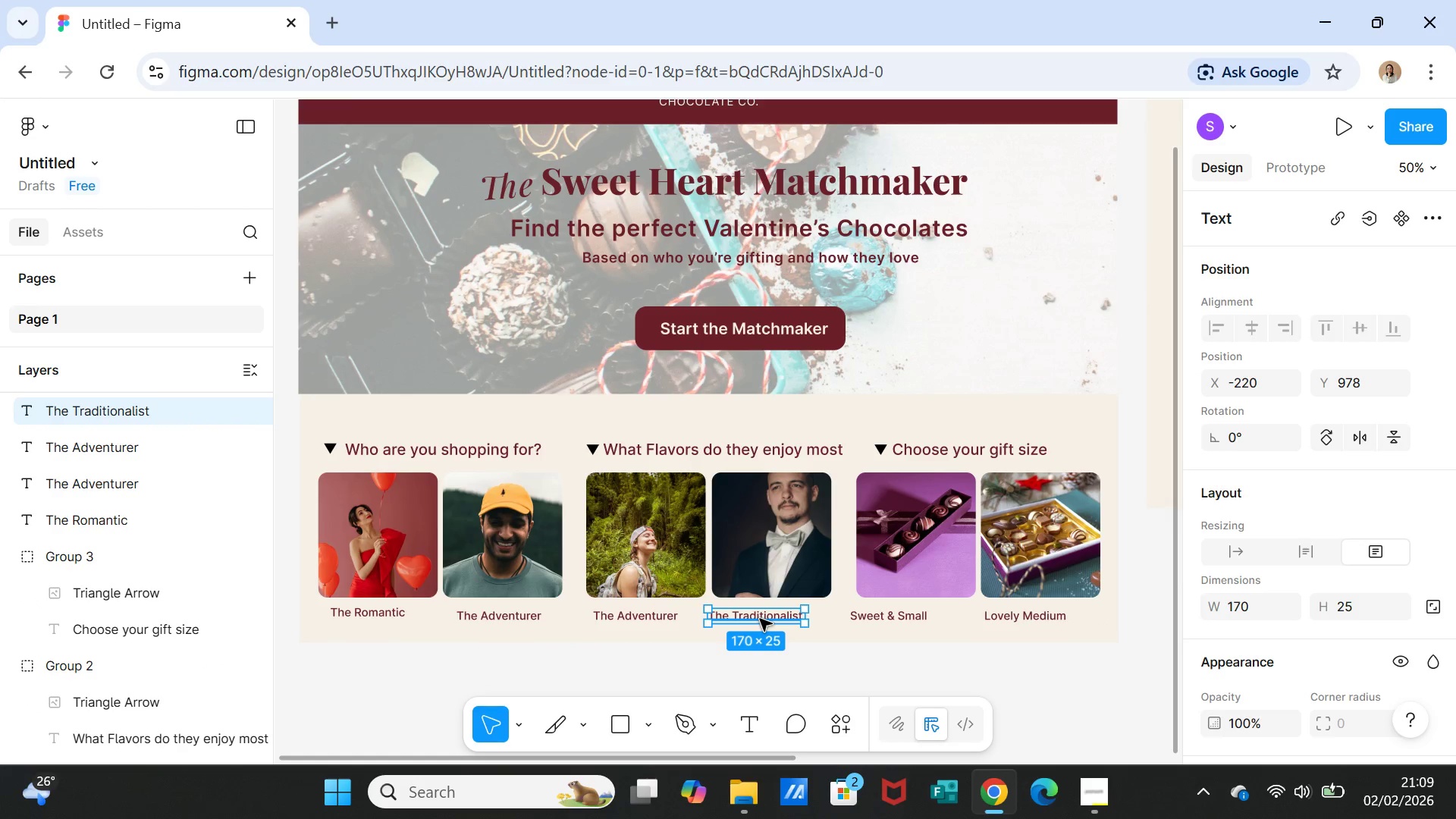 
left_click_drag(start_coordinate=[760, 619], to_coordinate=[773, 620])
 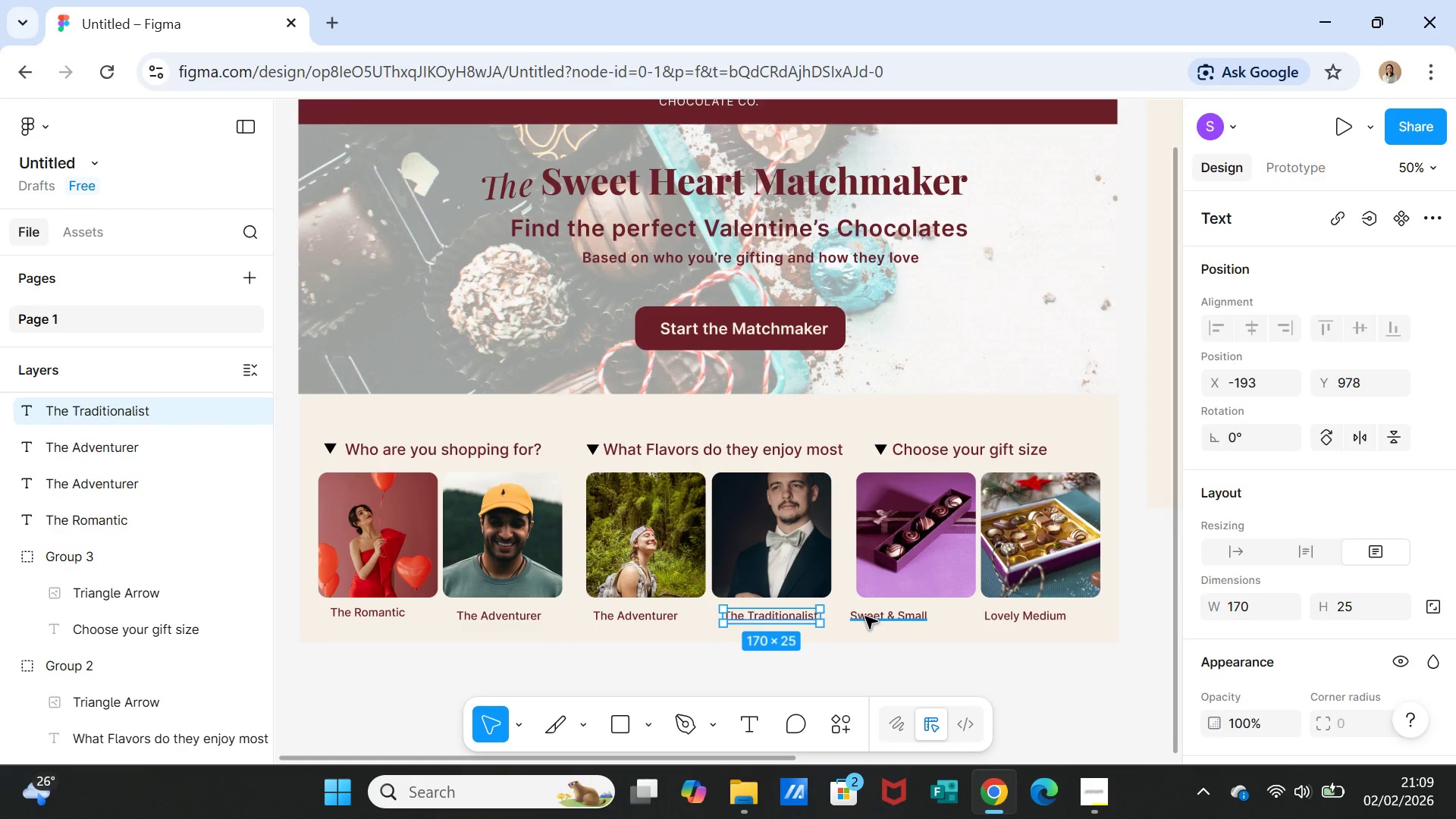 
left_click([869, 617])
 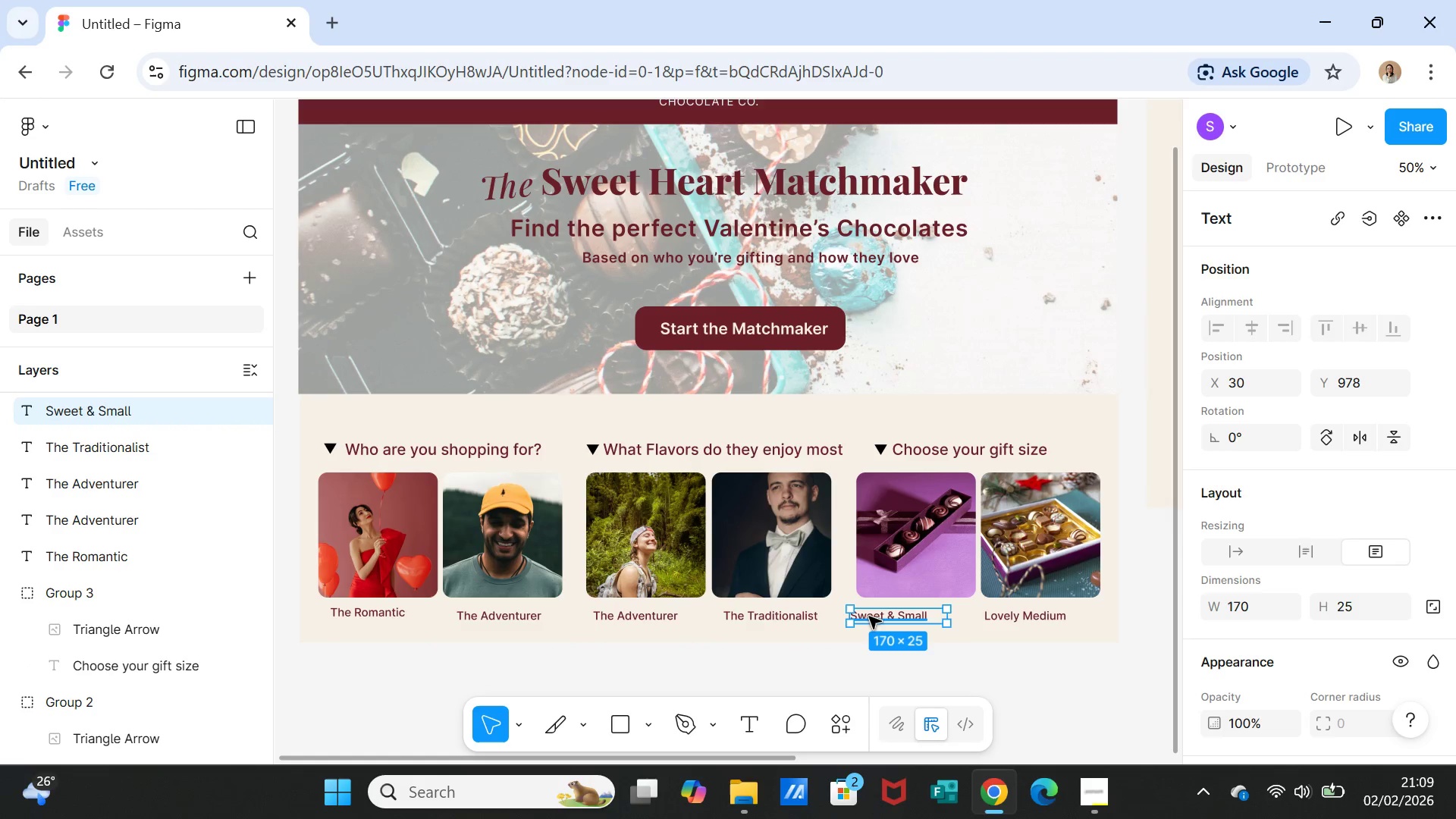 
left_click_drag(start_coordinate=[871, 617], to_coordinate=[888, 617])
 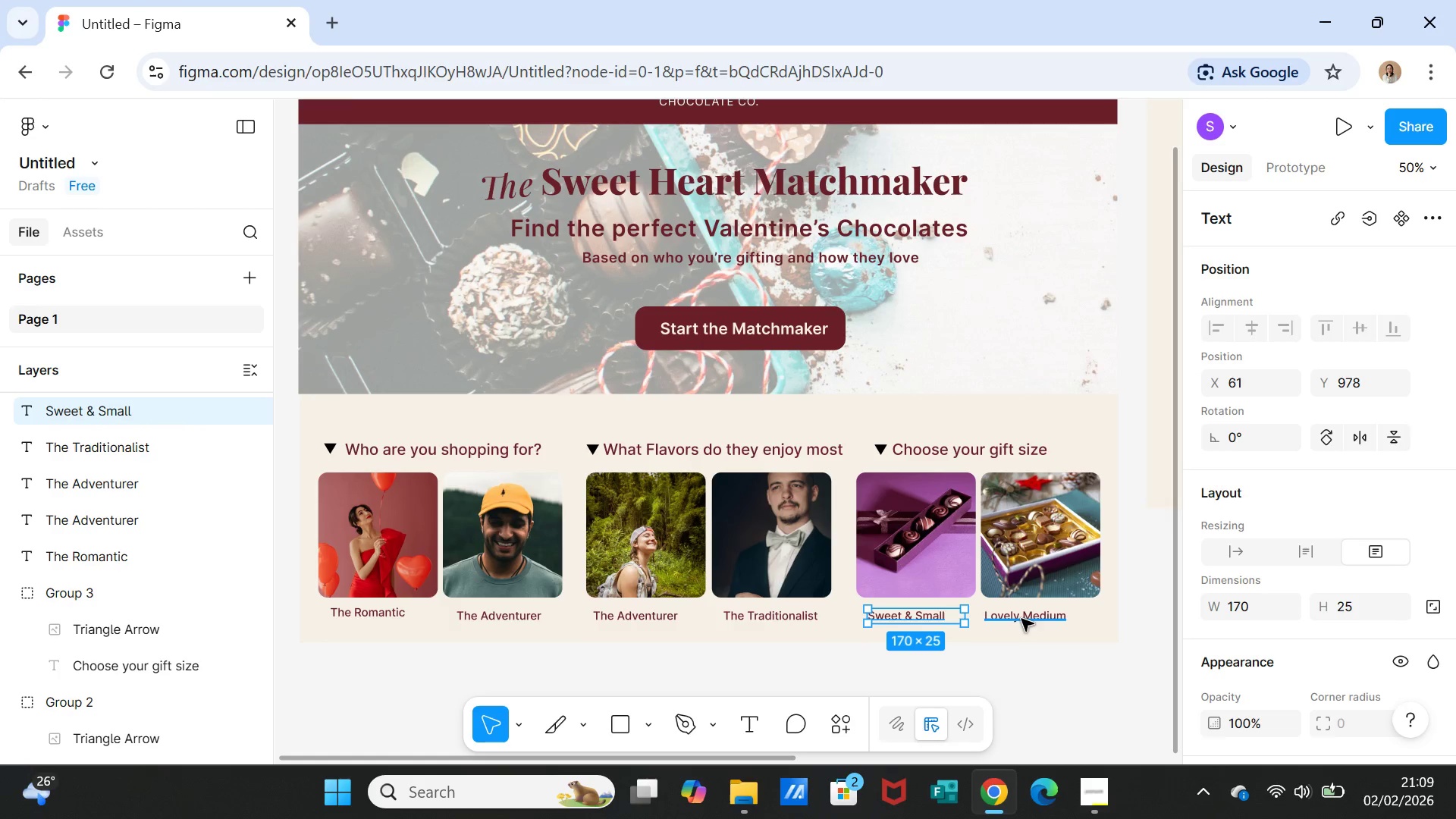 
left_click([1021, 619])
 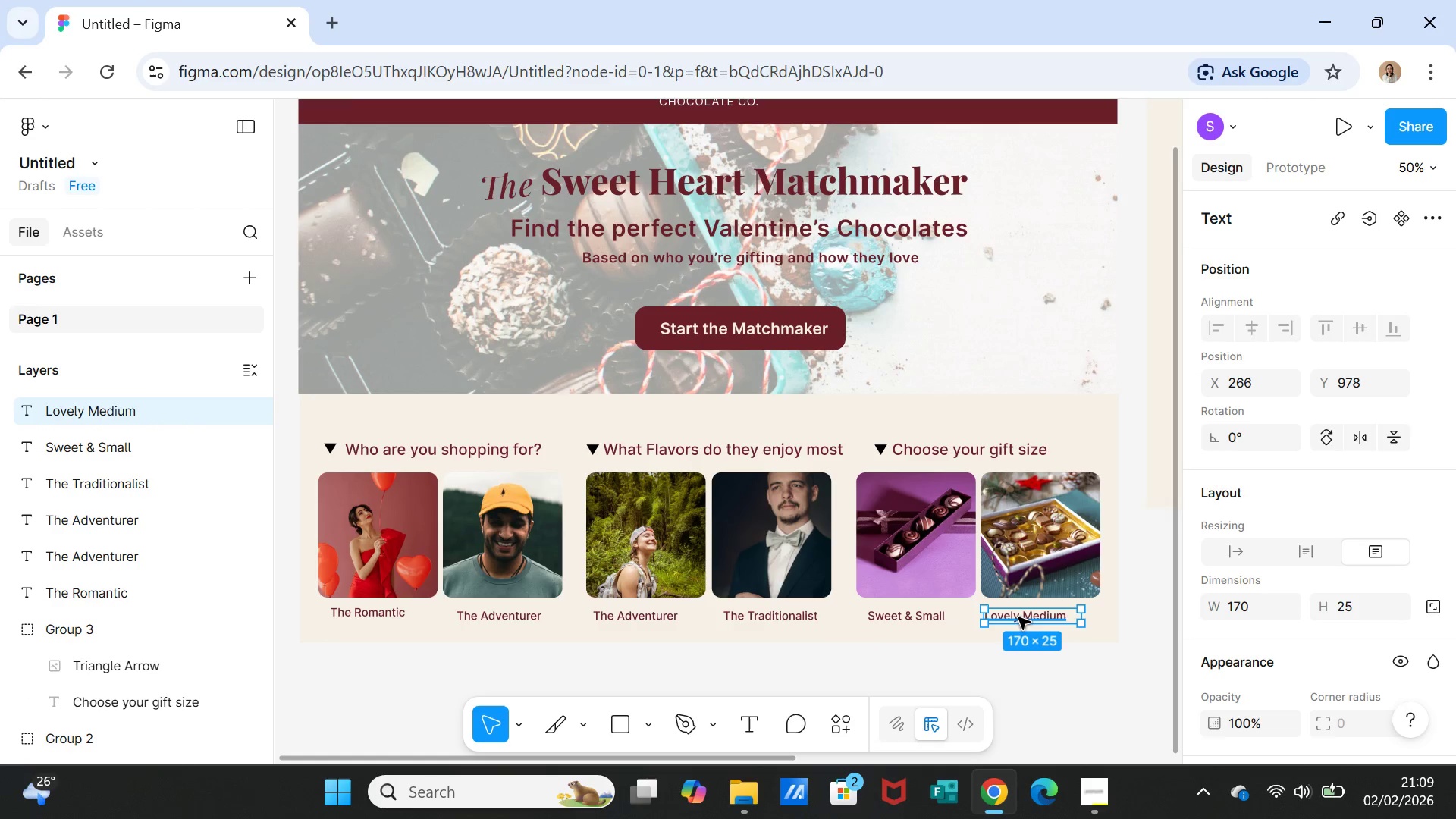 
left_click_drag(start_coordinate=[1018, 617], to_coordinate=[1031, 617])
 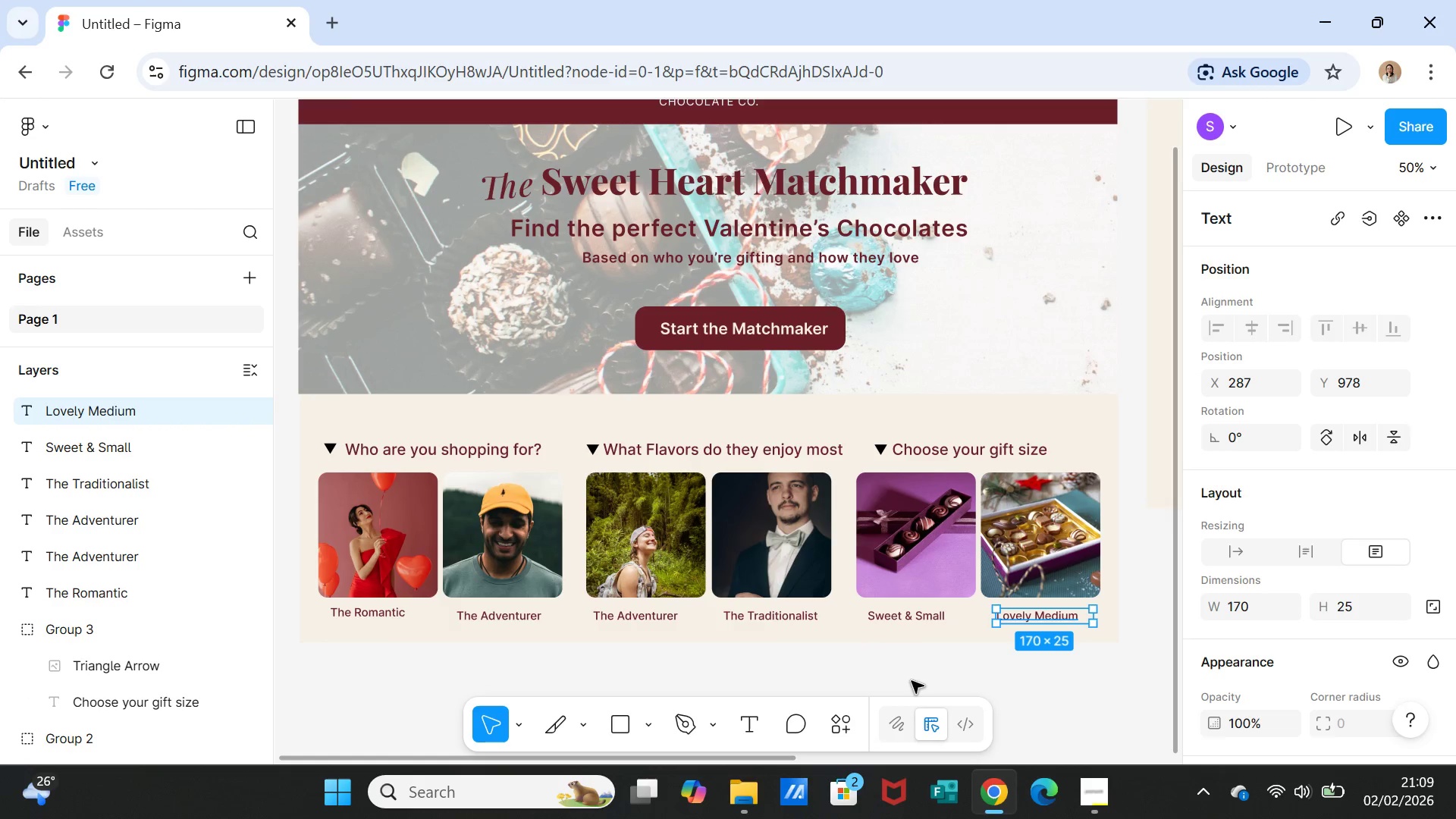 
left_click([915, 682])
 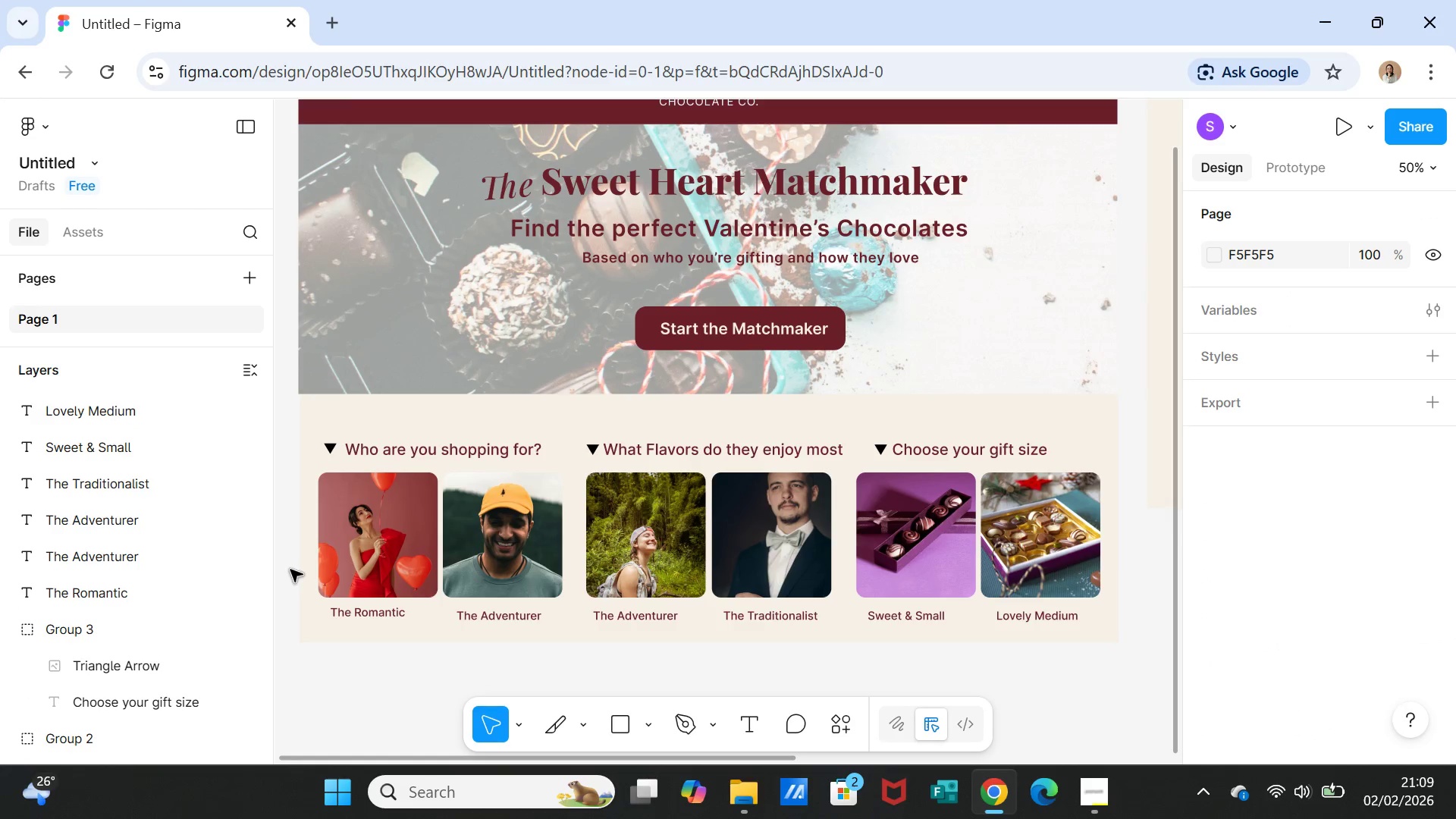 
wait(6.0)
 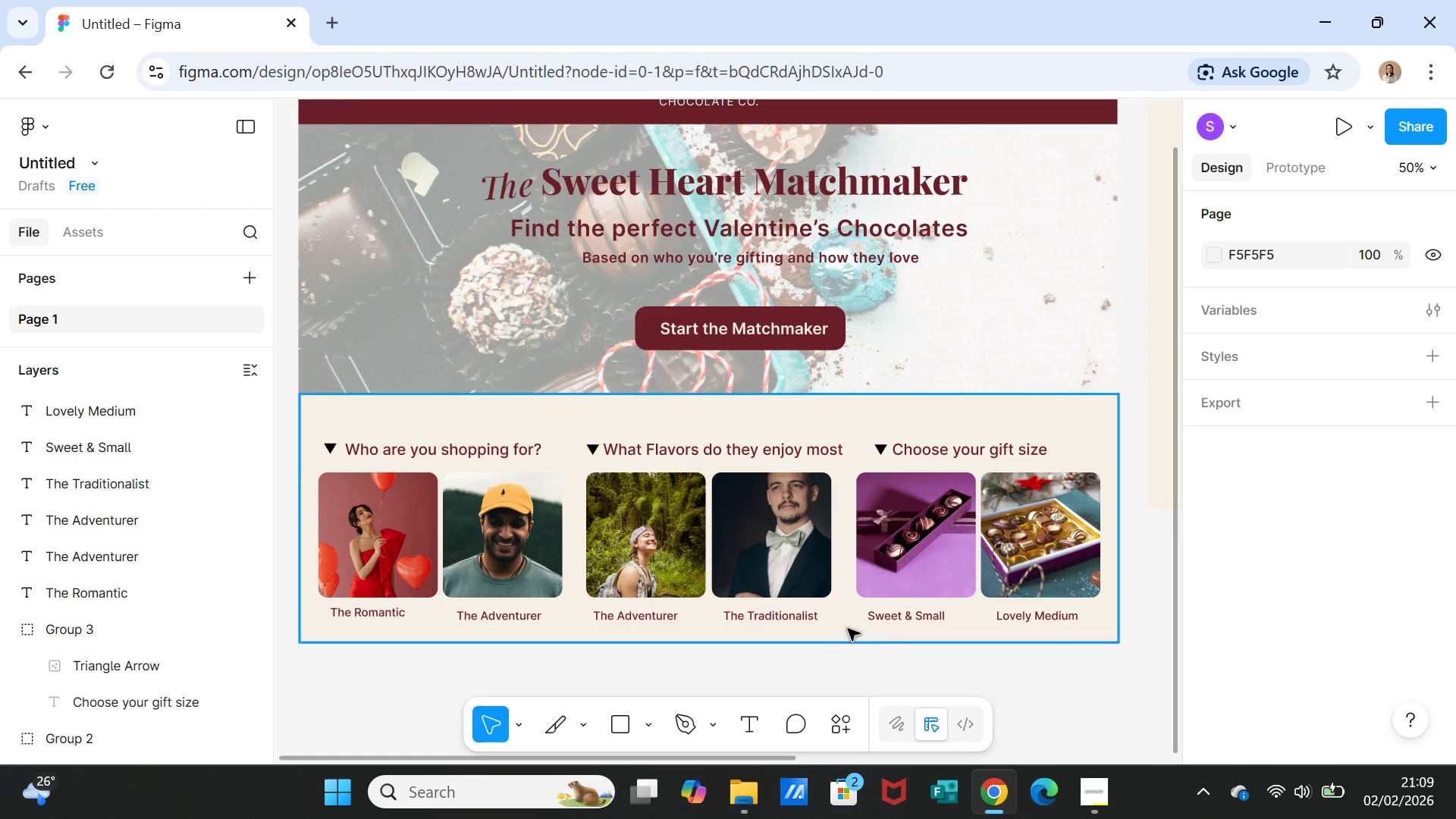 
scroll: coordinate [168, 651], scroll_direction: down, amount: 6.0
 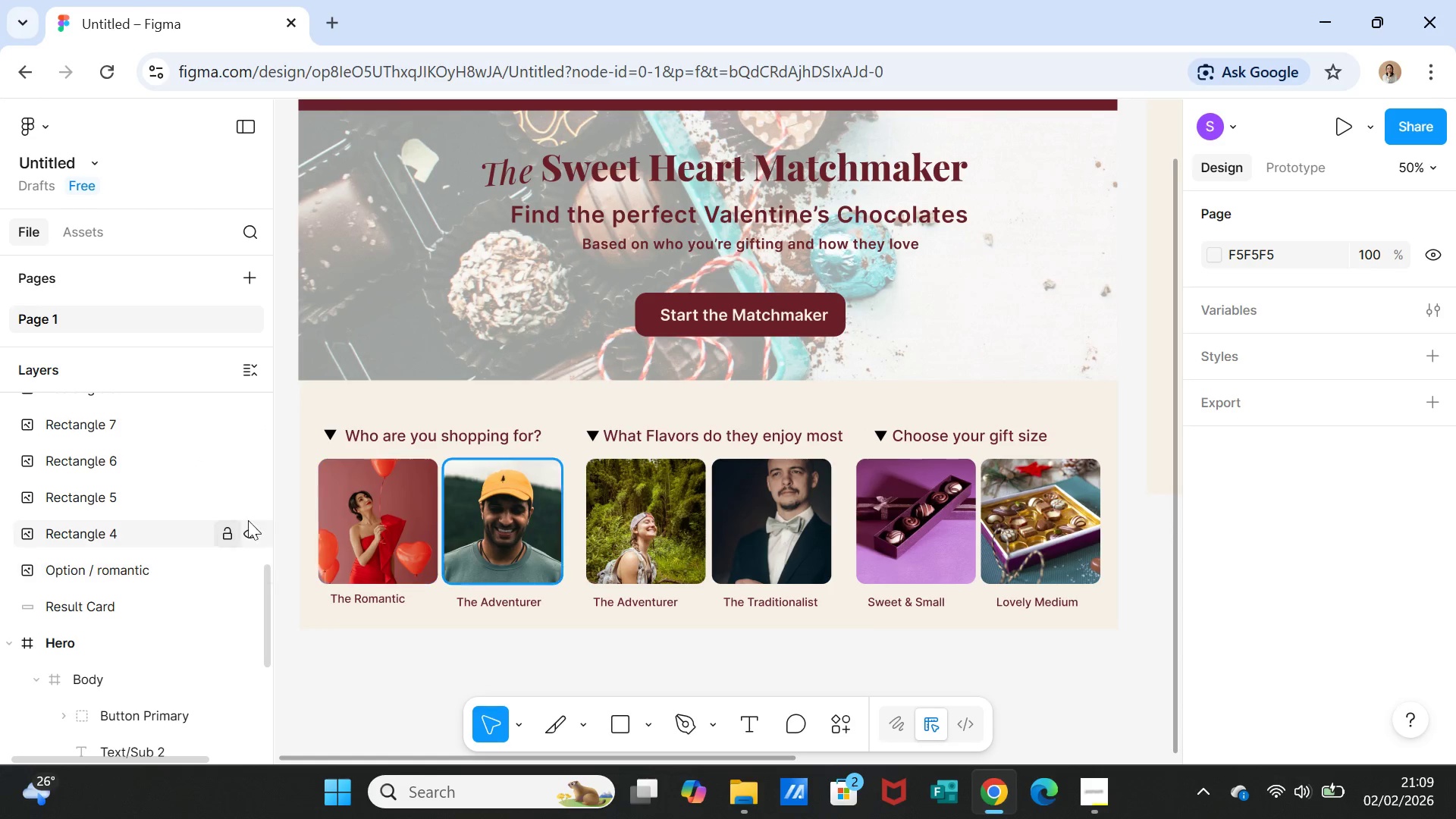 
left_click([334, 500])
 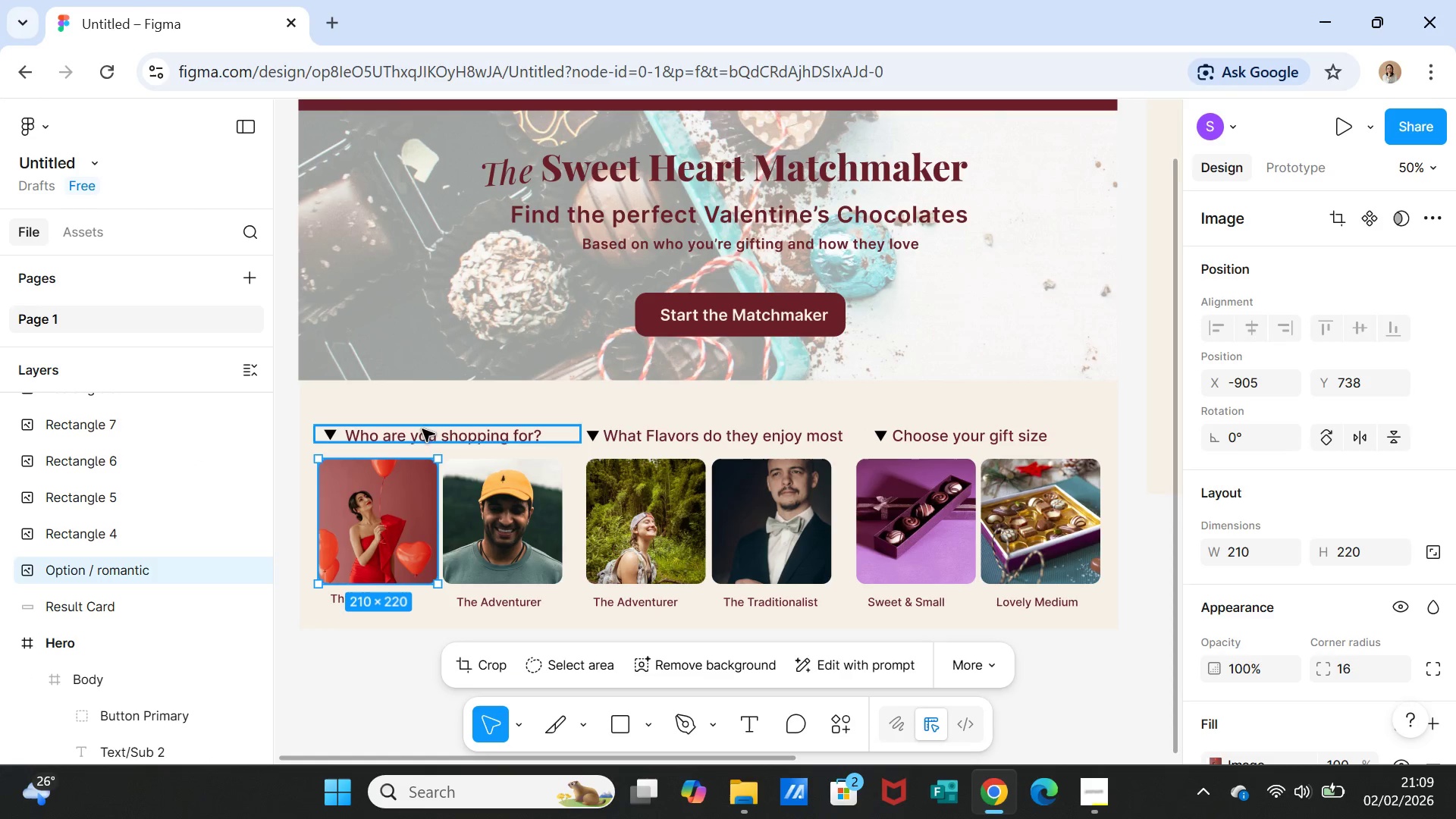 
left_click([424, 438])
 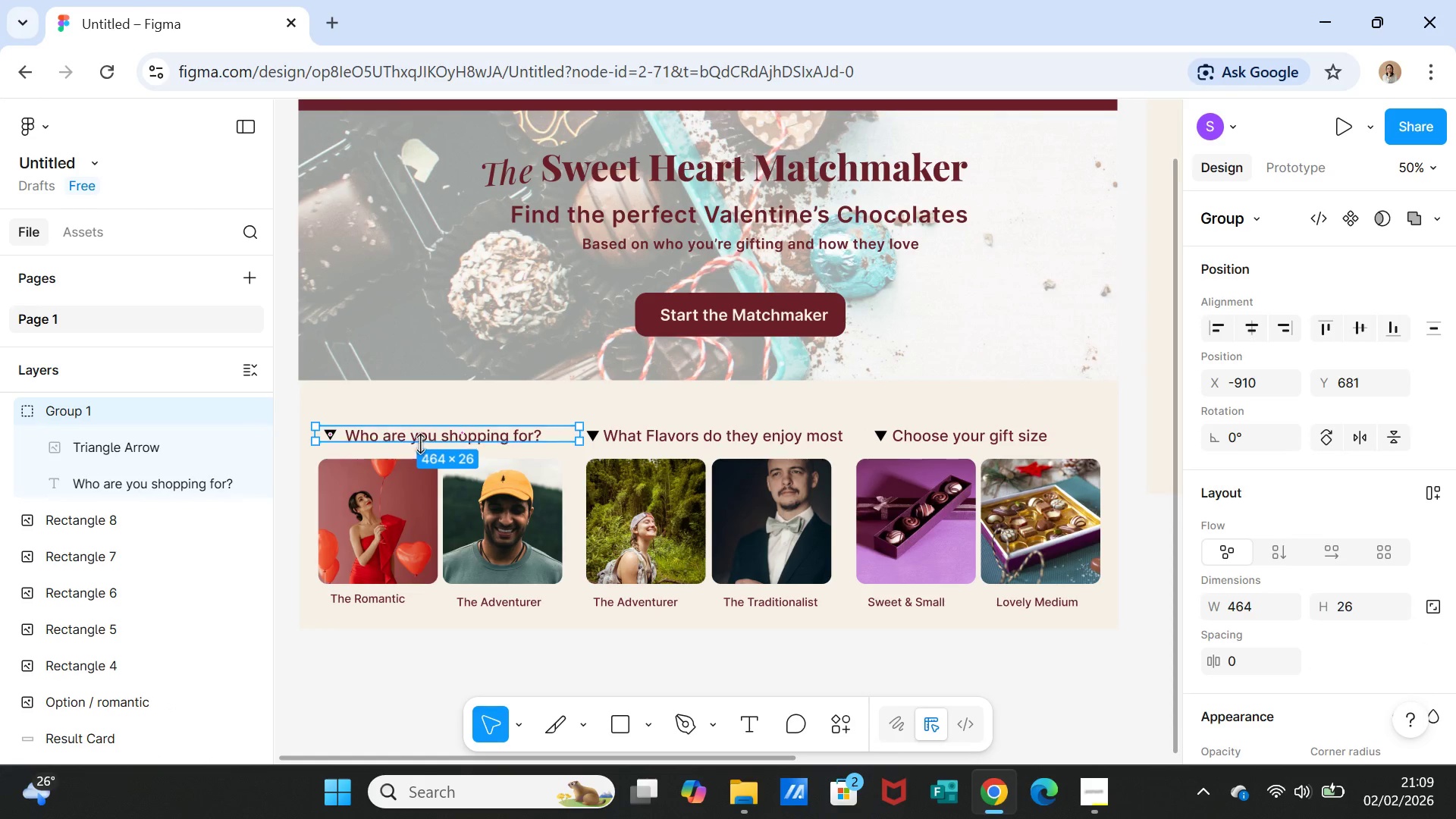 
hold_key(key=ShiftLeft, duration=1.64)
 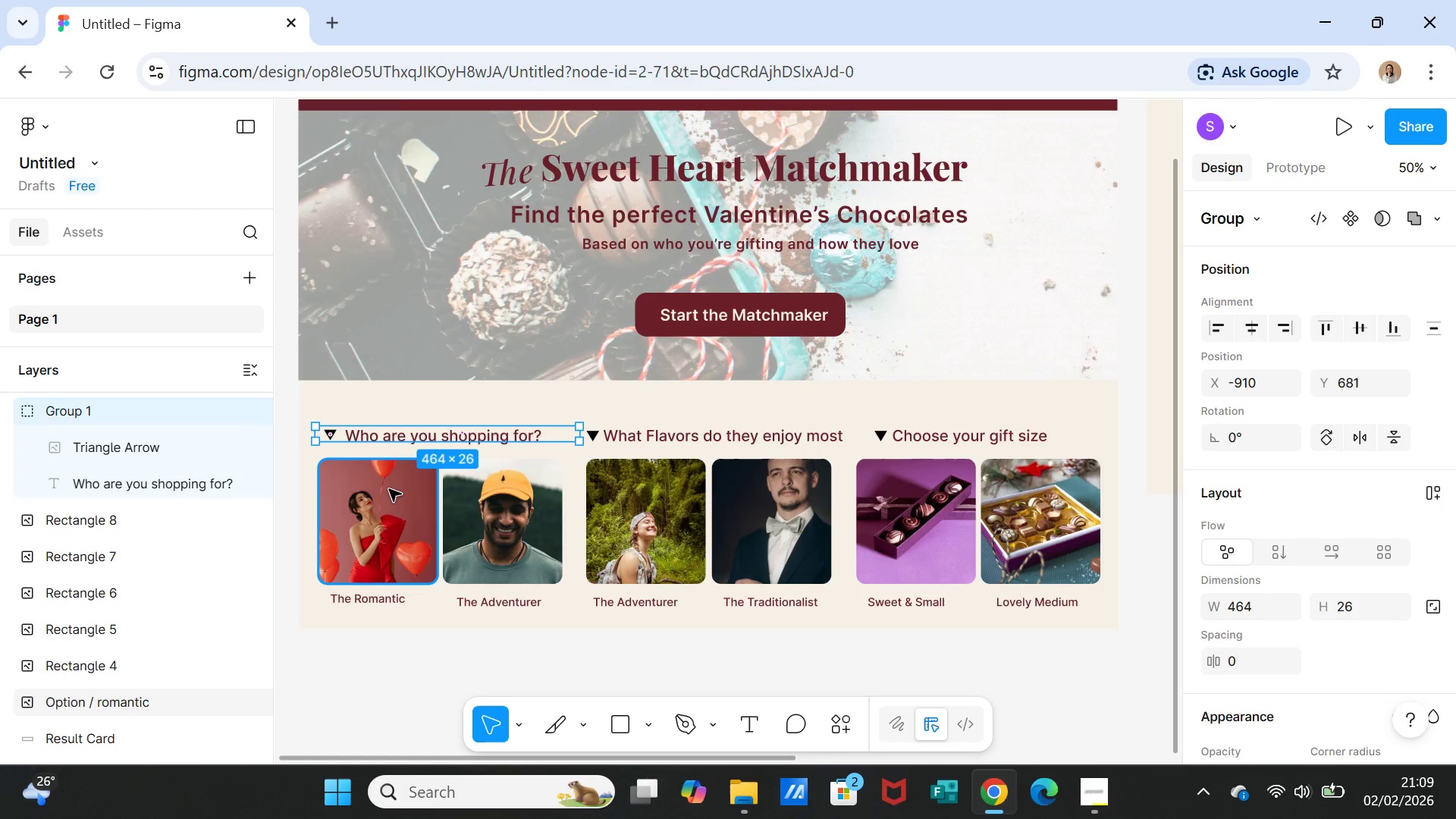 
hold_key(key=ShiftLeft, duration=0.75)
 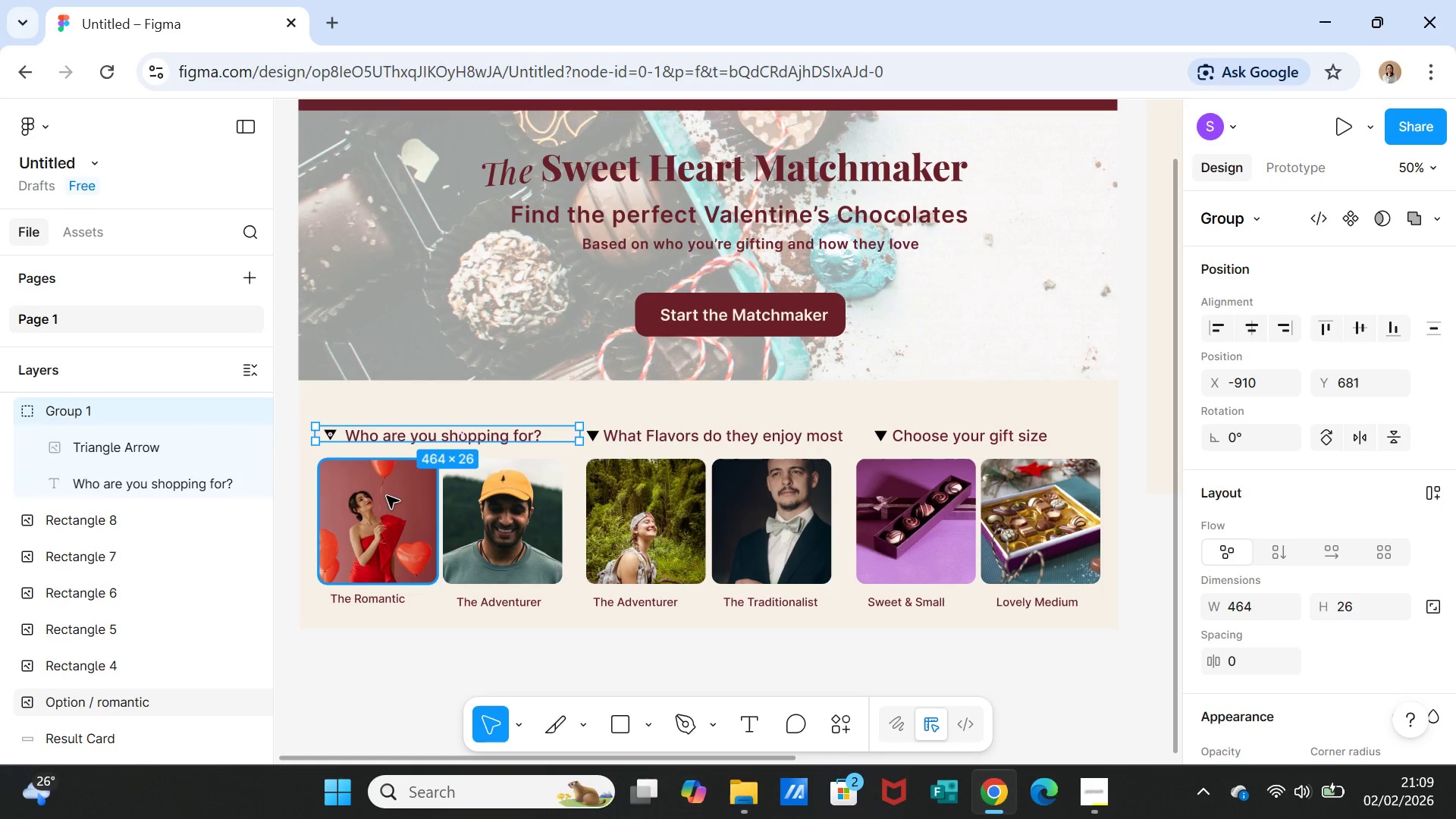 
left_click([387, 496])
 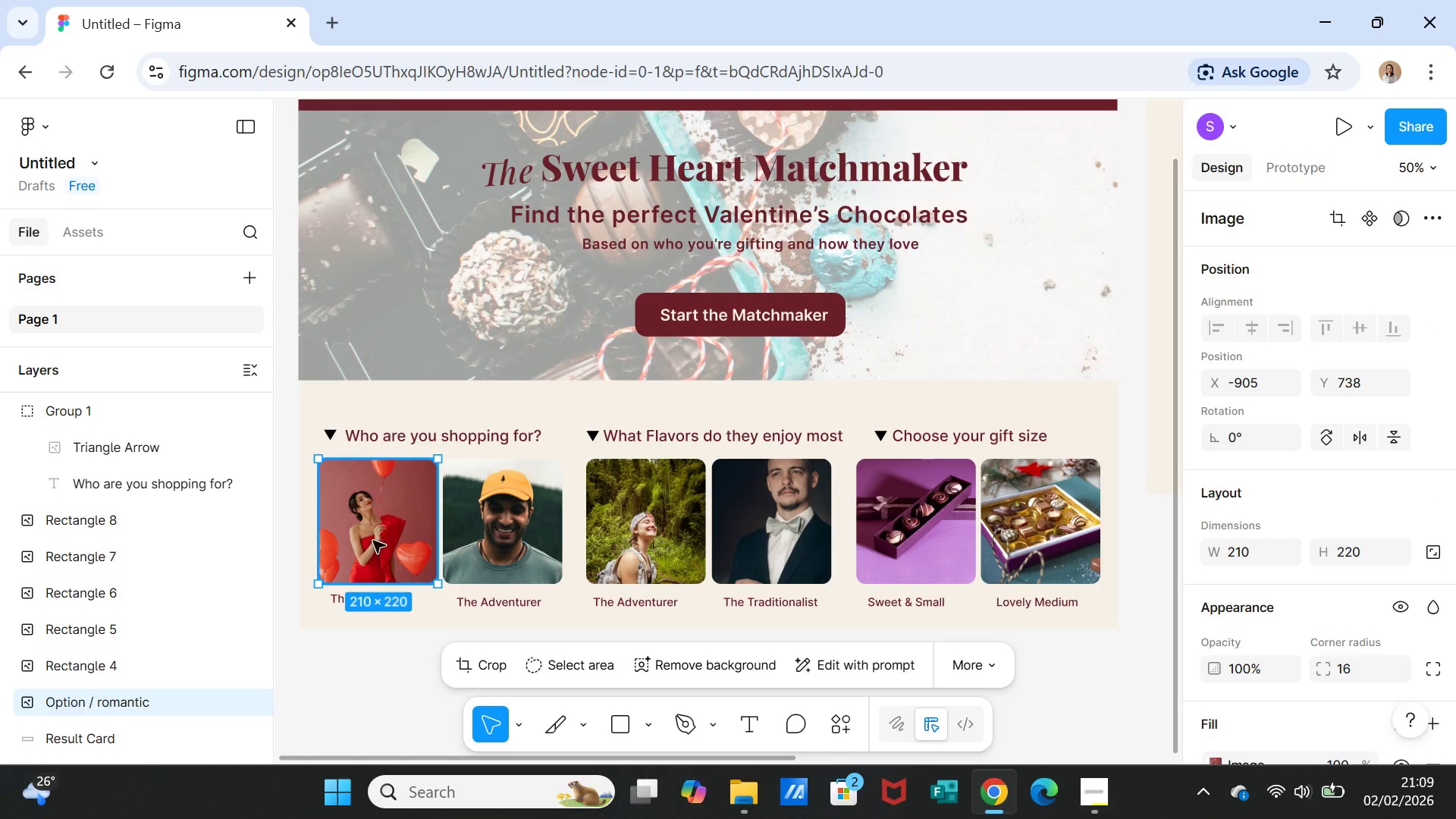 
hold_key(key=ShiftLeft, duration=1.91)
left_click([340, 602])
 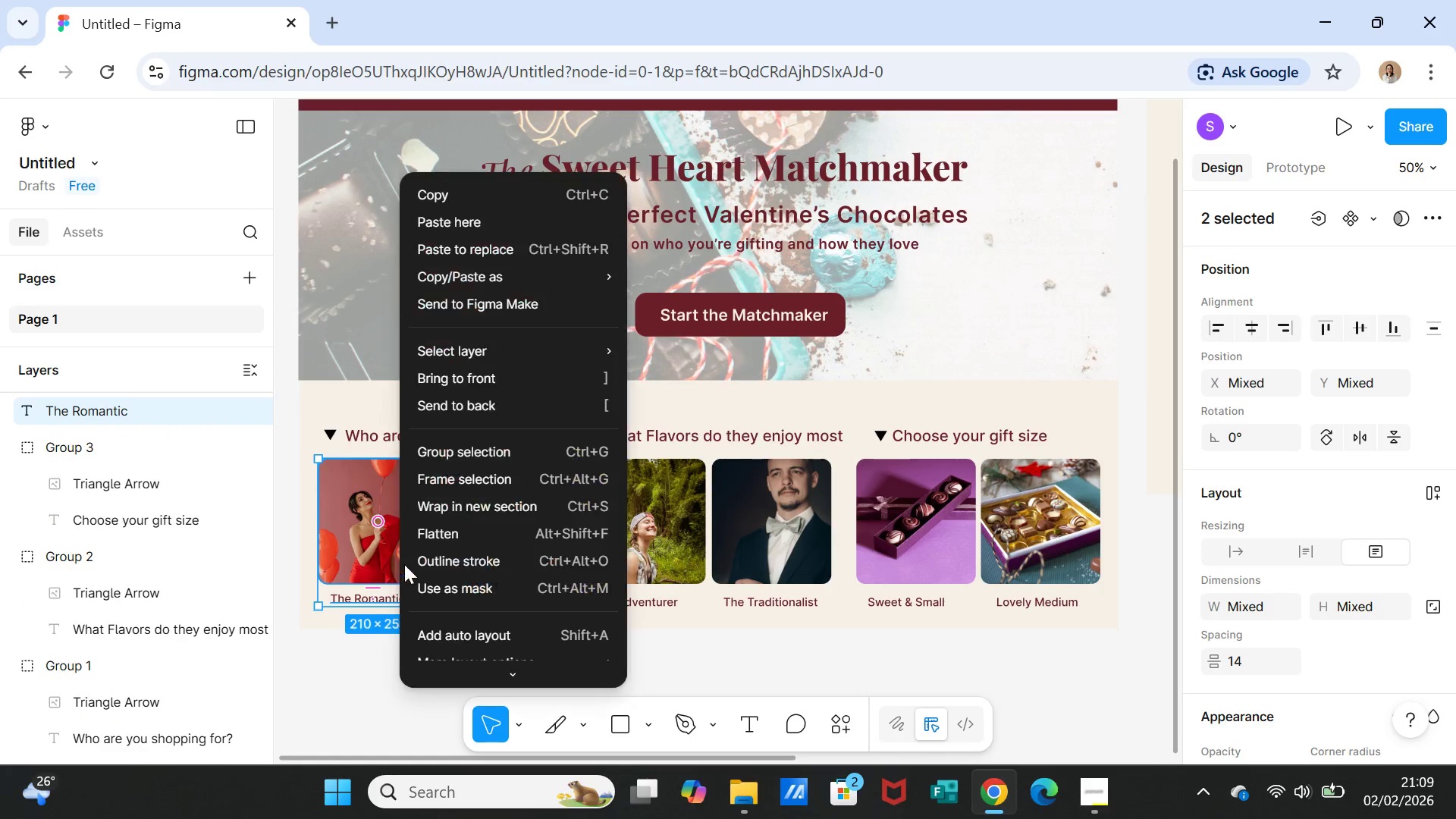 
left_click([506, 456])
 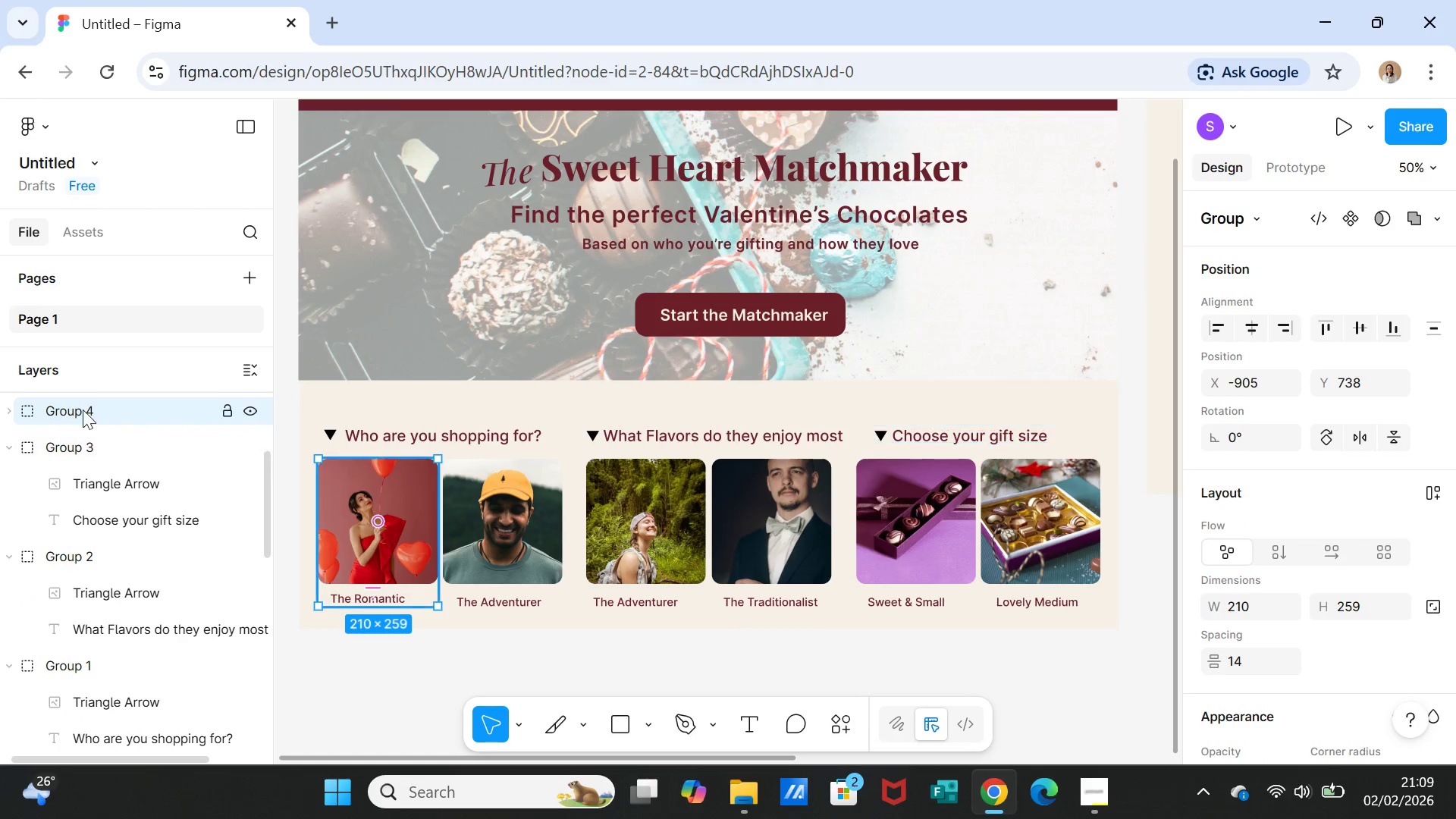 
double_click([83, 407])
 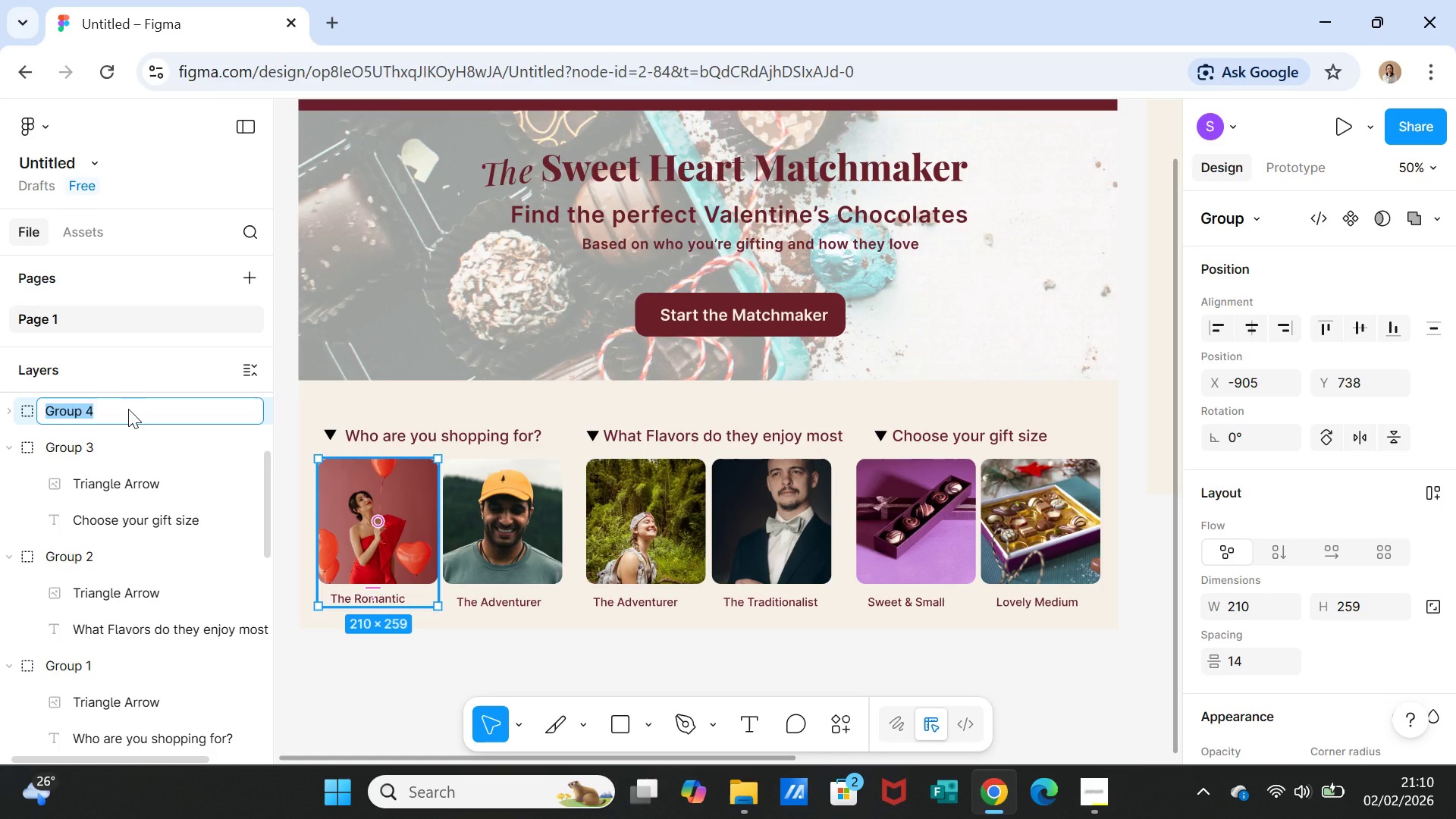 
wait(13.95)
 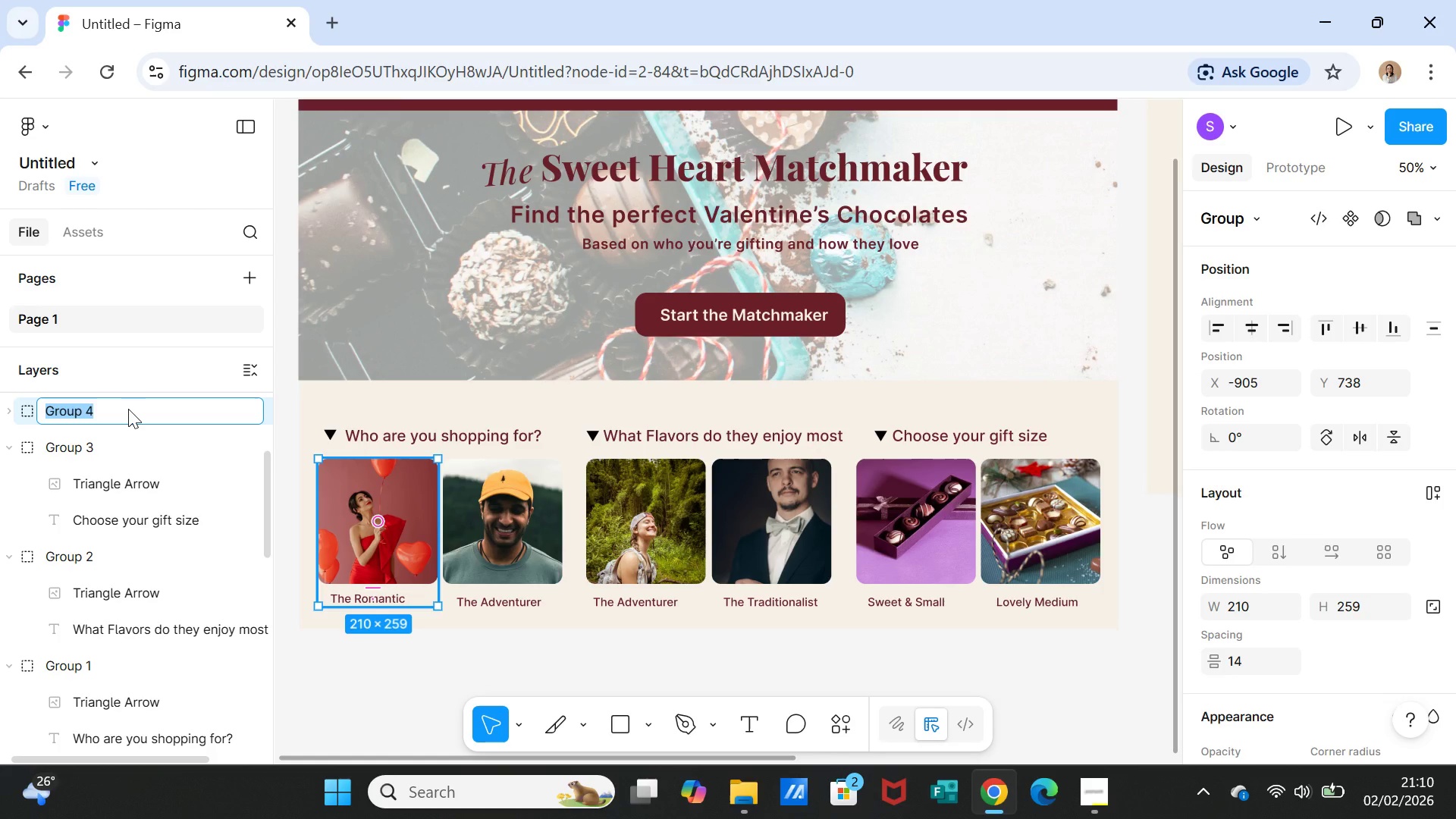 
type(Option/Romantic)
 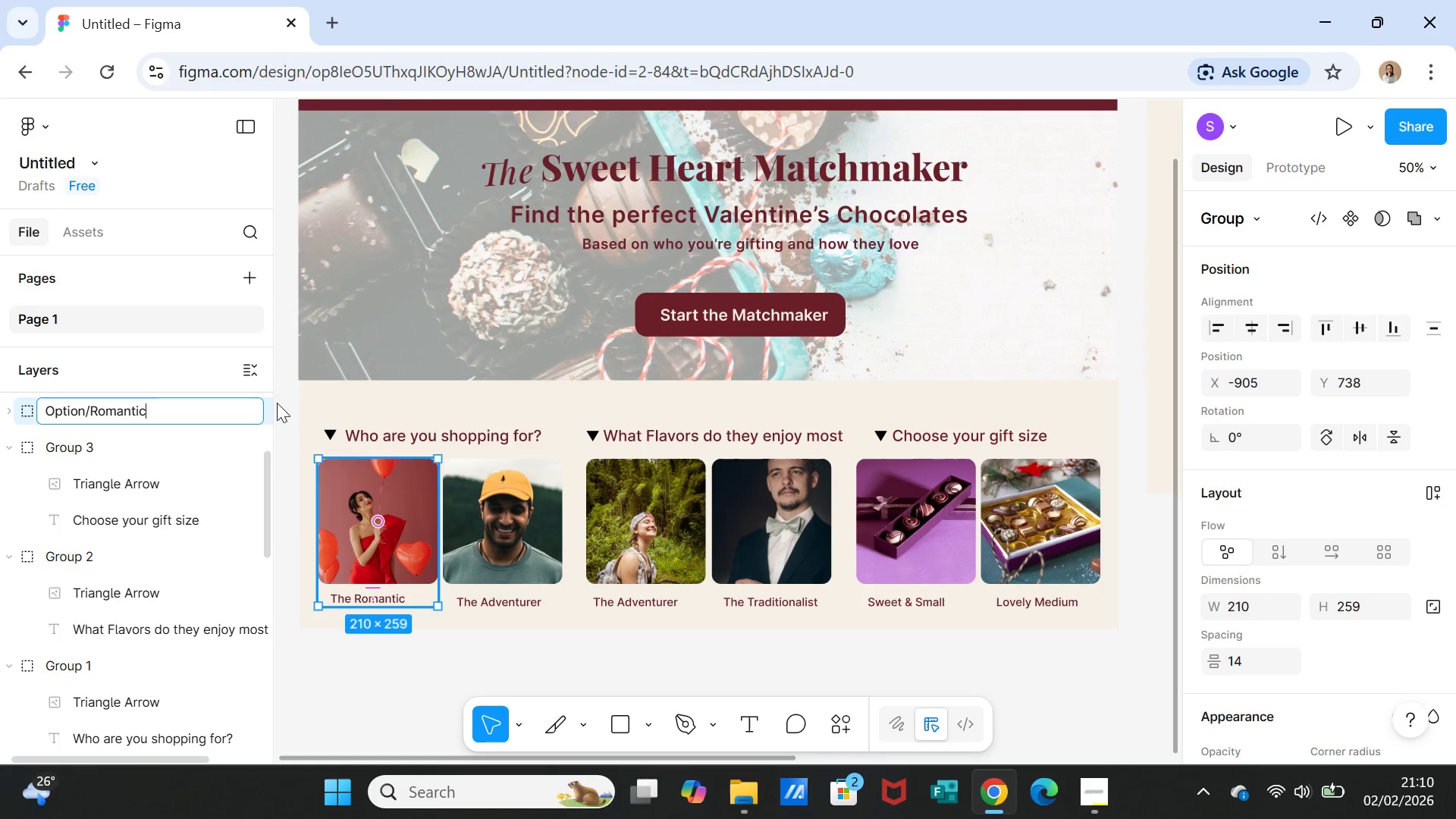 
left_click([280, 401])
 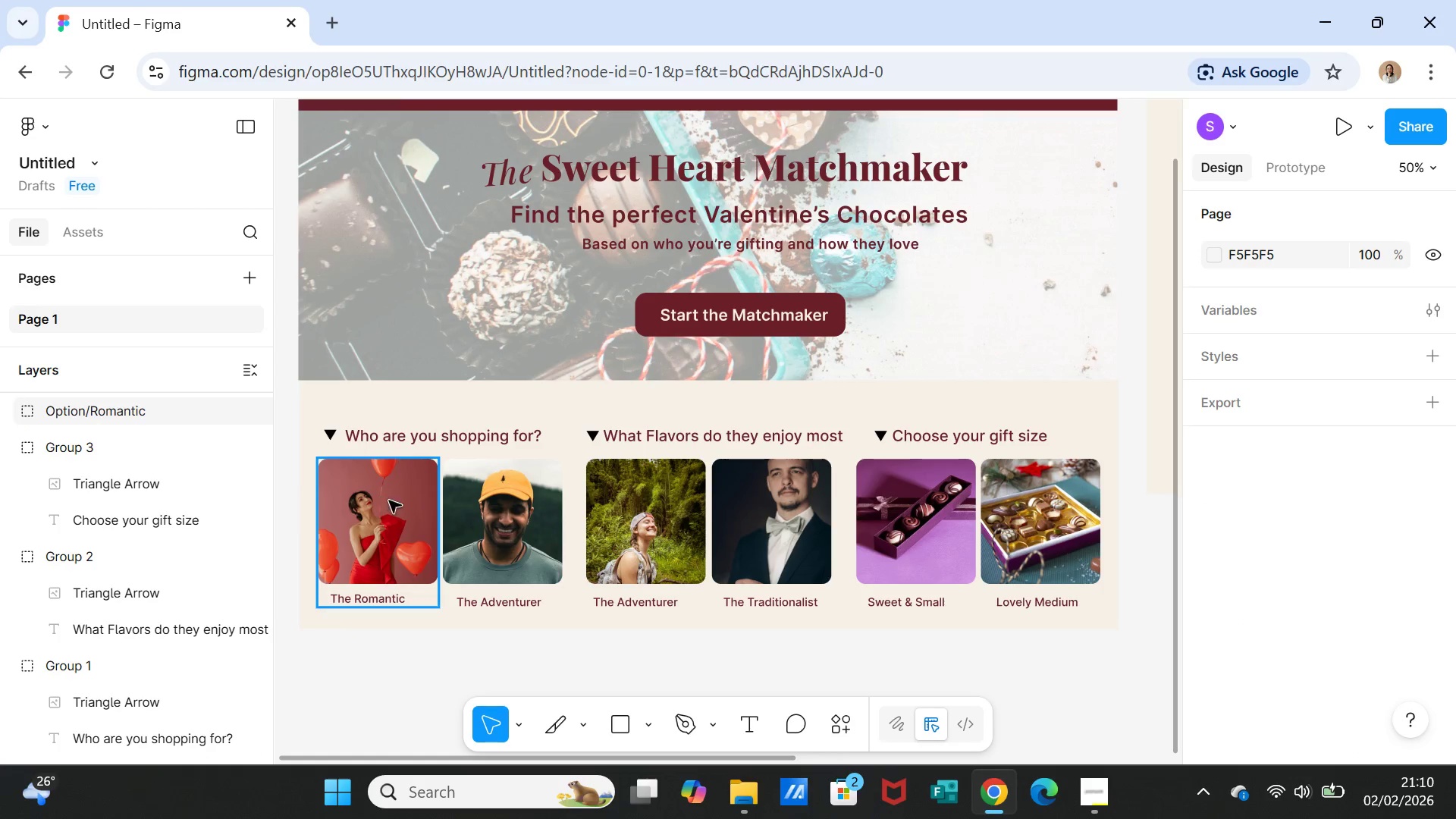 
left_click([482, 519])
 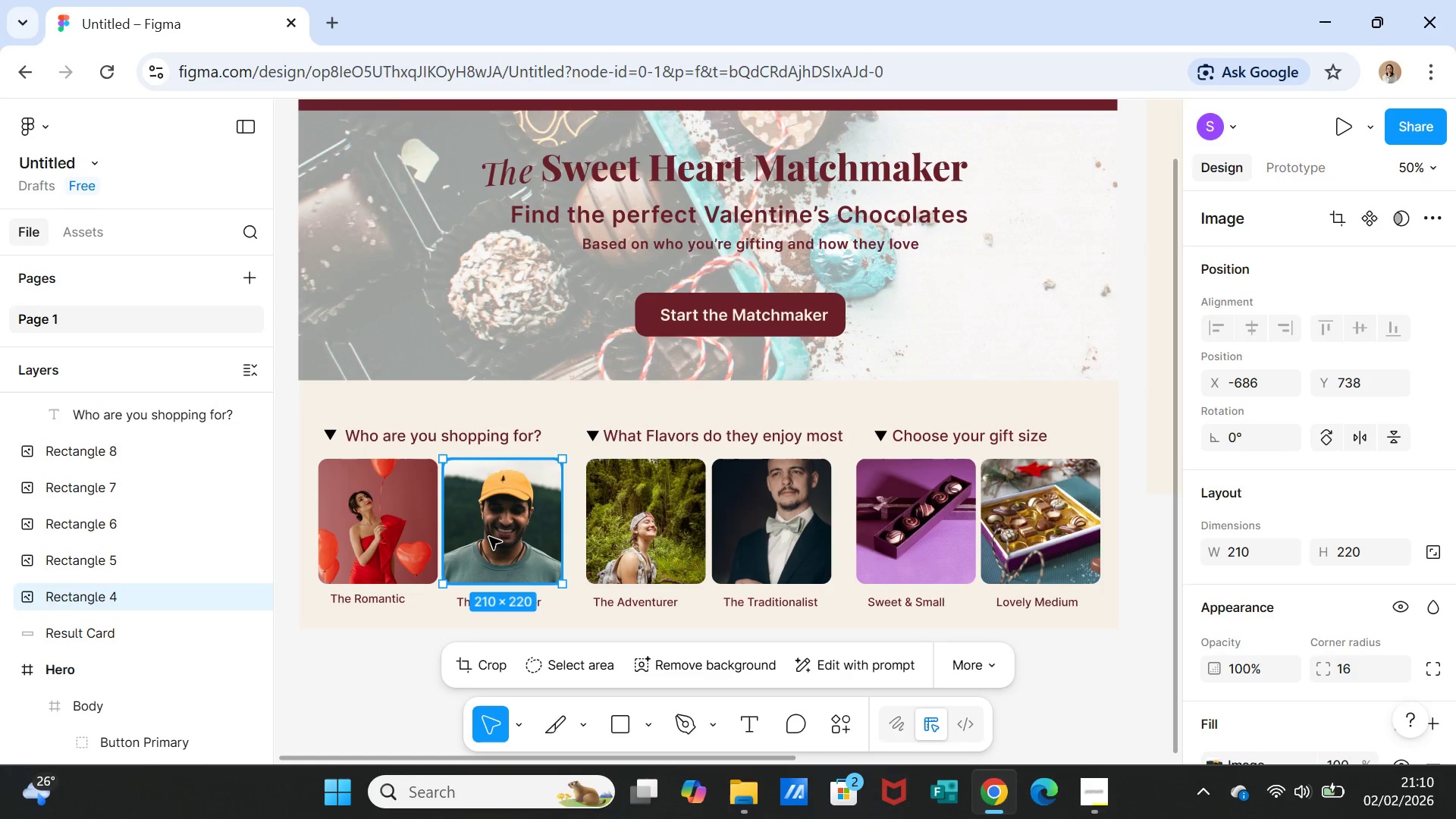 
hold_key(key=ShiftLeft, duration=2.45)
left_click([463, 603])
 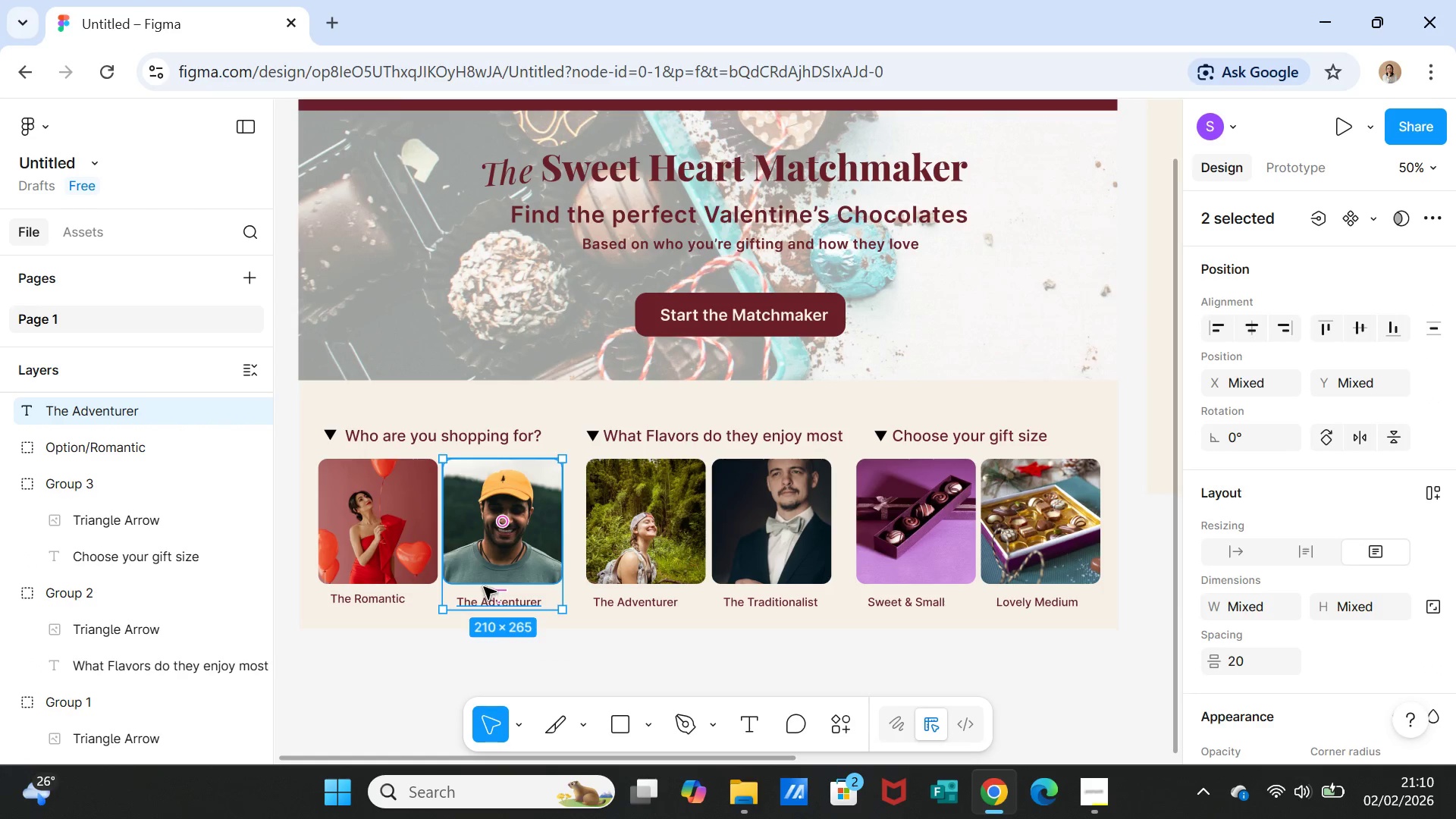 
right_click([484, 587])
 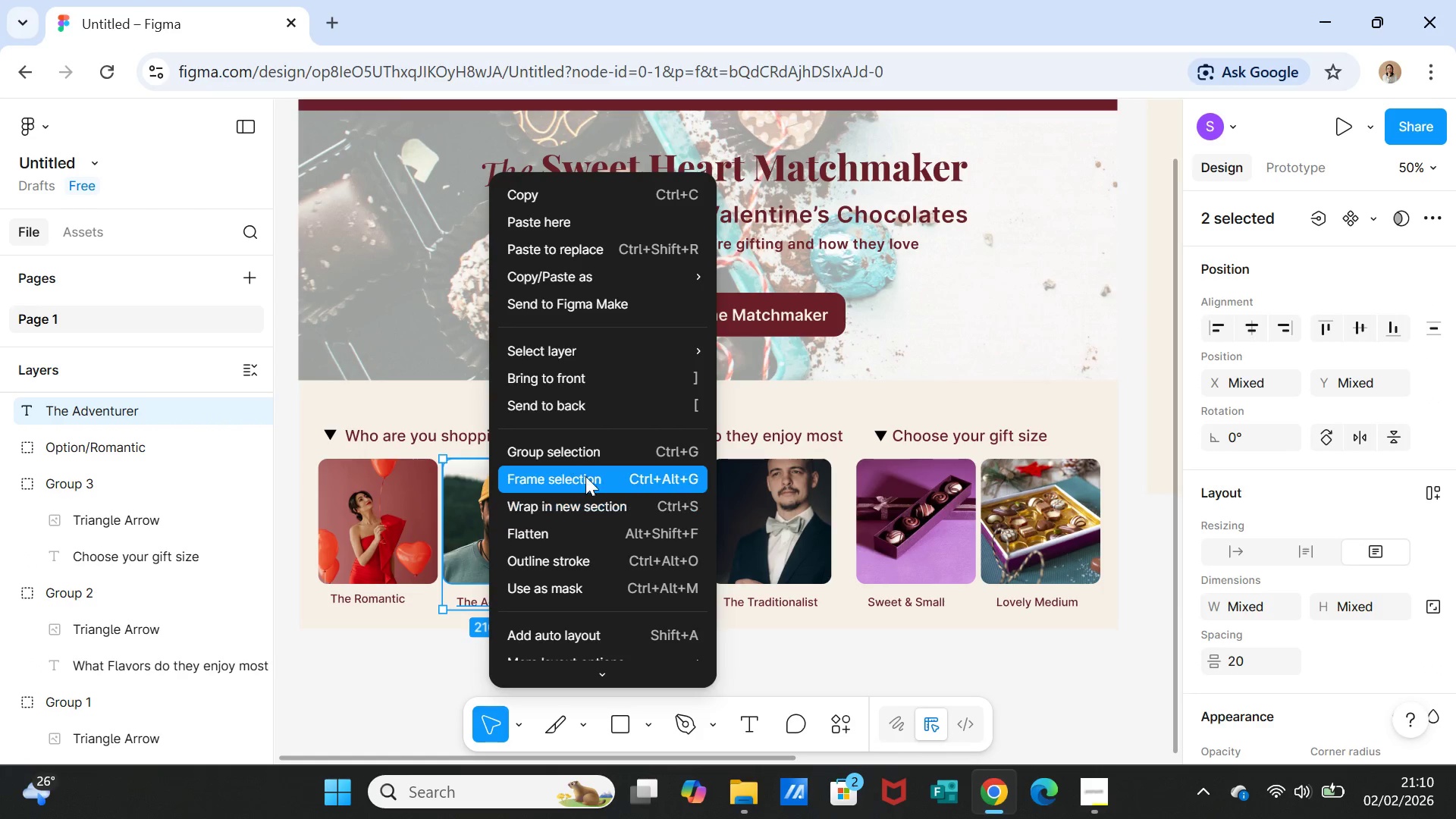 
left_click([579, 453])
 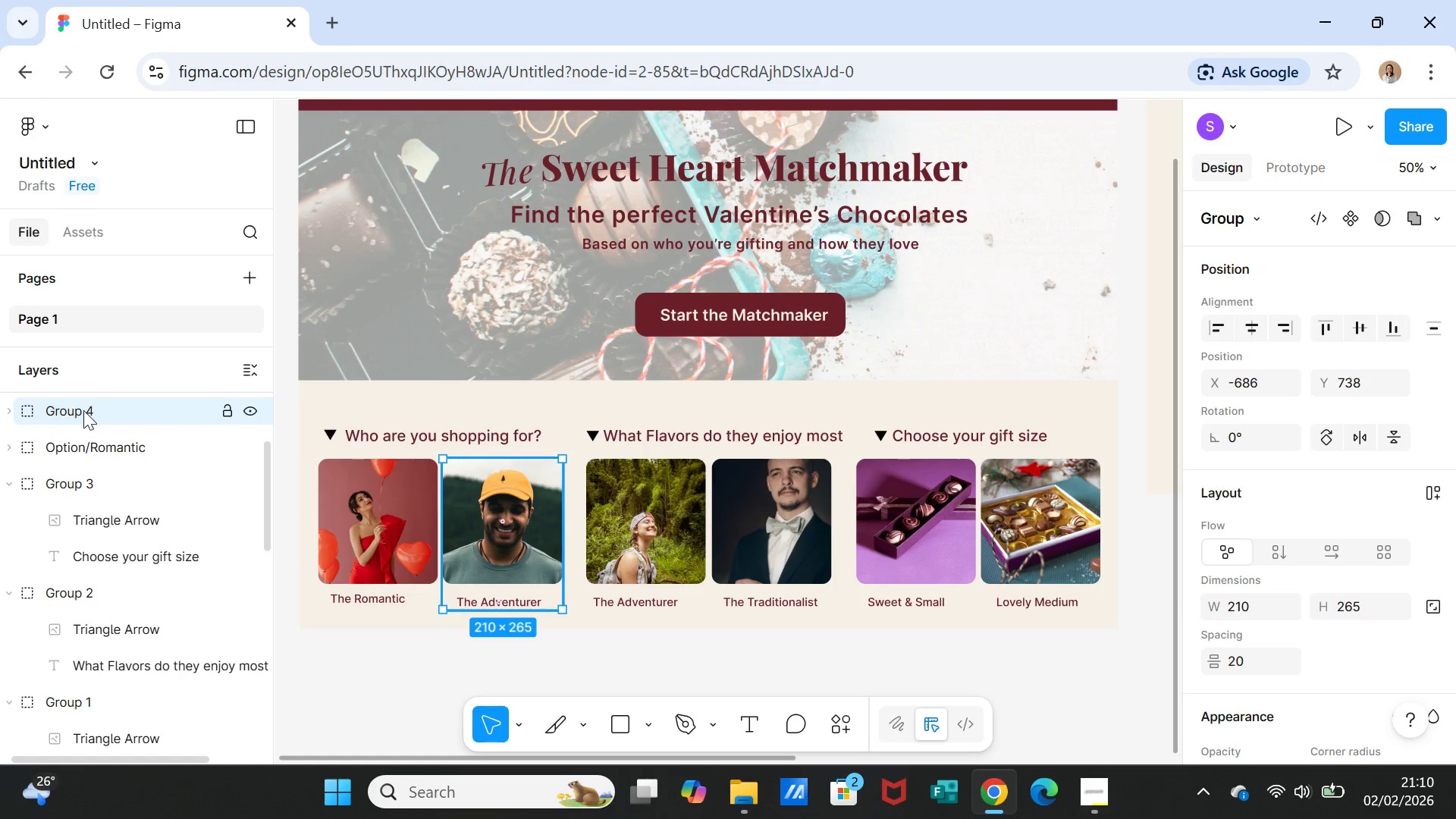 
double_click([82, 410])
 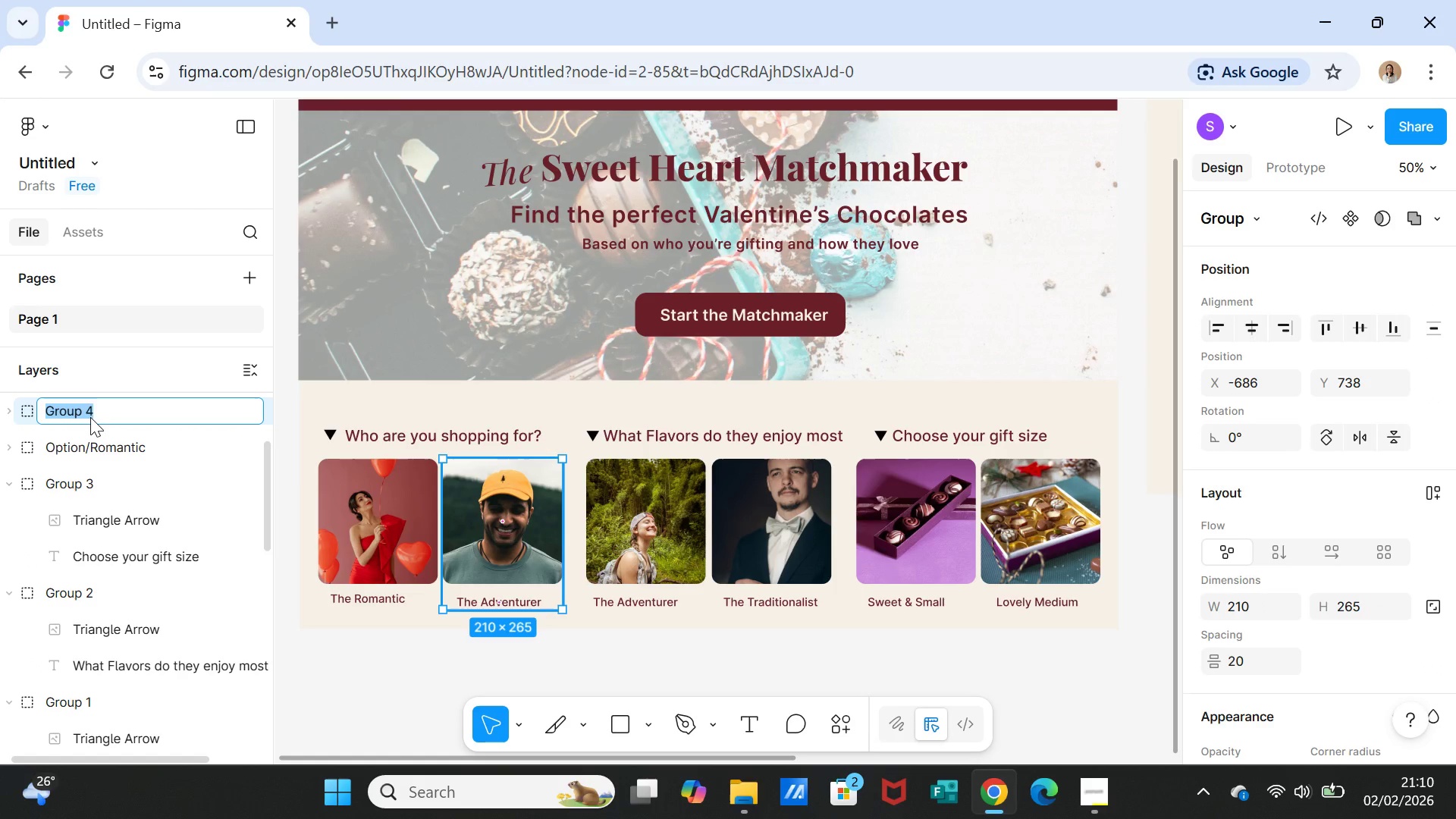 
type(Option )
key(Backspace)
type(/Adventure Men)
 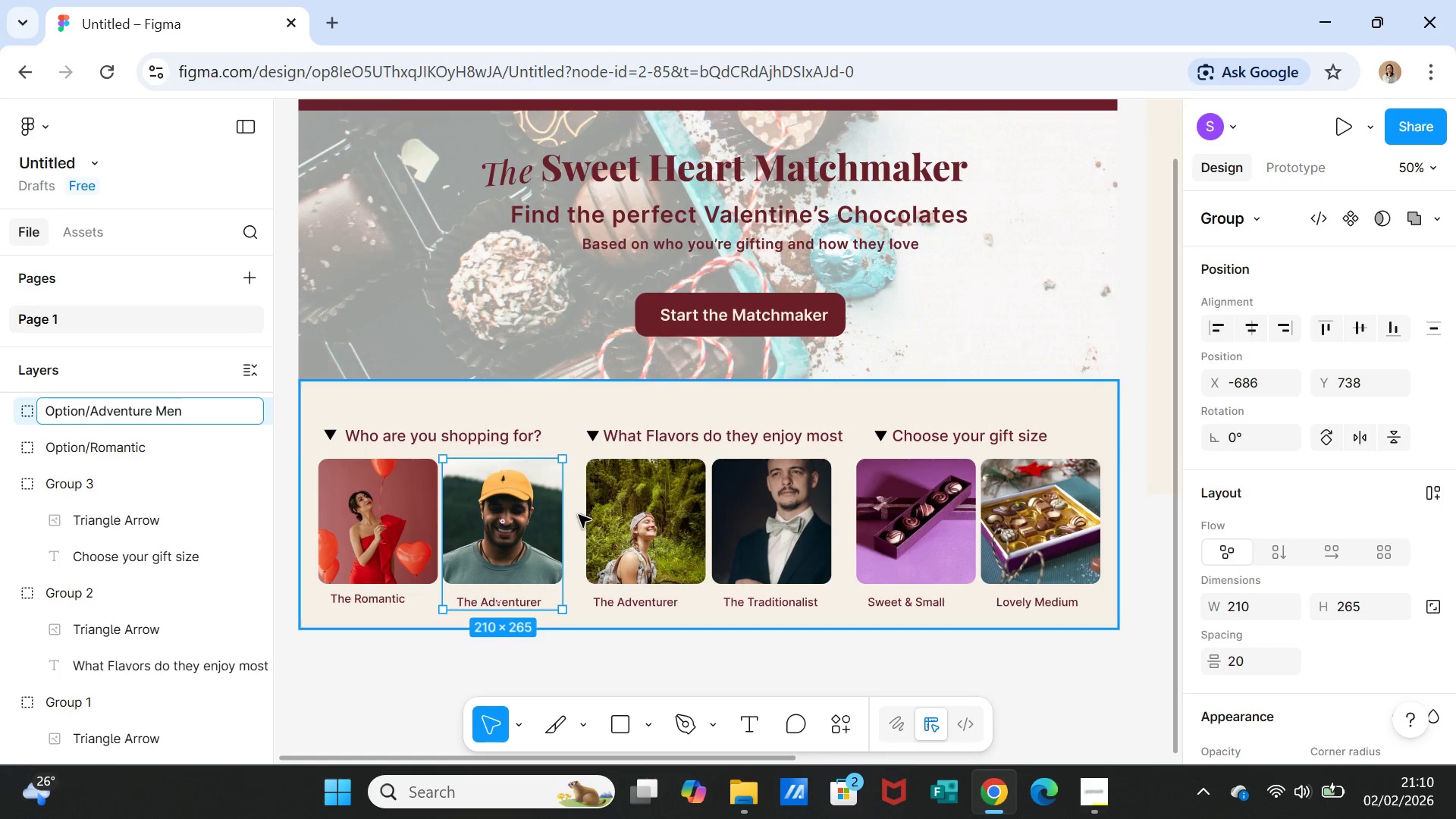 
left_click([645, 526])
 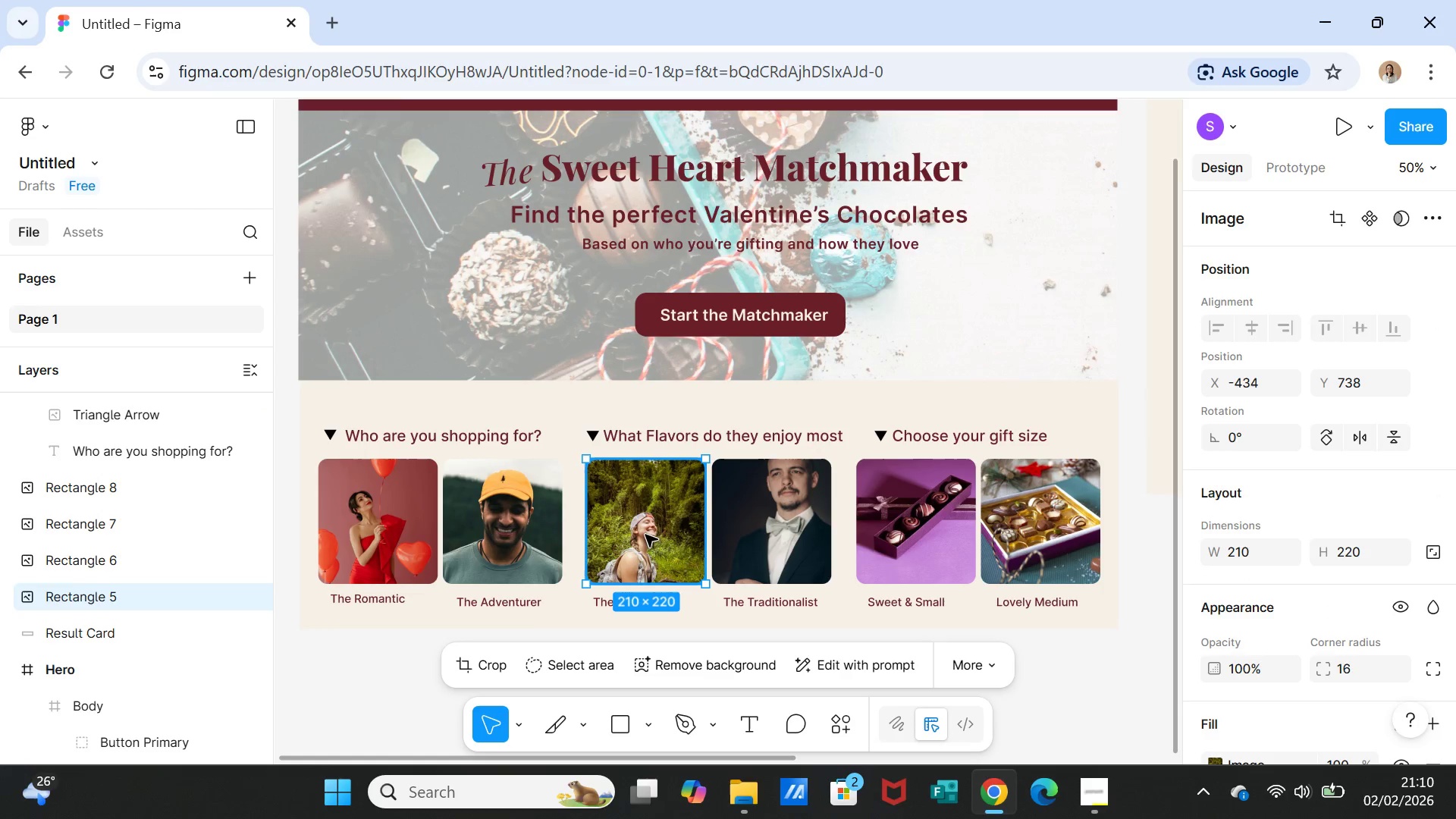 
hold_key(key=ShiftLeft, duration=1.99)
left_click([606, 603])
 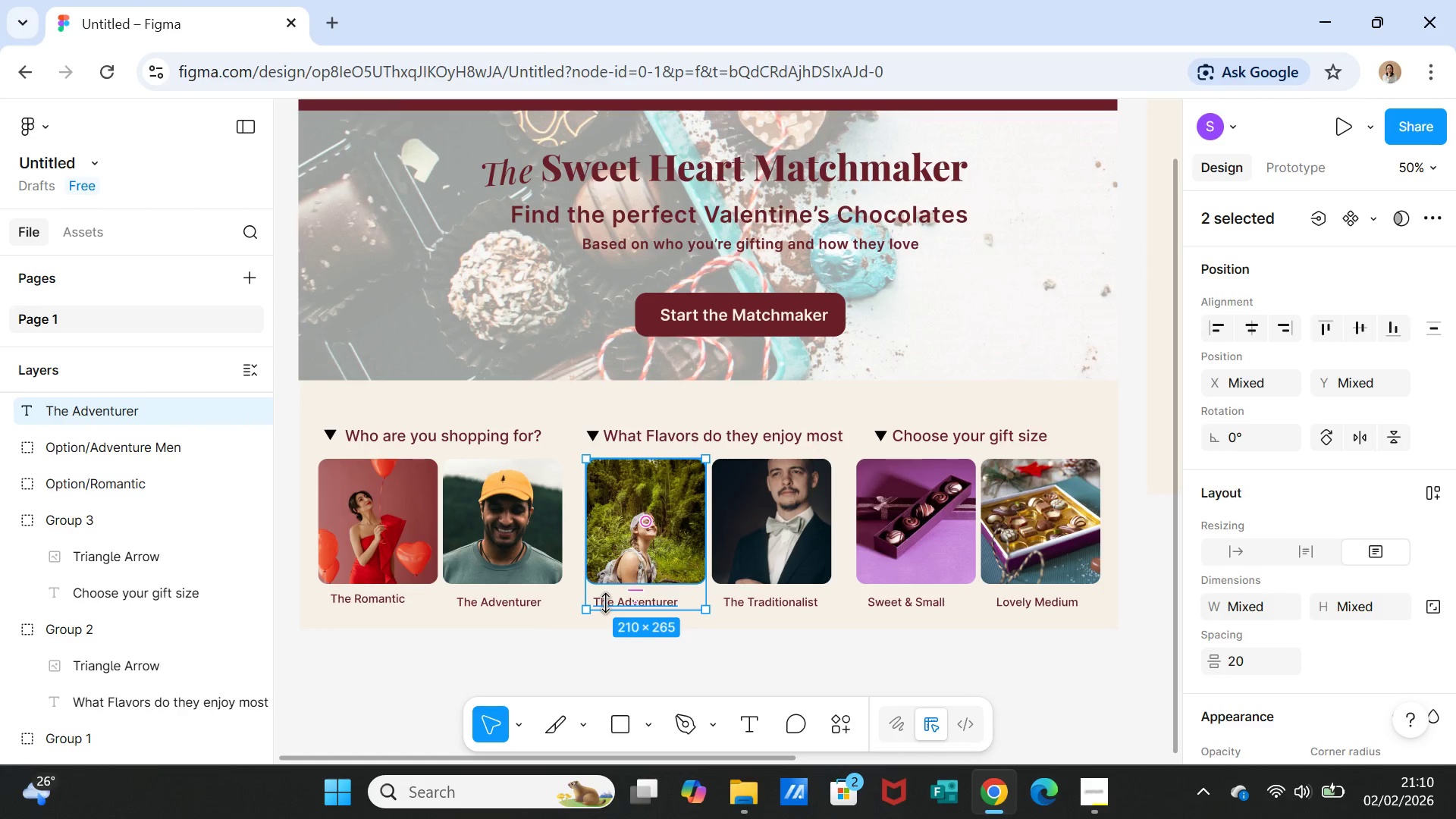 
right_click([605, 601])
 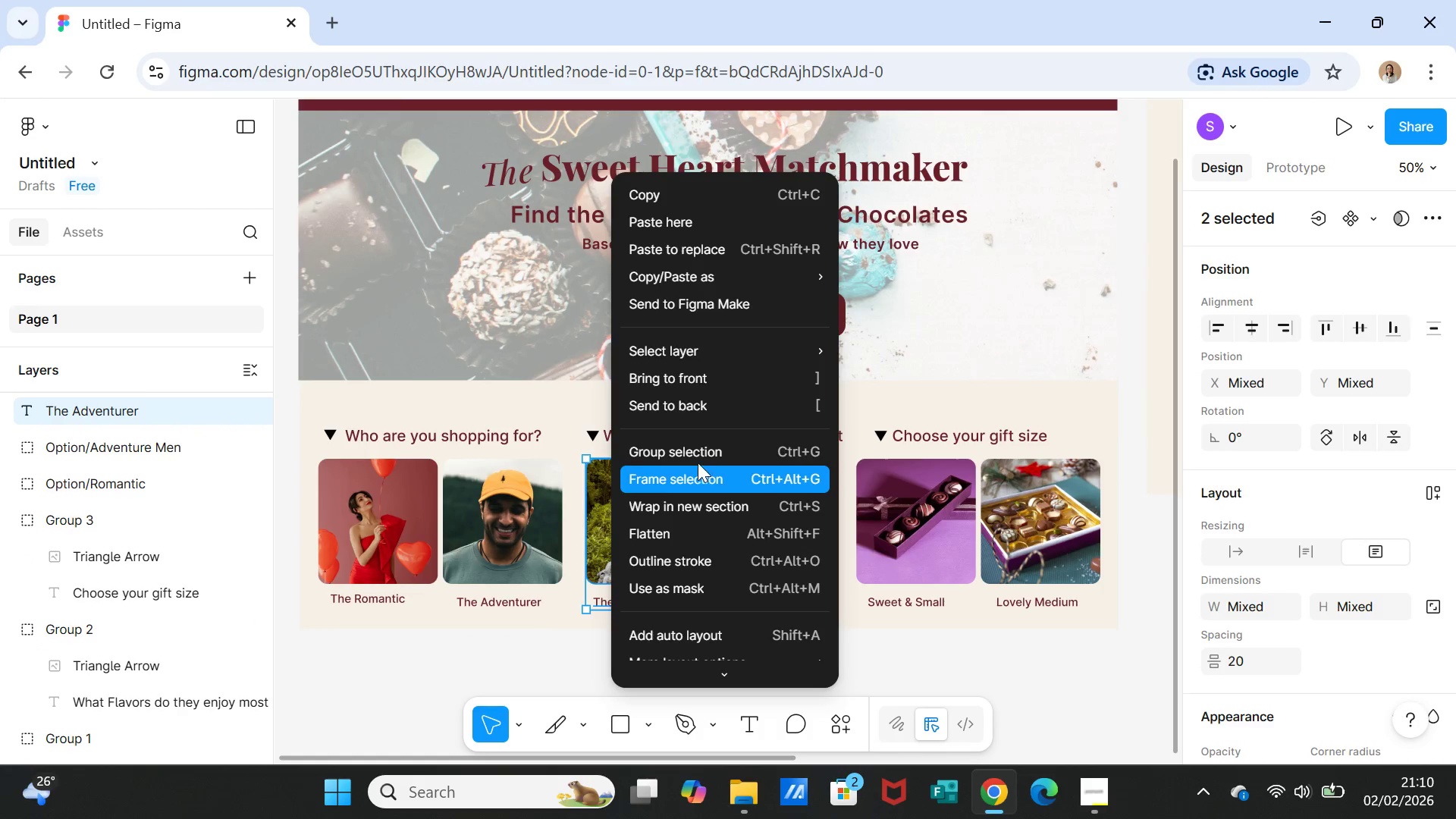 
left_click([698, 460])
 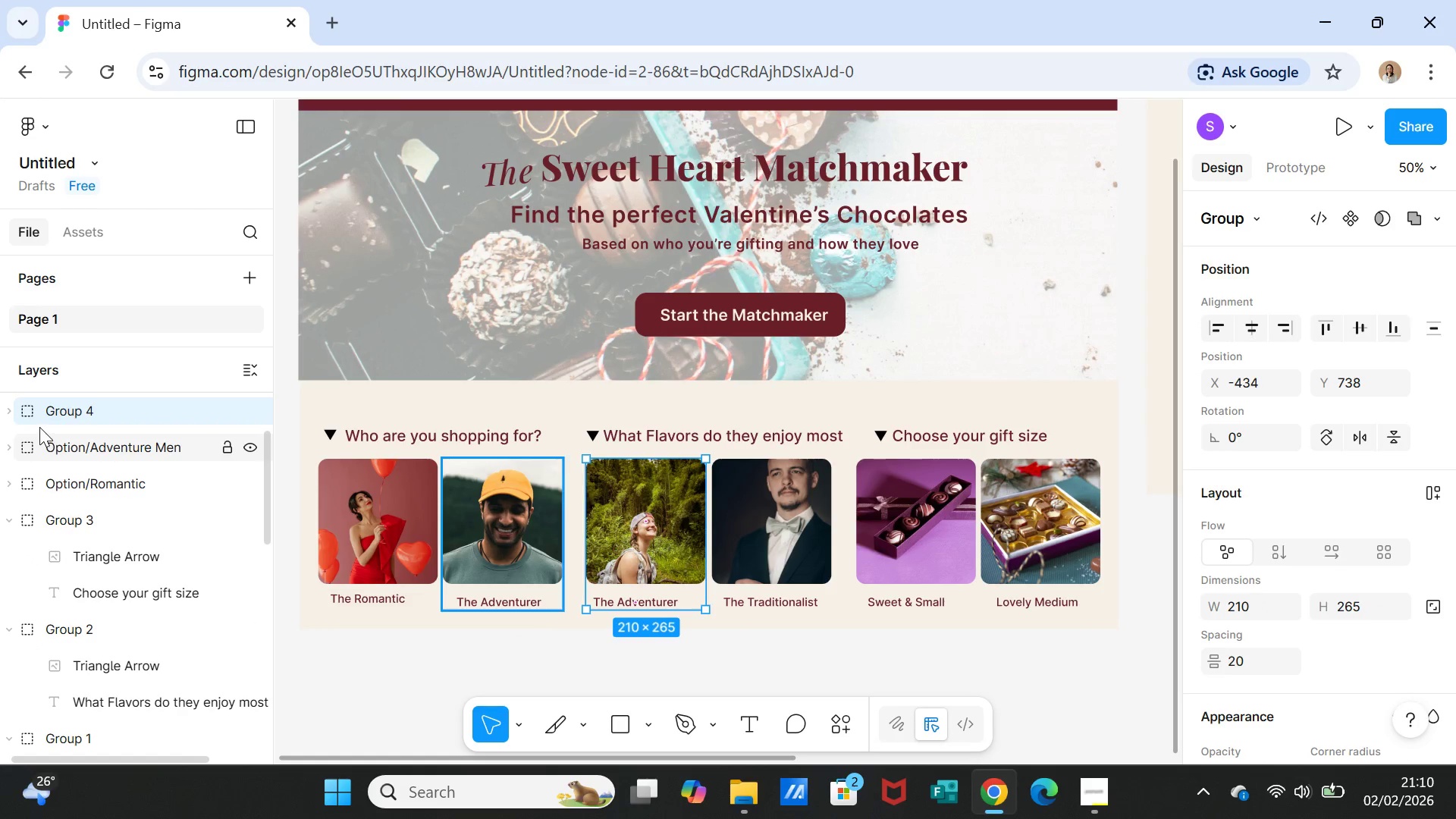 
double_click([72, 414])
 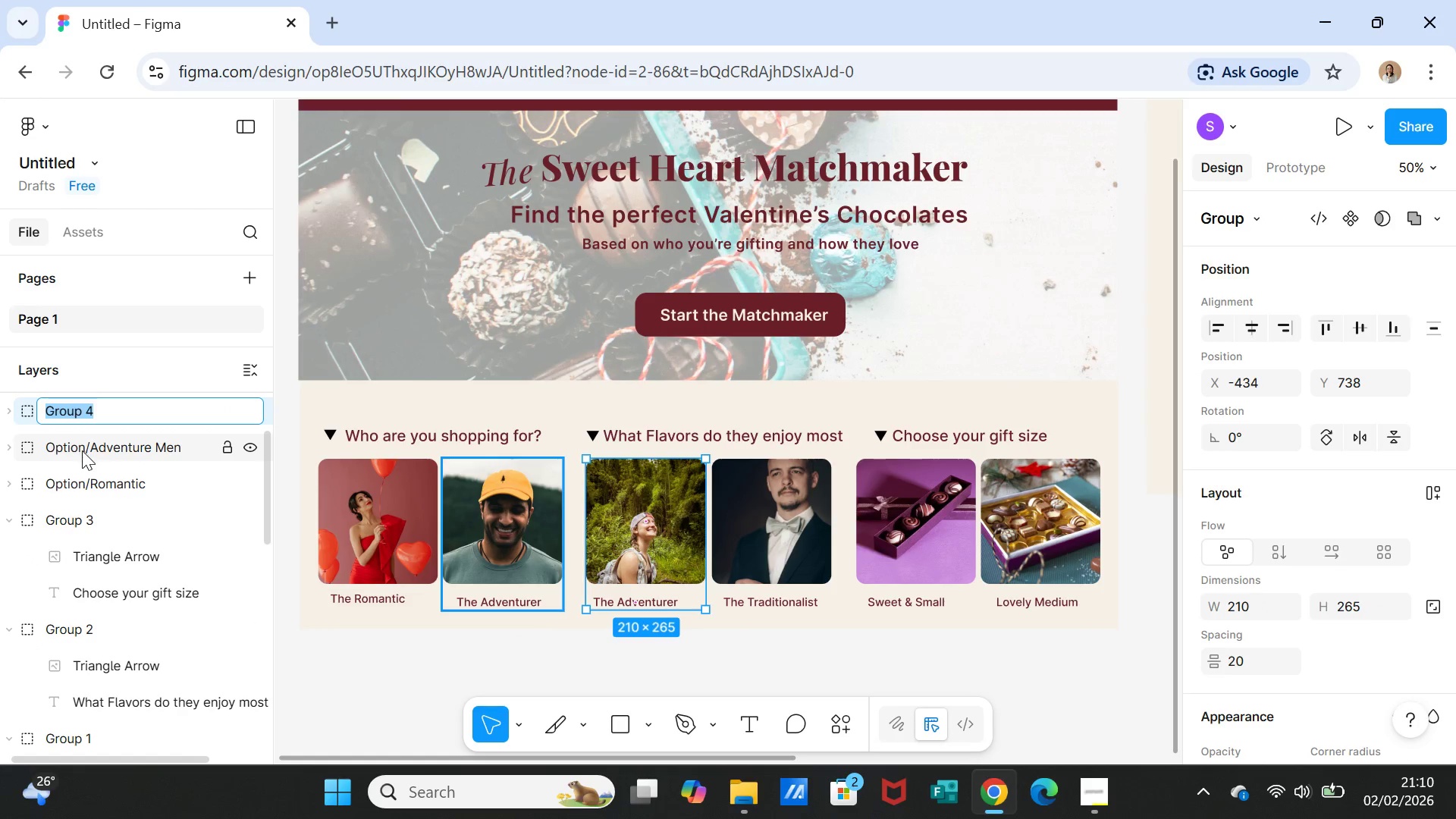 
type(Option)
 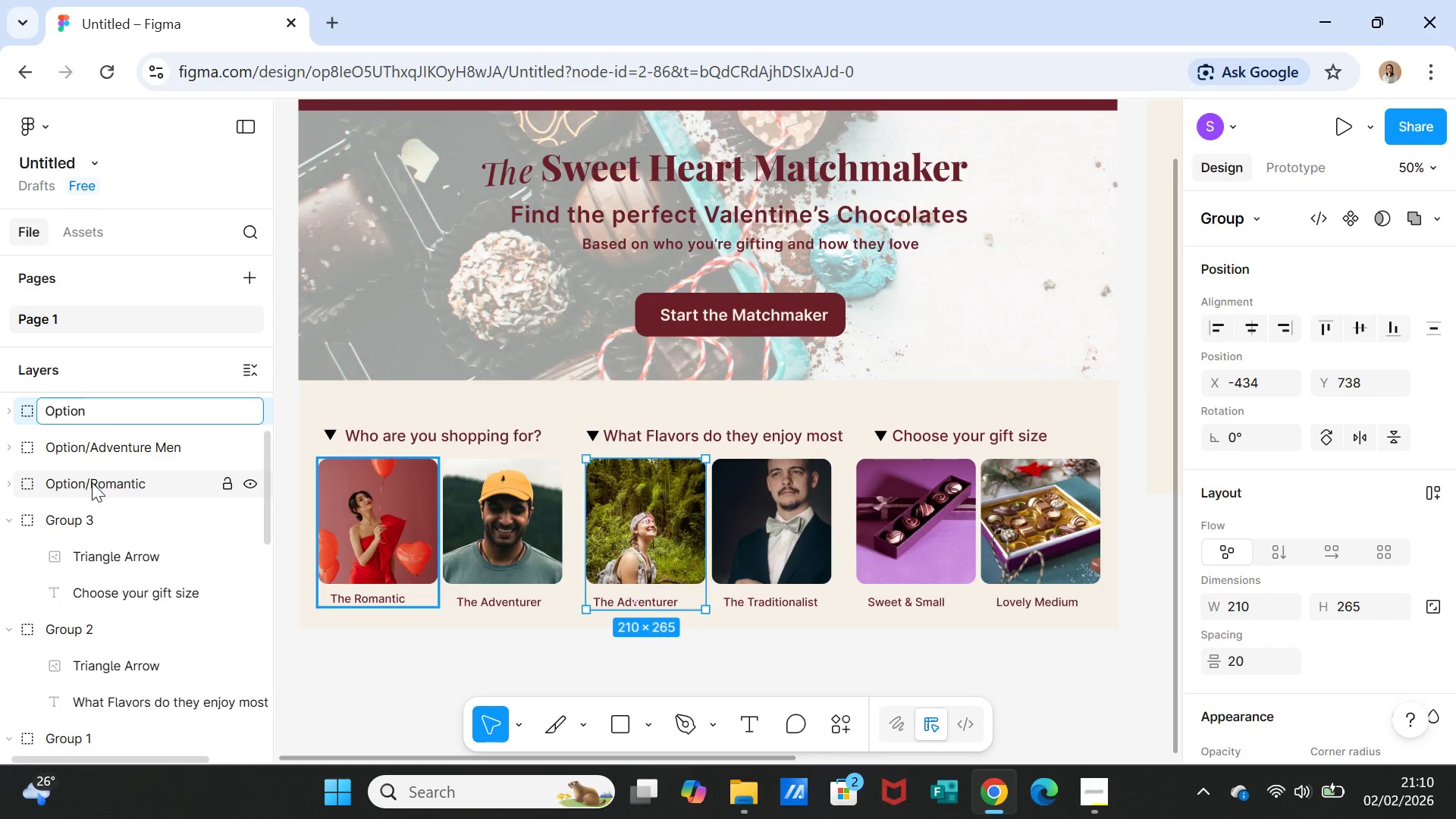 
type(/Adventure women)
 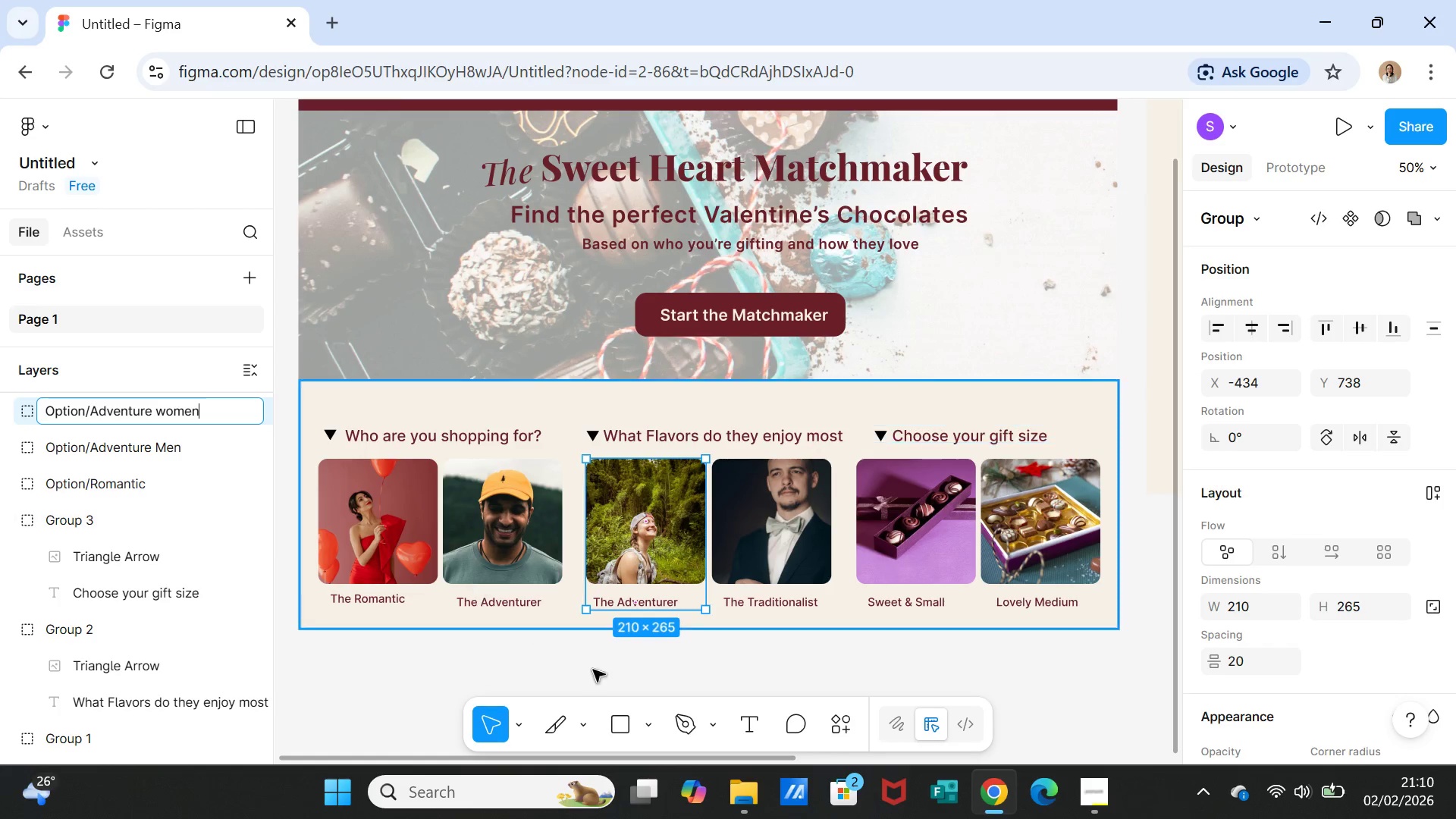 
left_click([753, 657])
 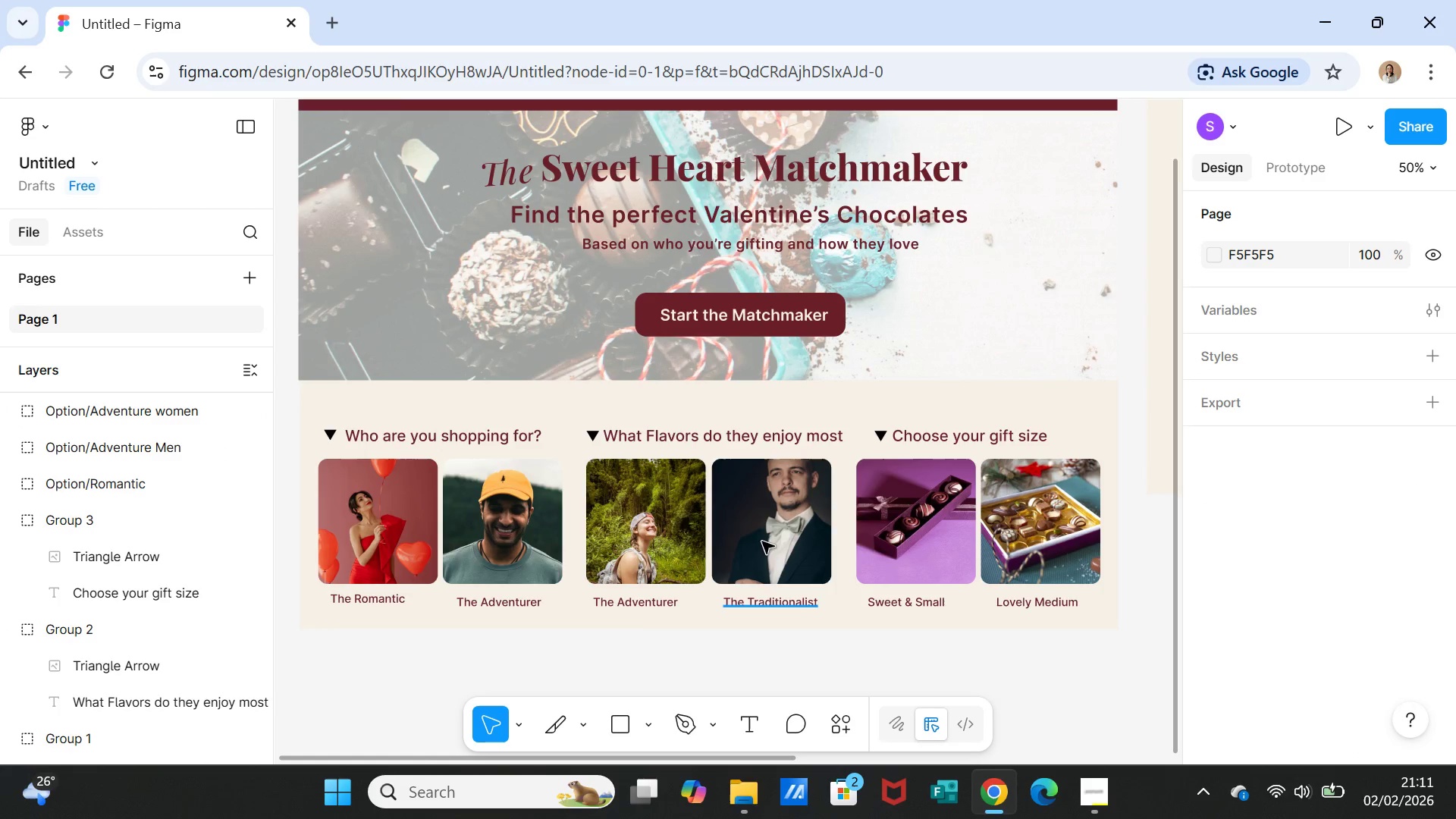 
left_click([770, 527])
 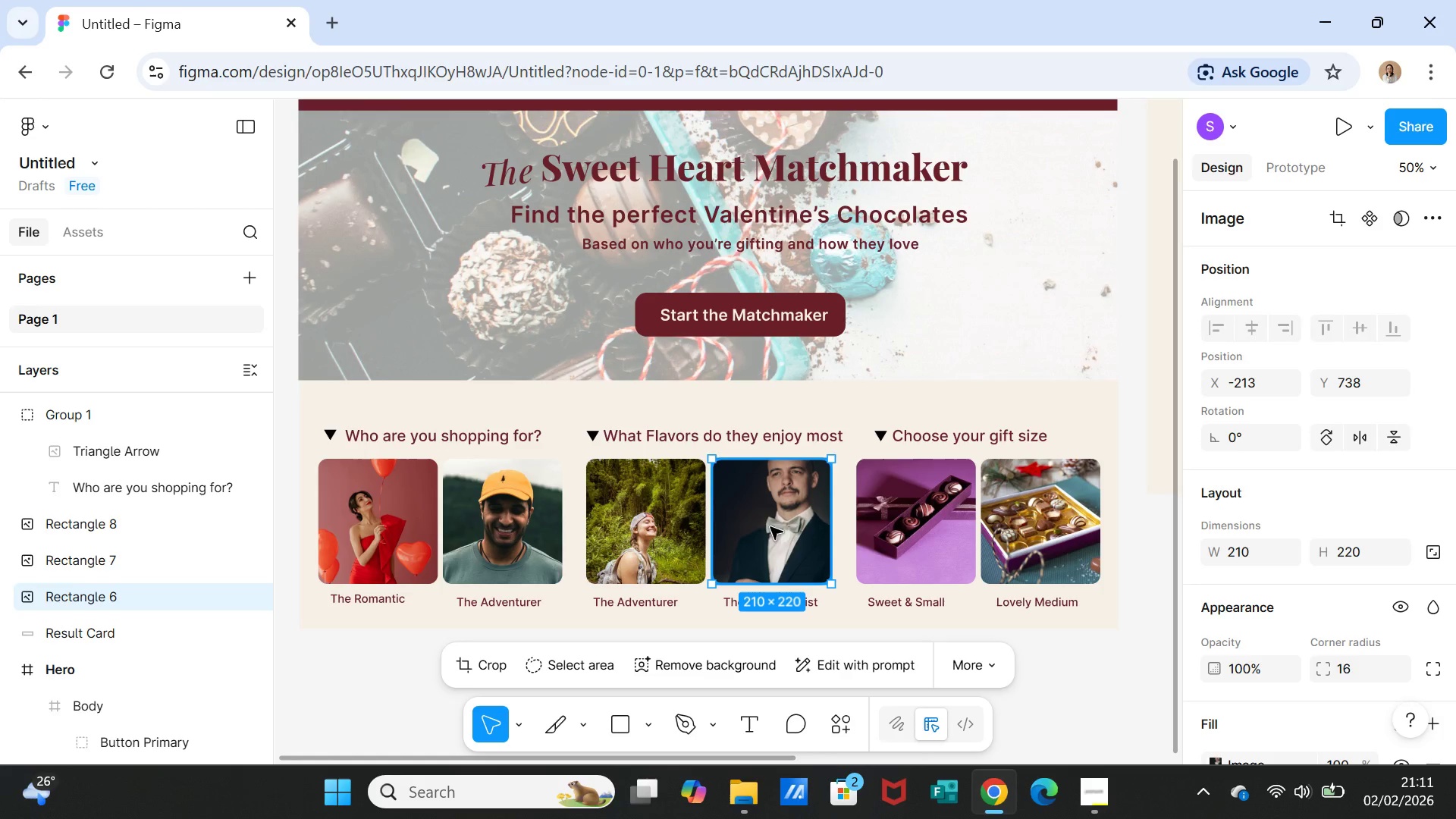 
hold_key(key=ShiftLeft, duration=2.12)
left_click([811, 605])
 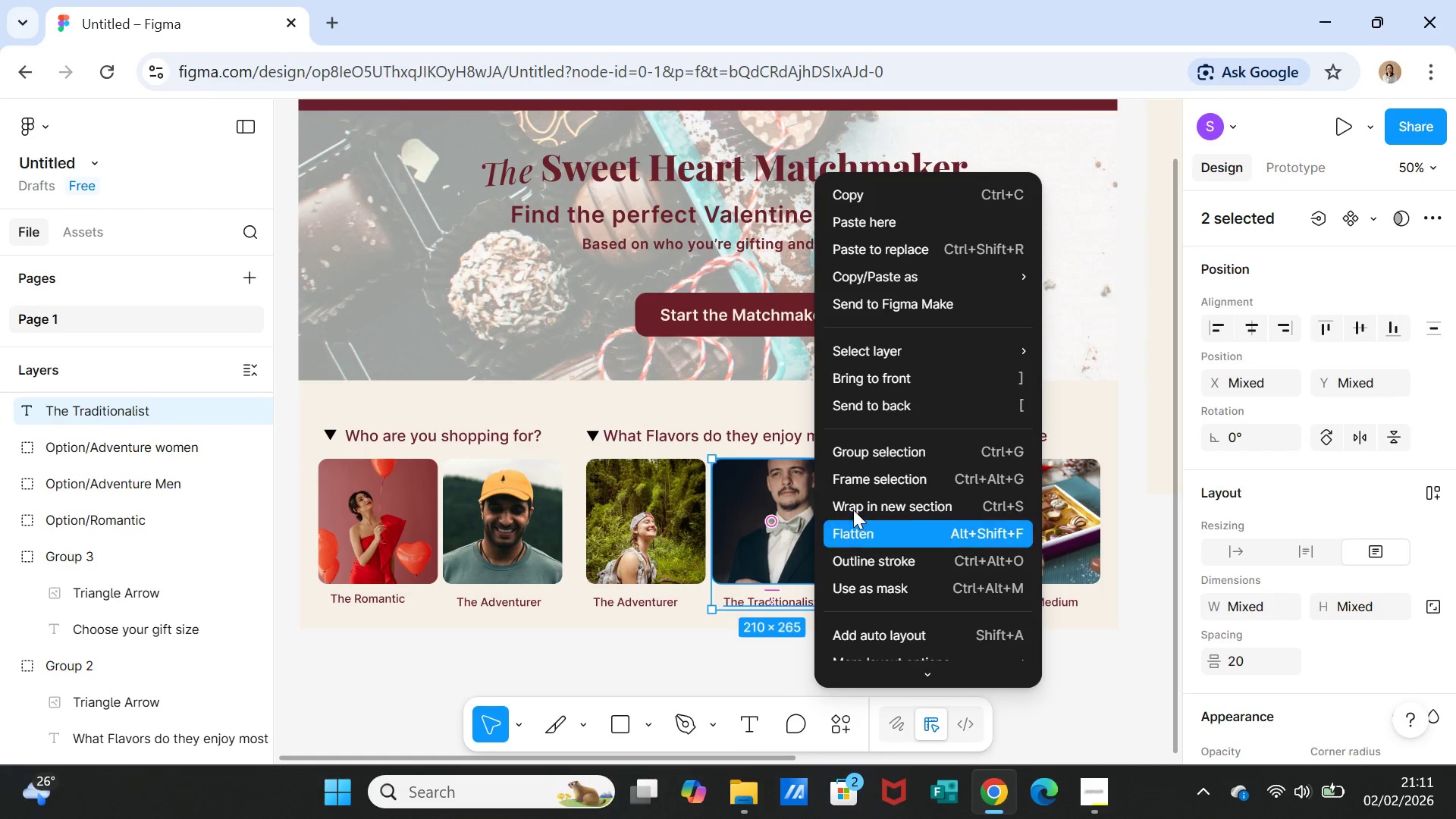 
left_click([857, 453])
 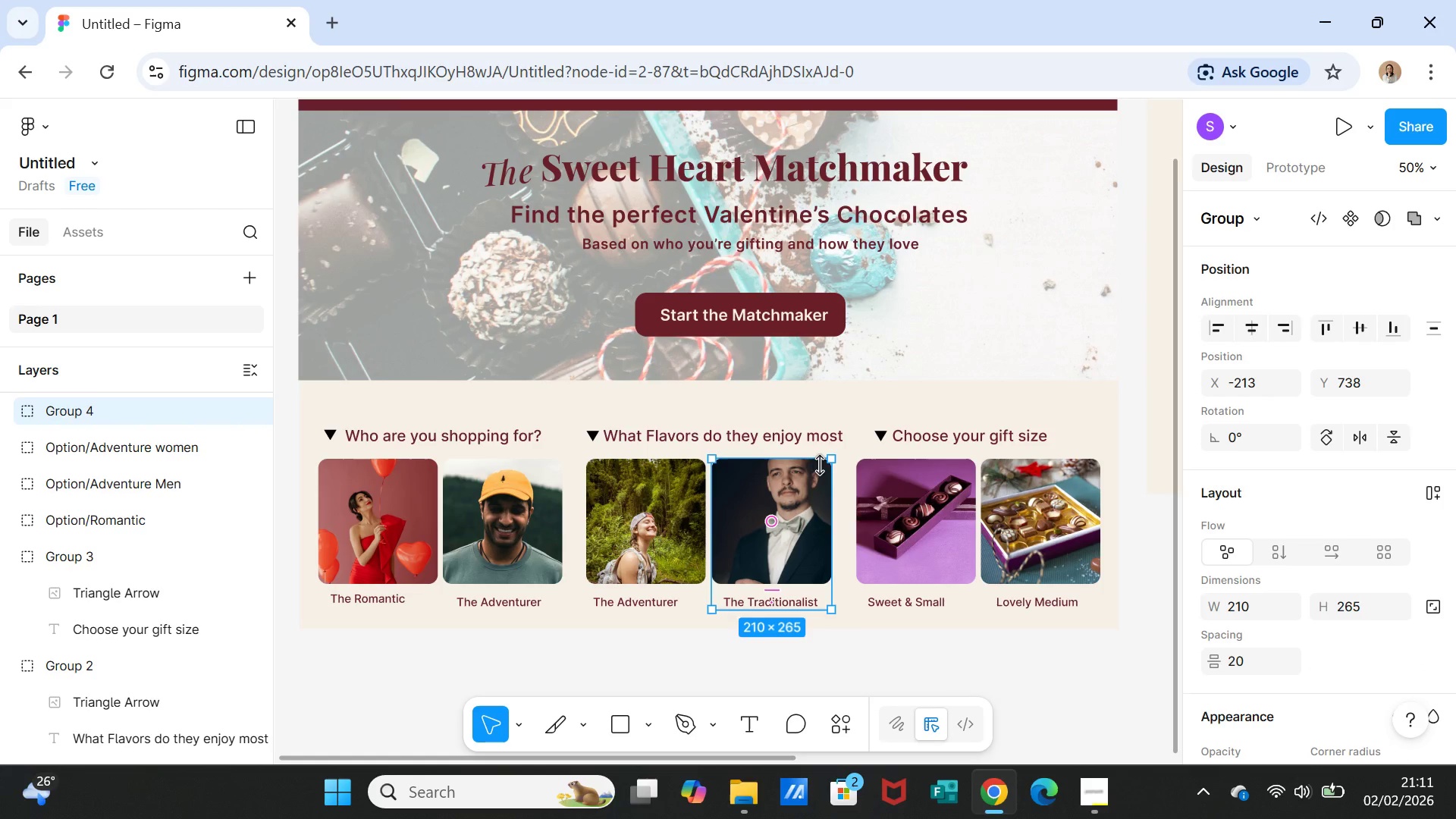 
type(Option)
 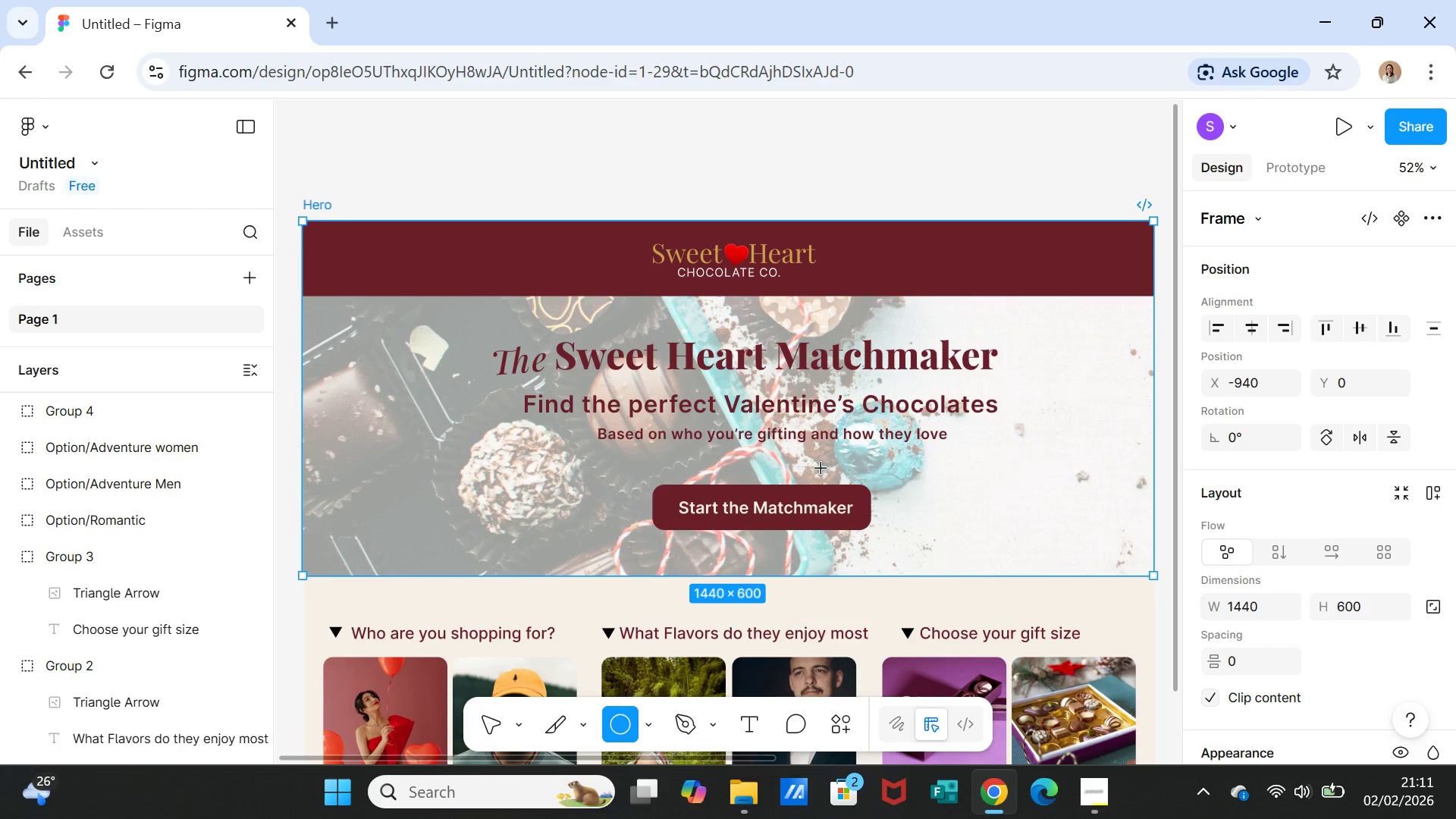 
key(Control+Z)
 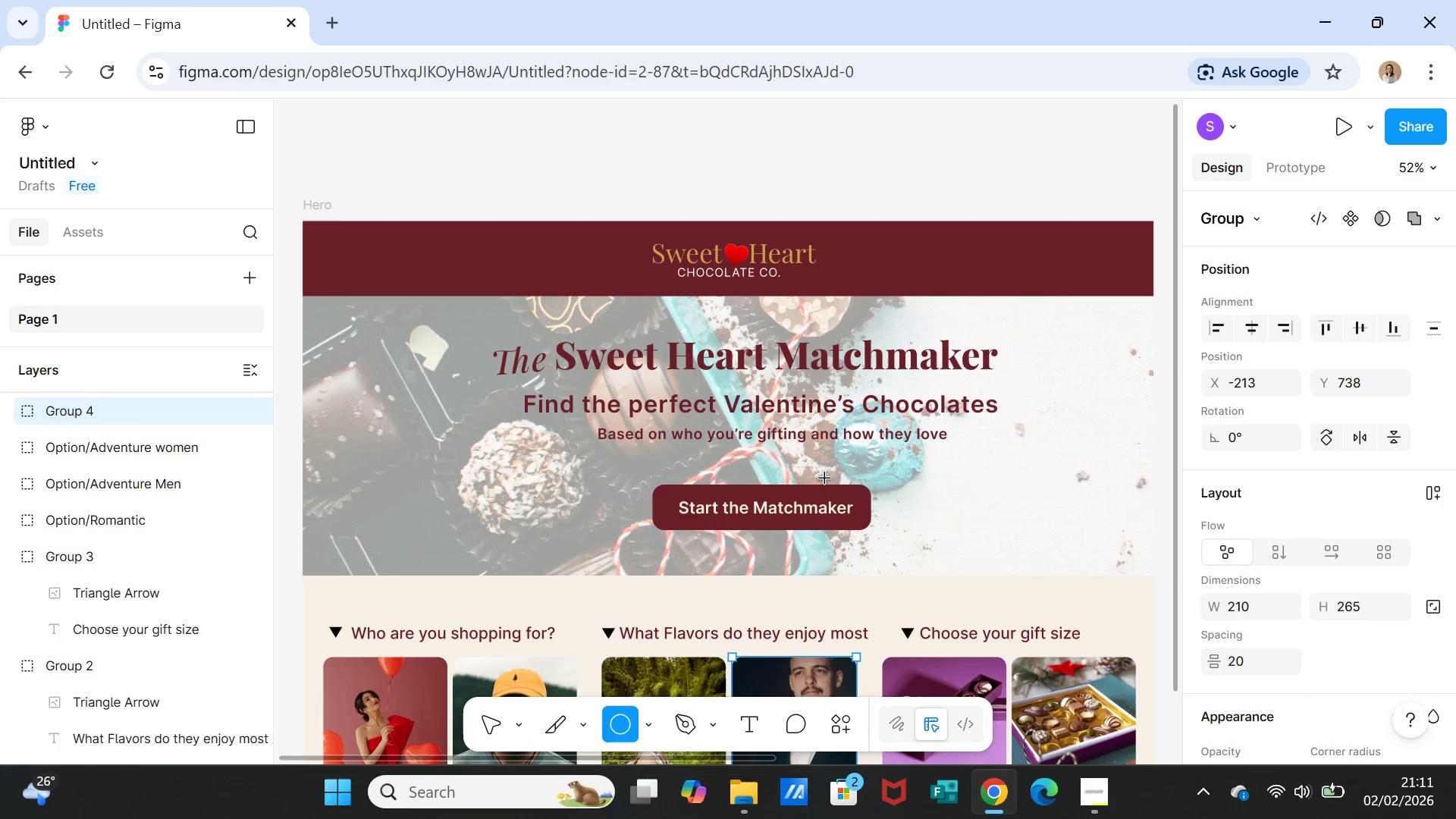 
key(Control+Z)
 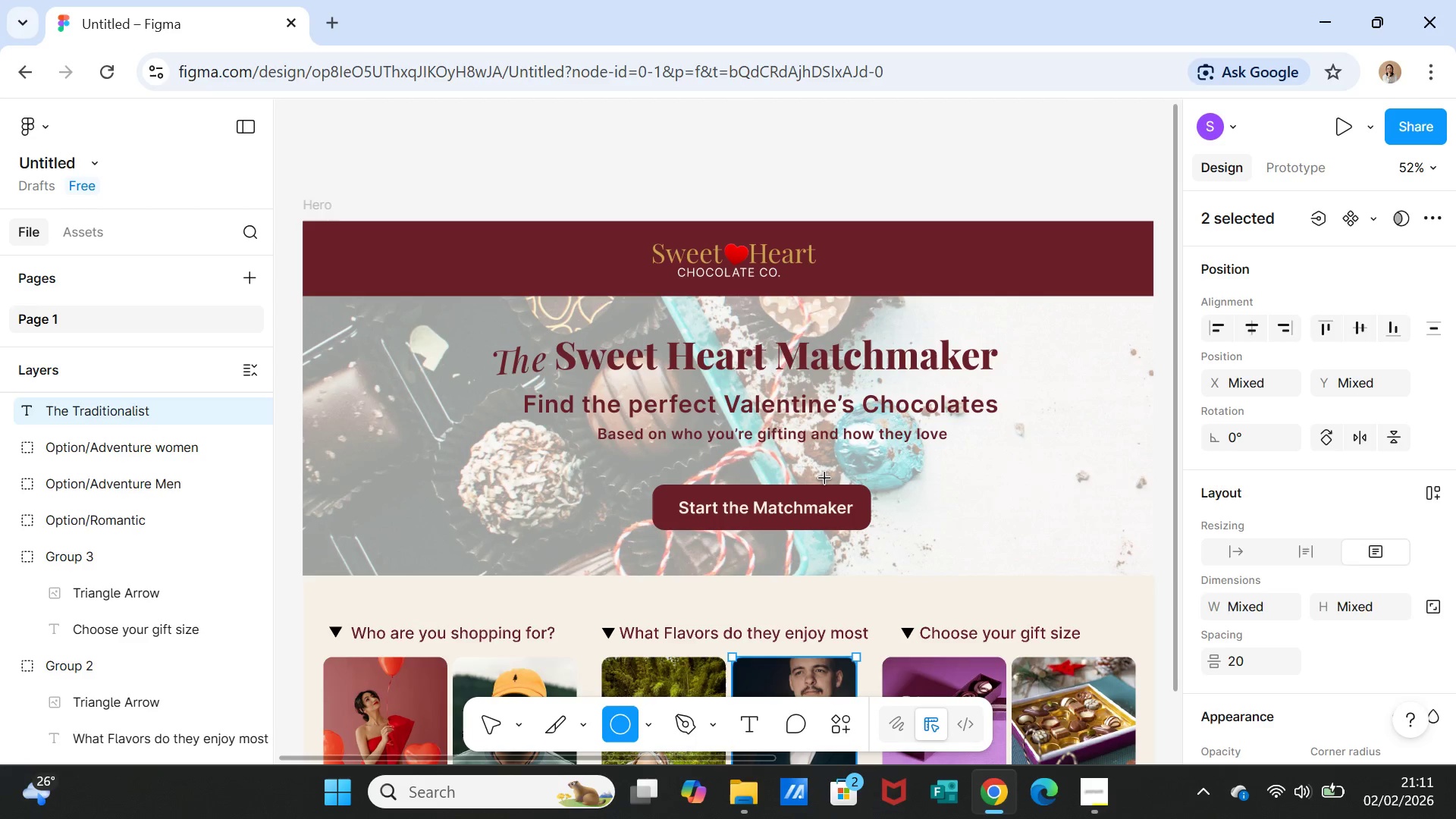 
key(Control+Z)
 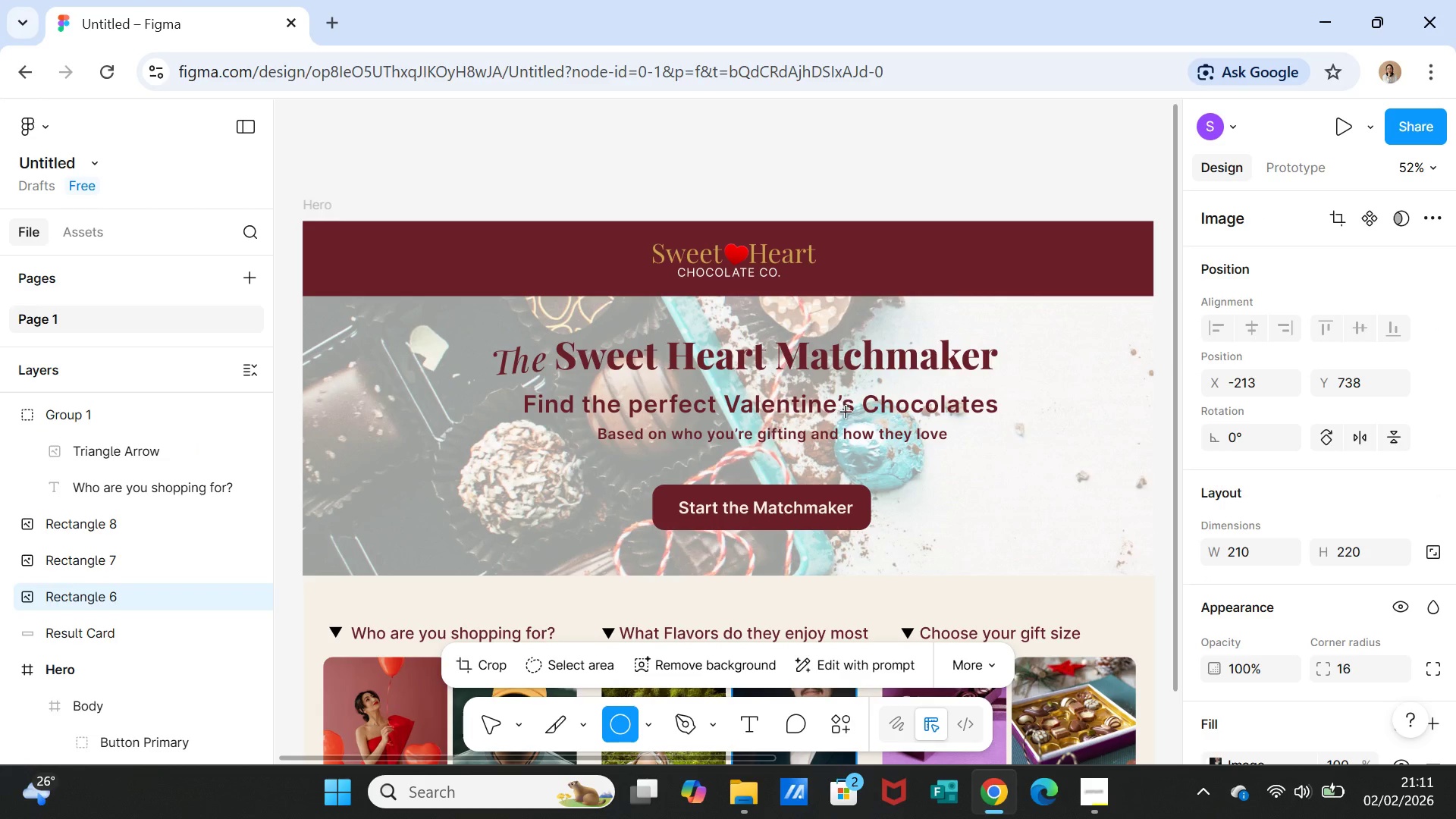 
scroll: coordinate [926, 452], scroll_direction: down, amount: 4.0
 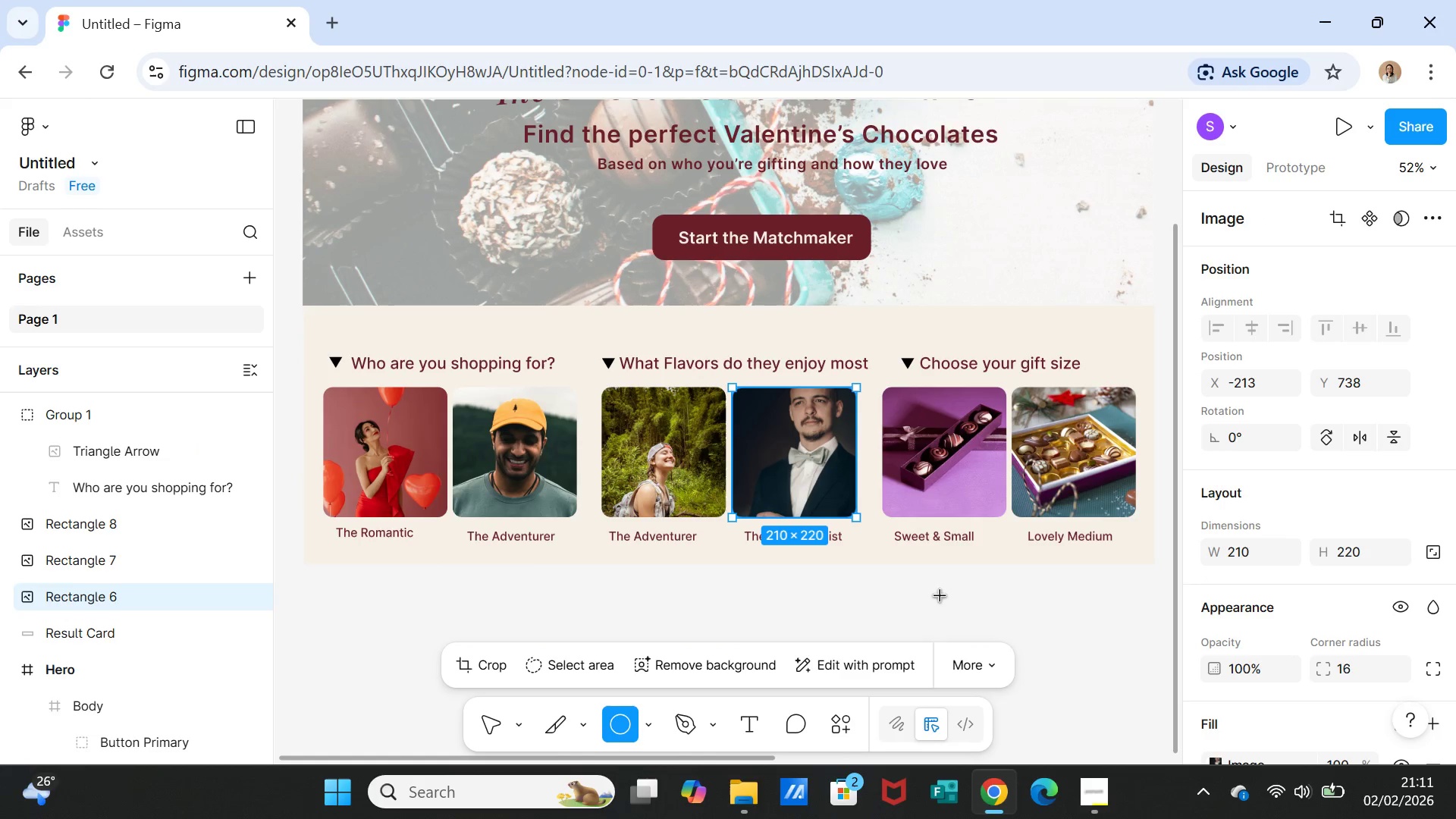 
left_click([938, 602])
 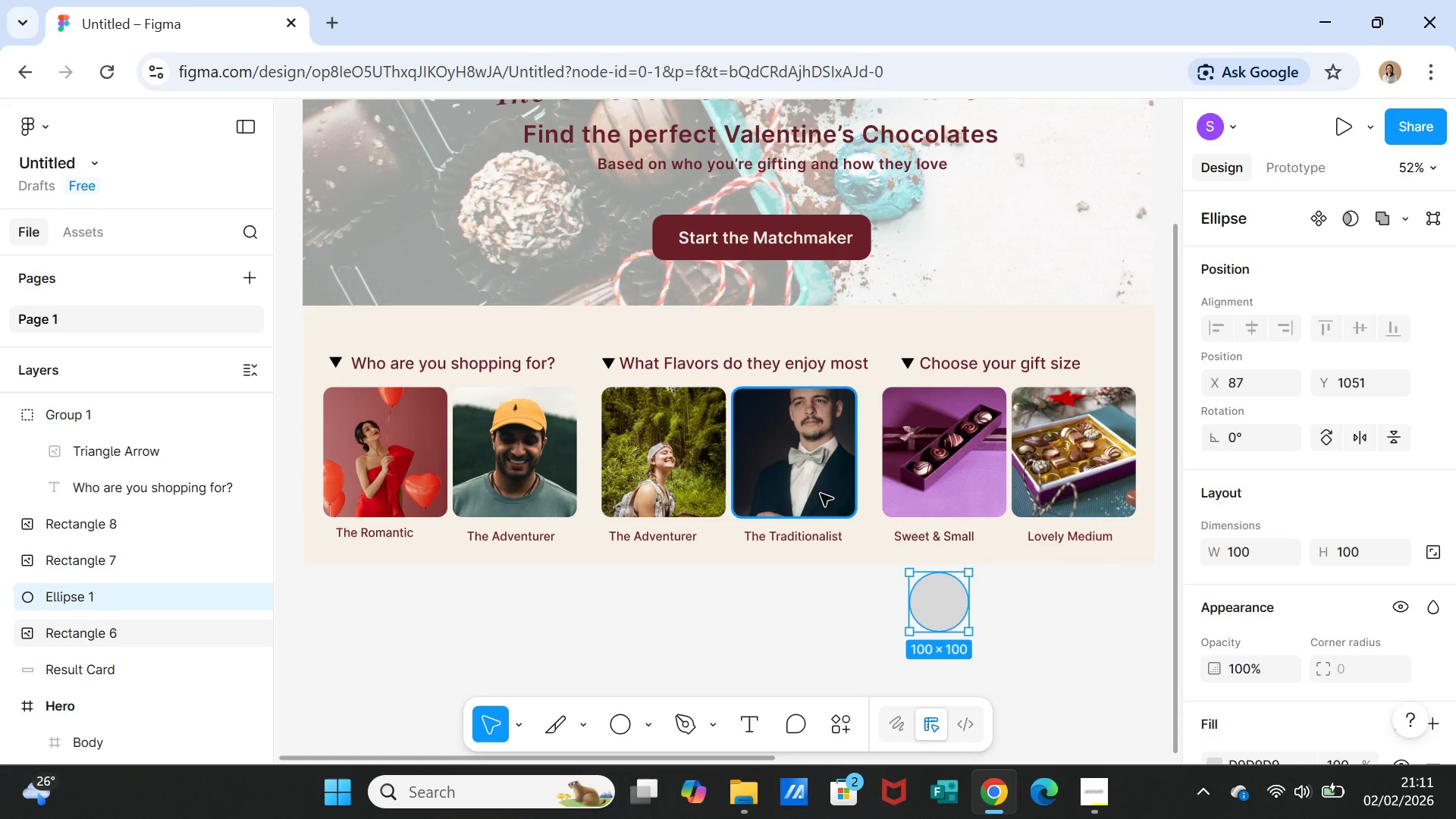 
left_click([814, 485])
 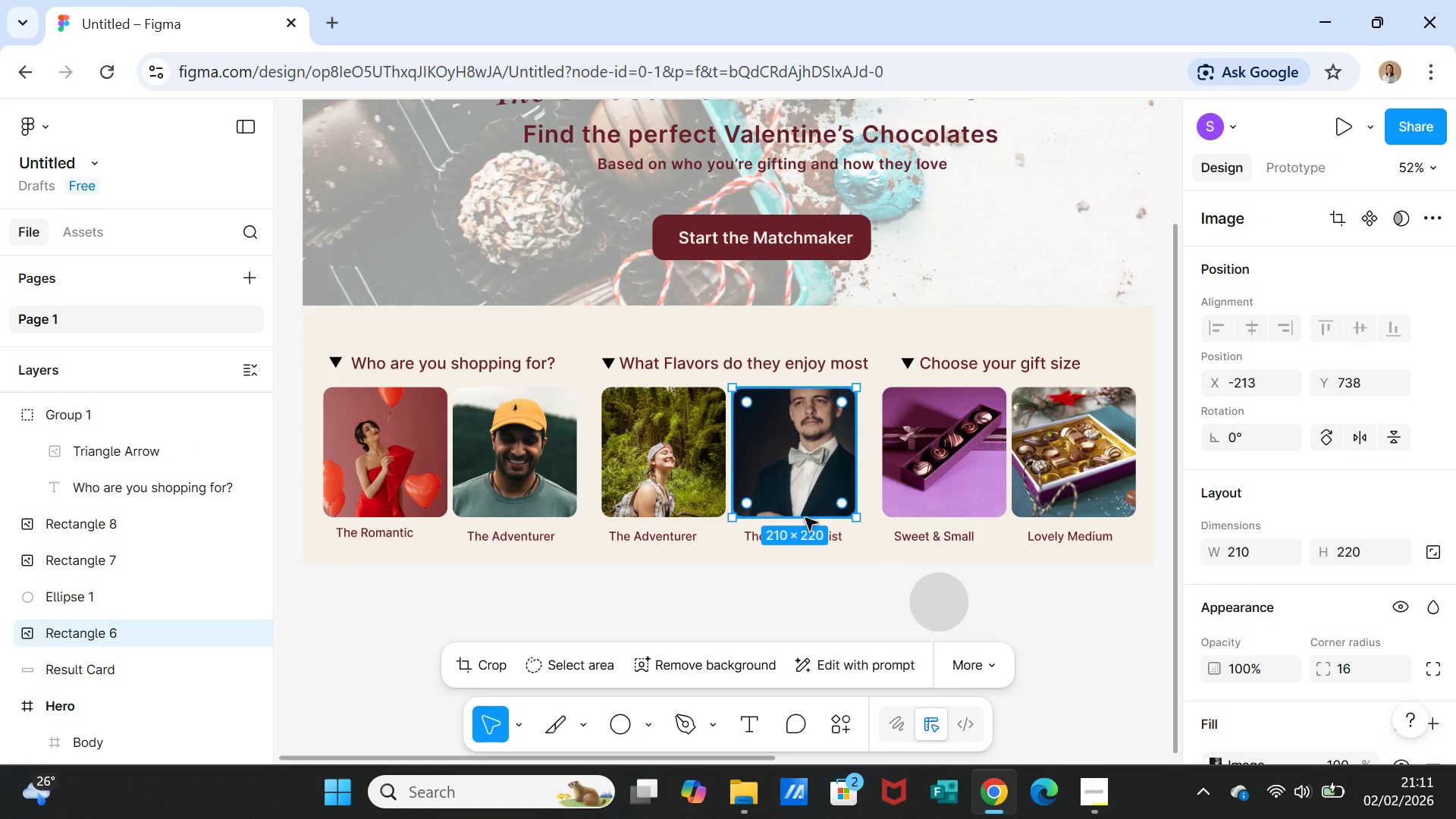 
hold_key(key=ShiftLeft, duration=1.75)
left_click([839, 538])
 